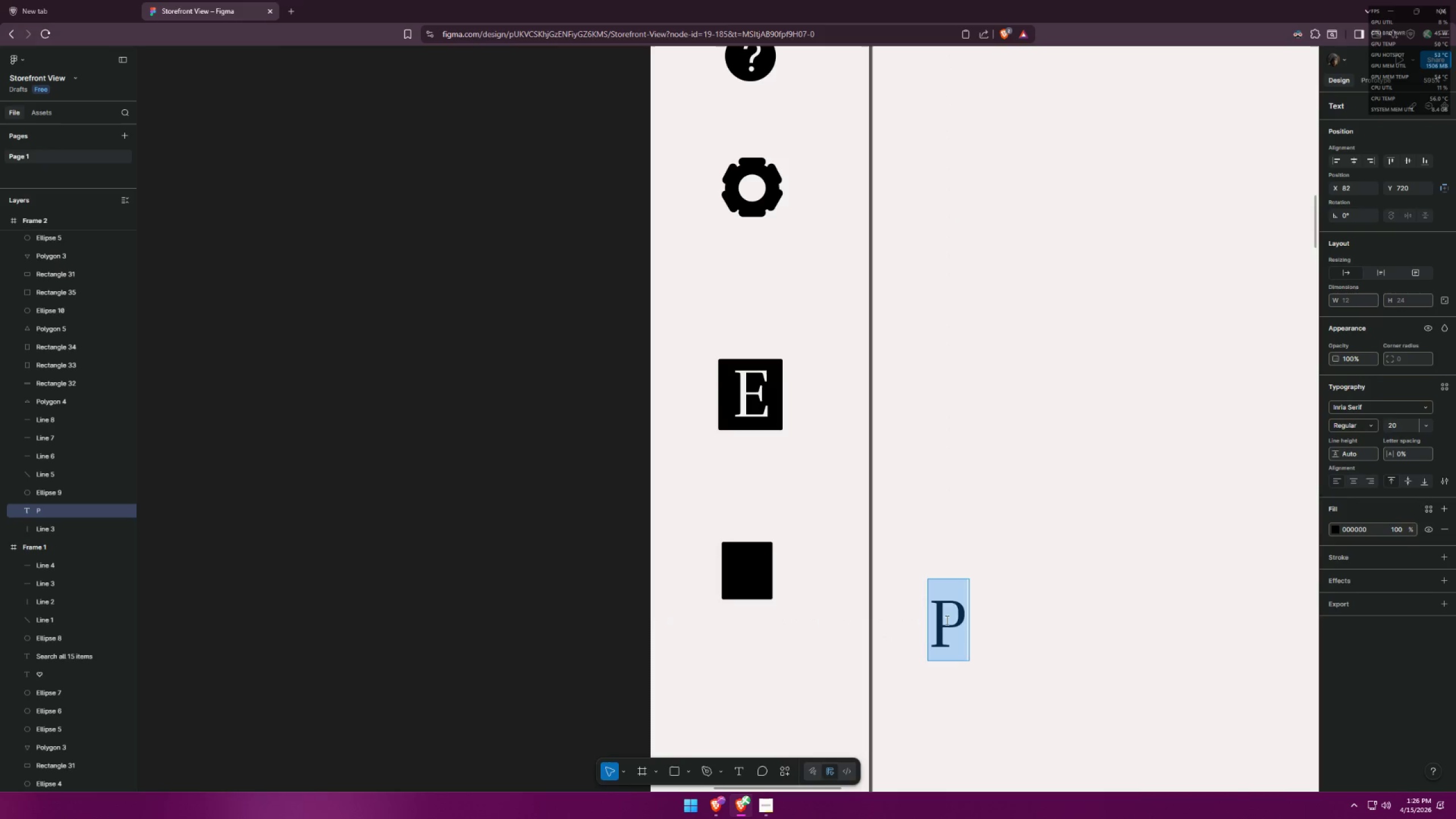 
triple_click([946, 620])
 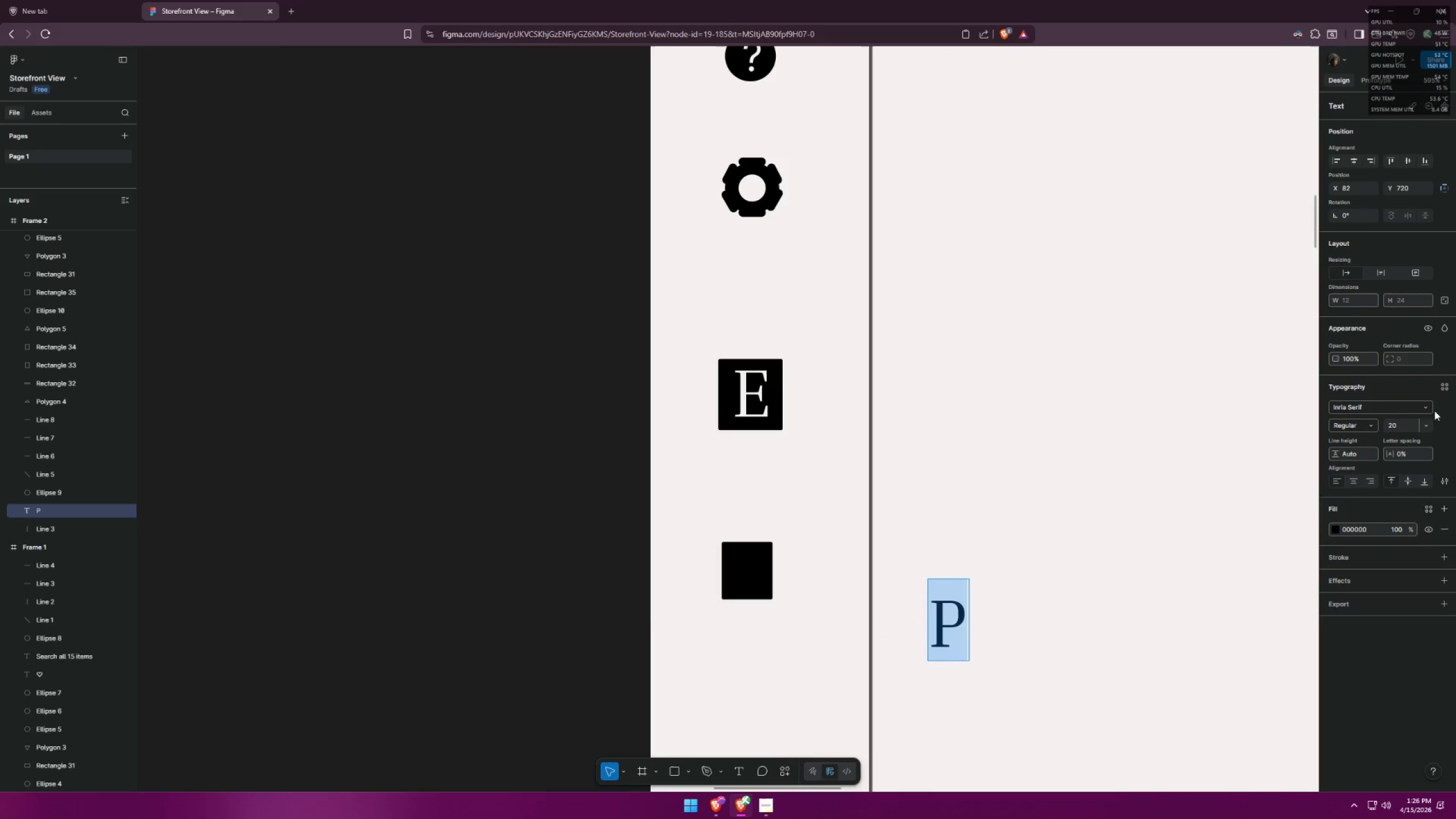 
left_click([1430, 429])
 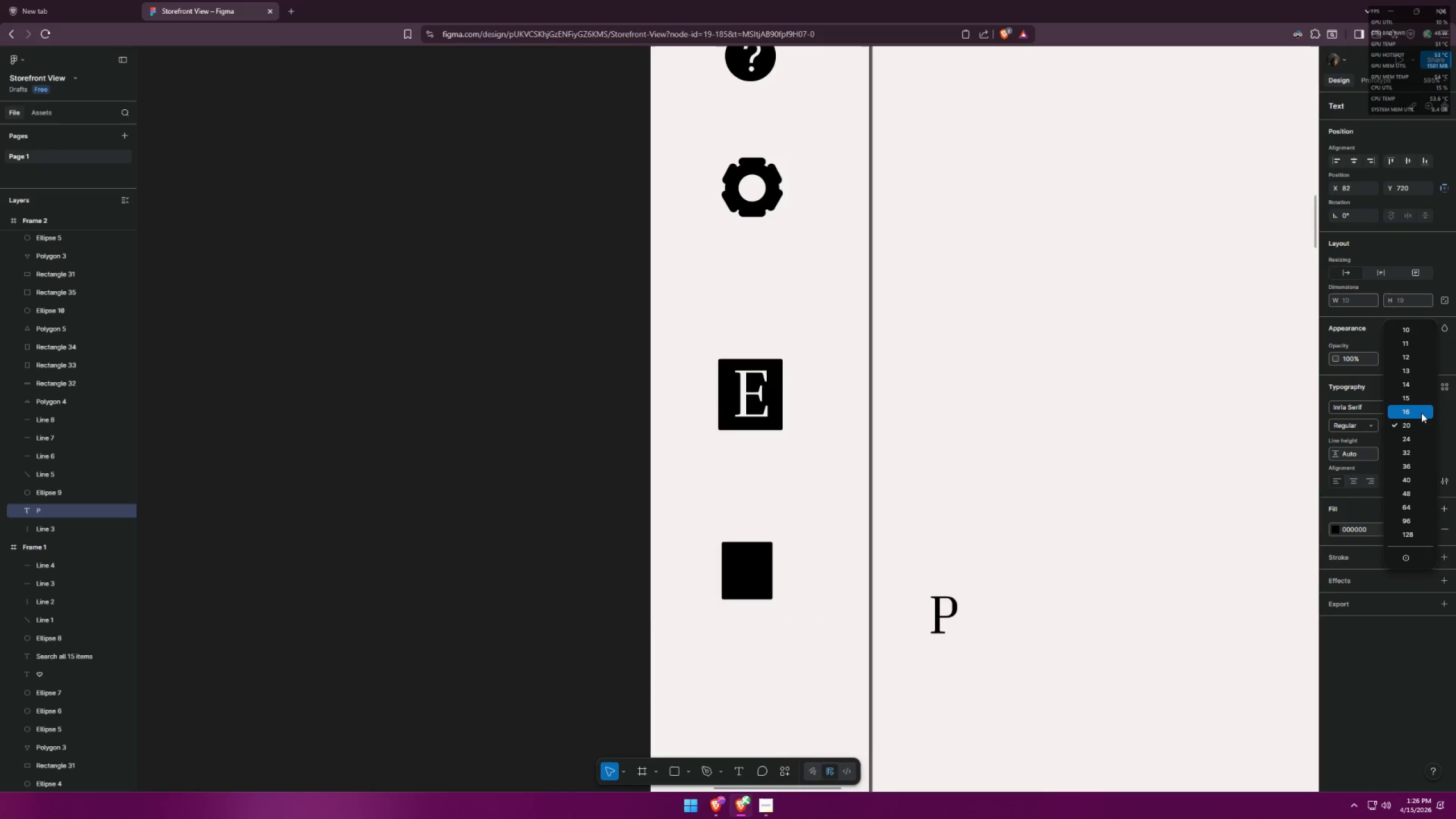 
left_click([1421, 413])
 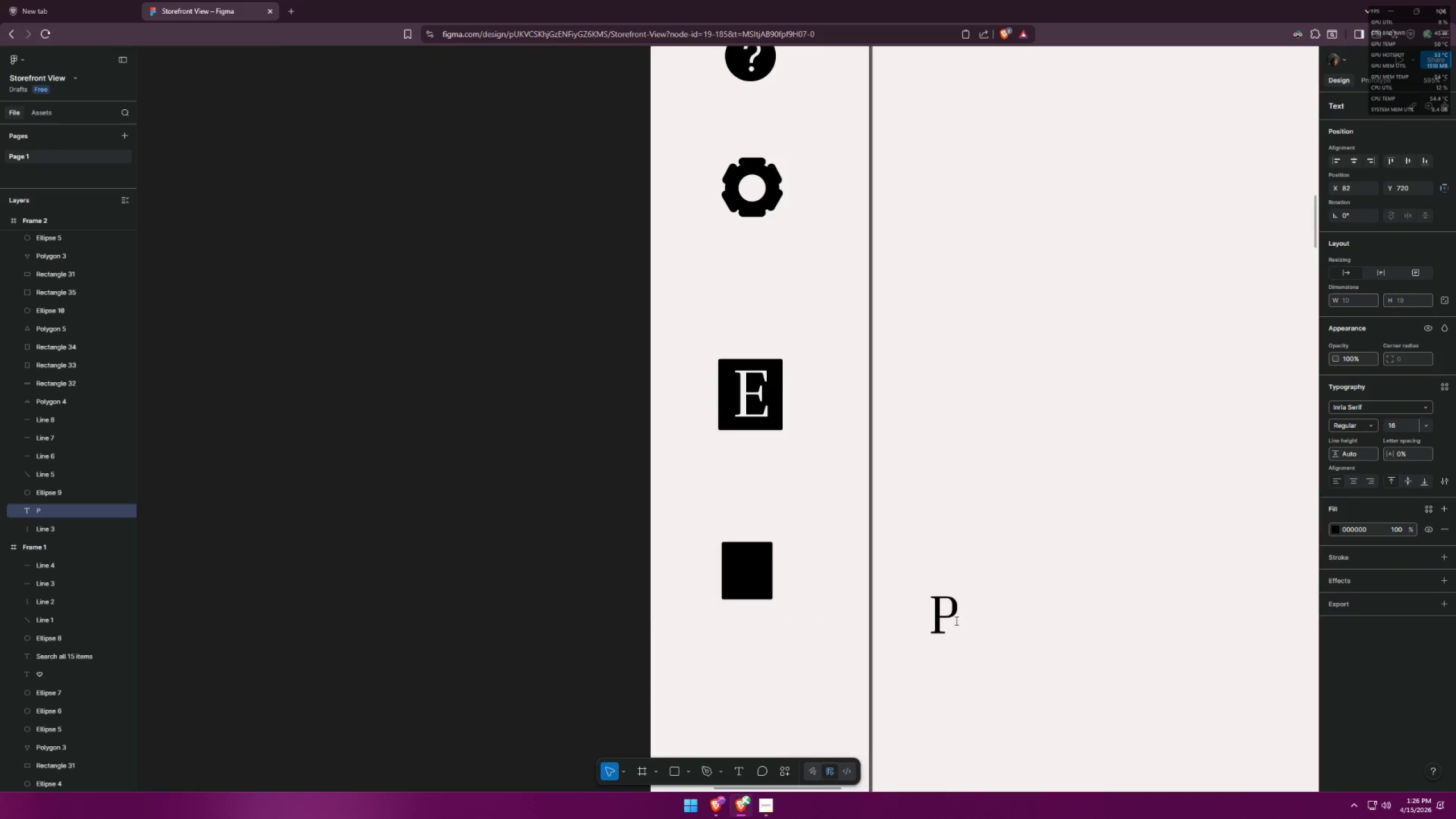 
left_click([949, 616])
 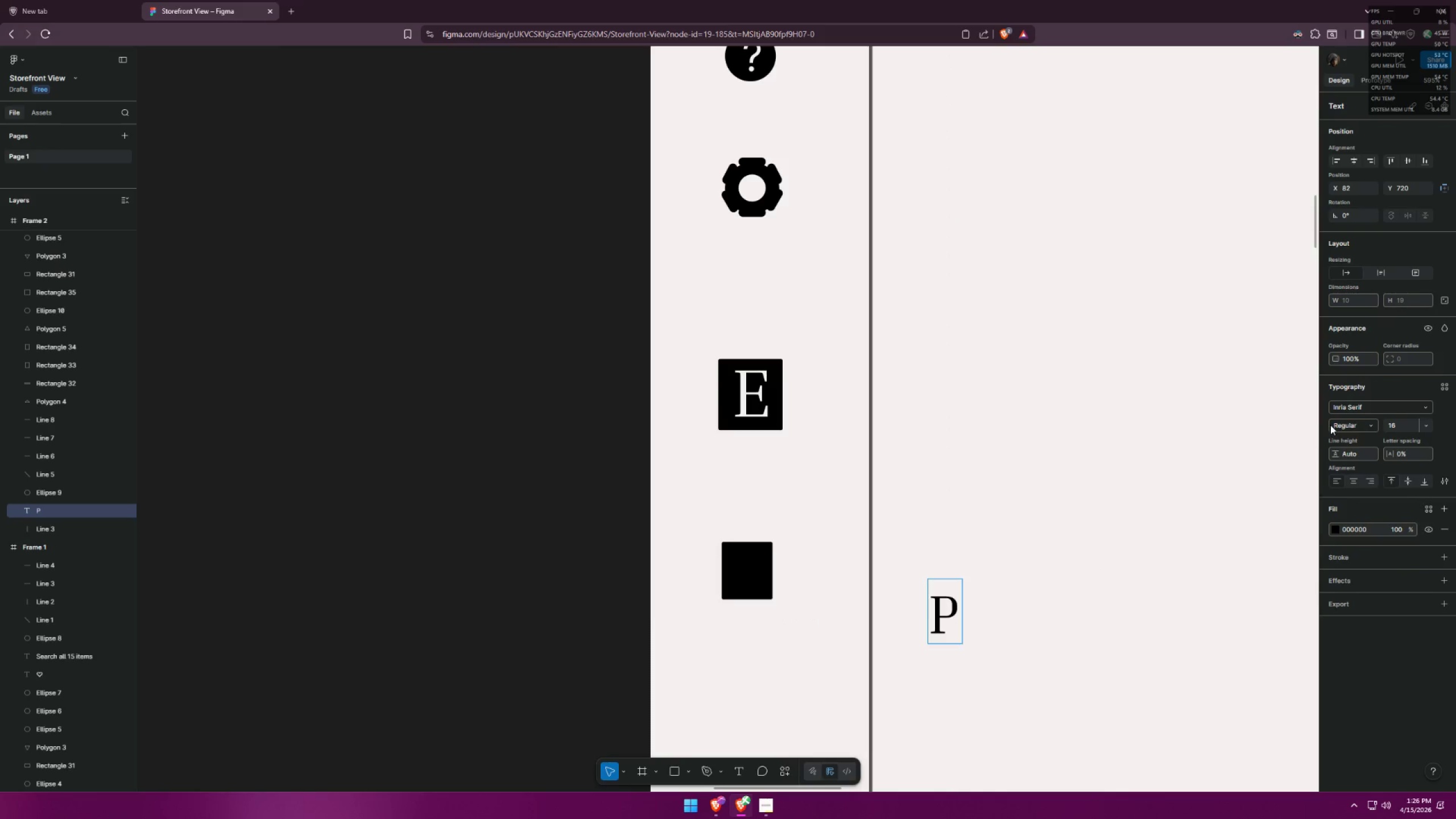 
key(Control+ControlLeft)
 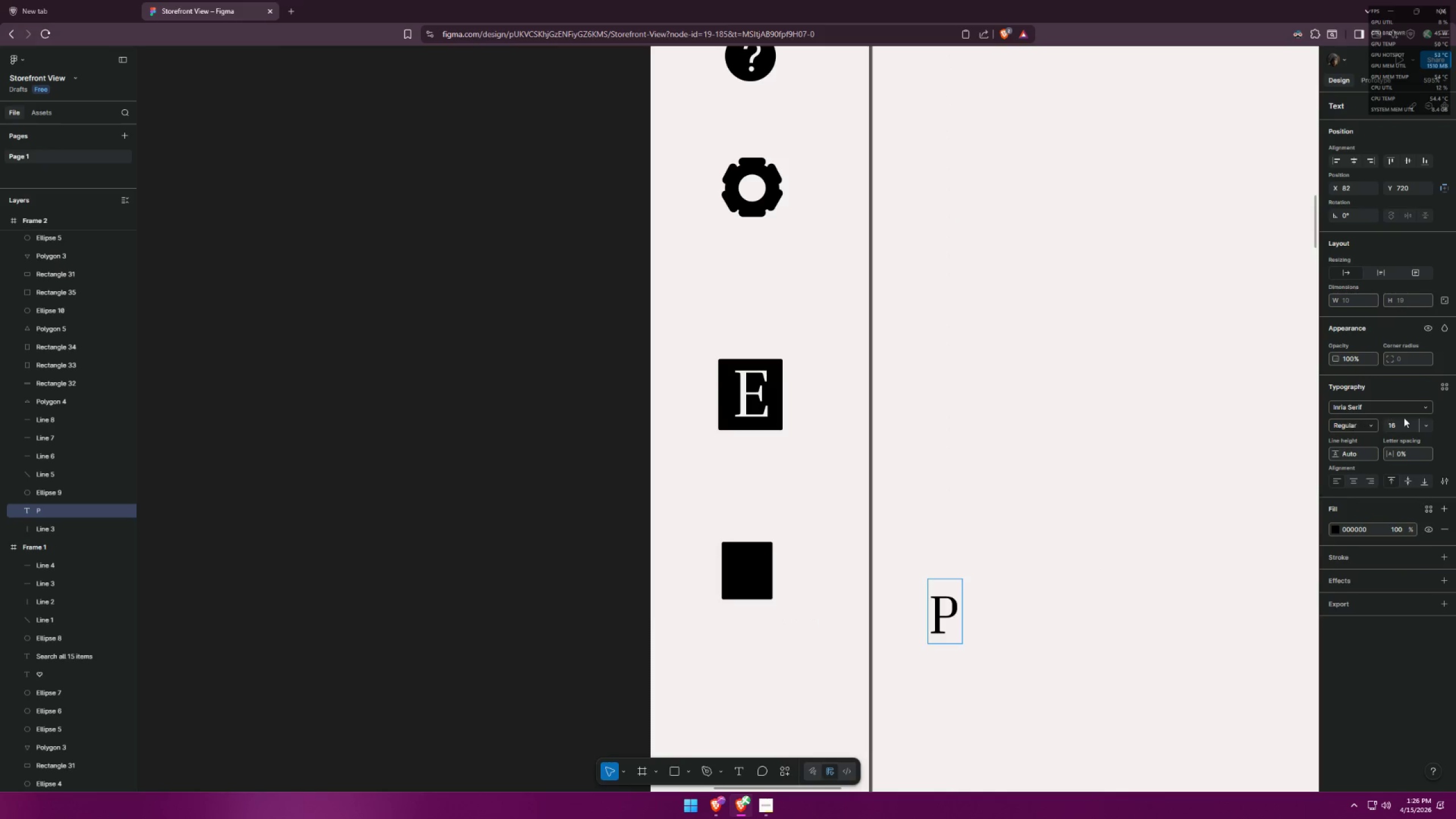 
key(Control+A)
 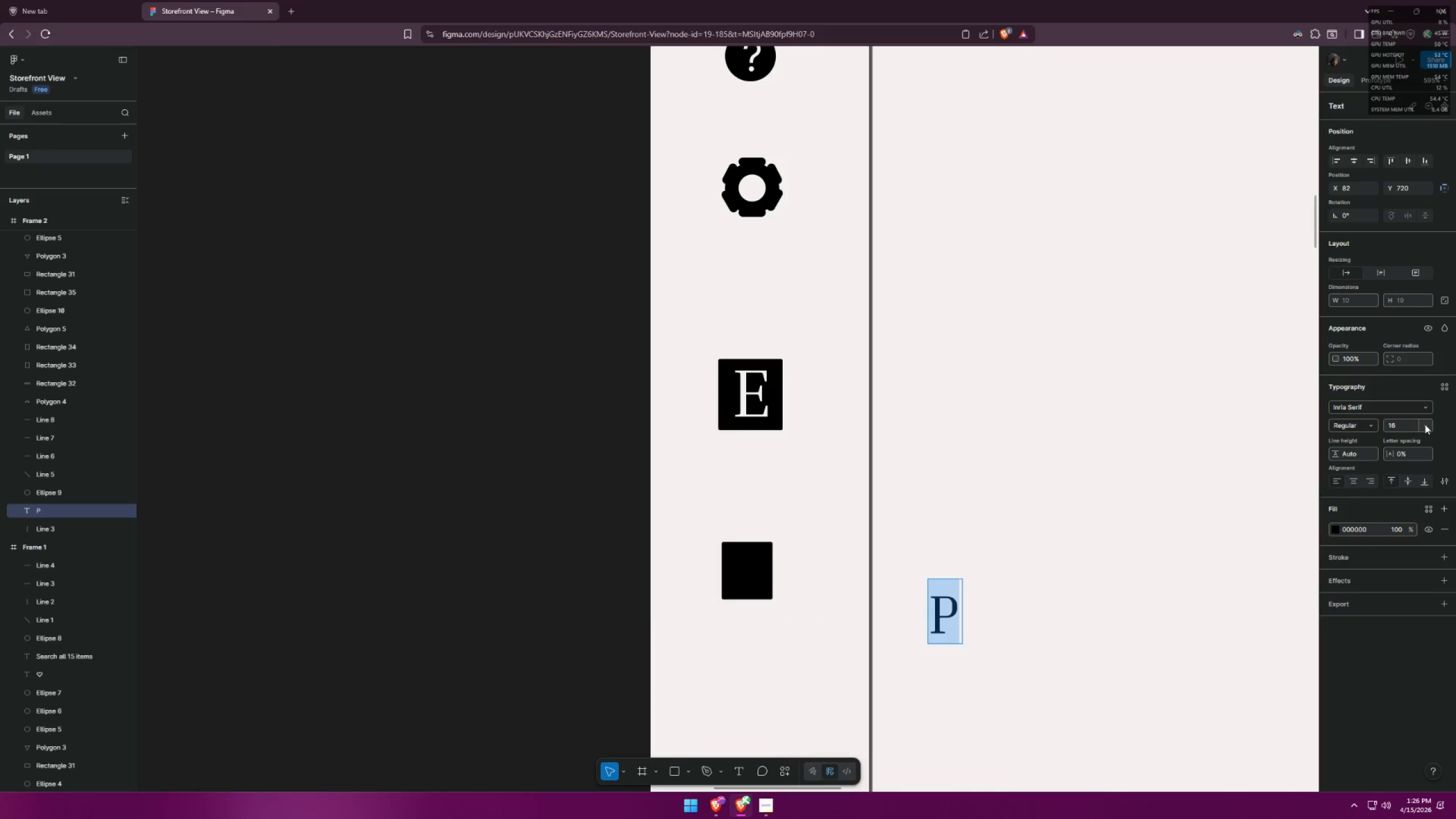 
left_click([1425, 423])
 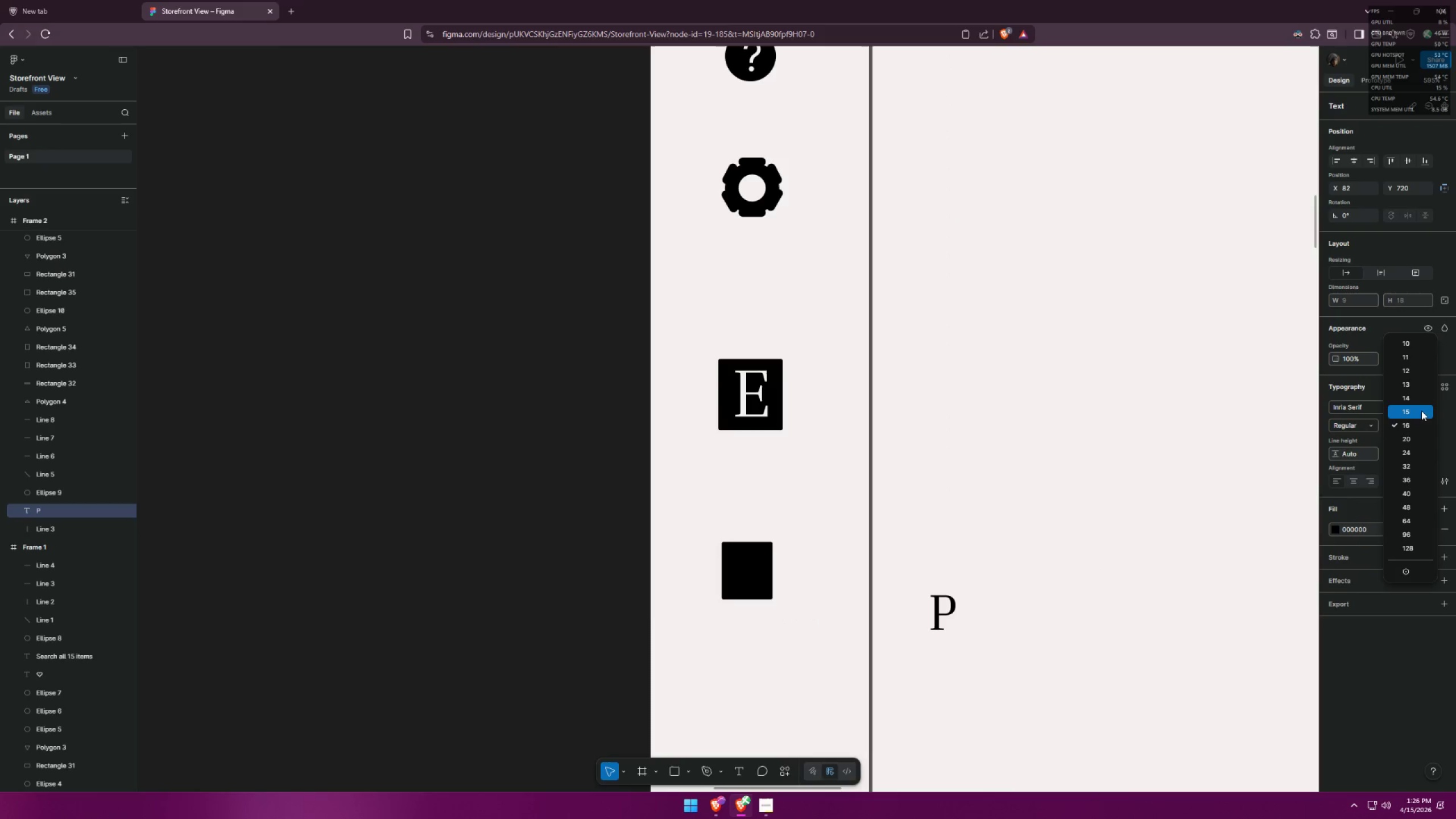 
left_click([1421, 411])
 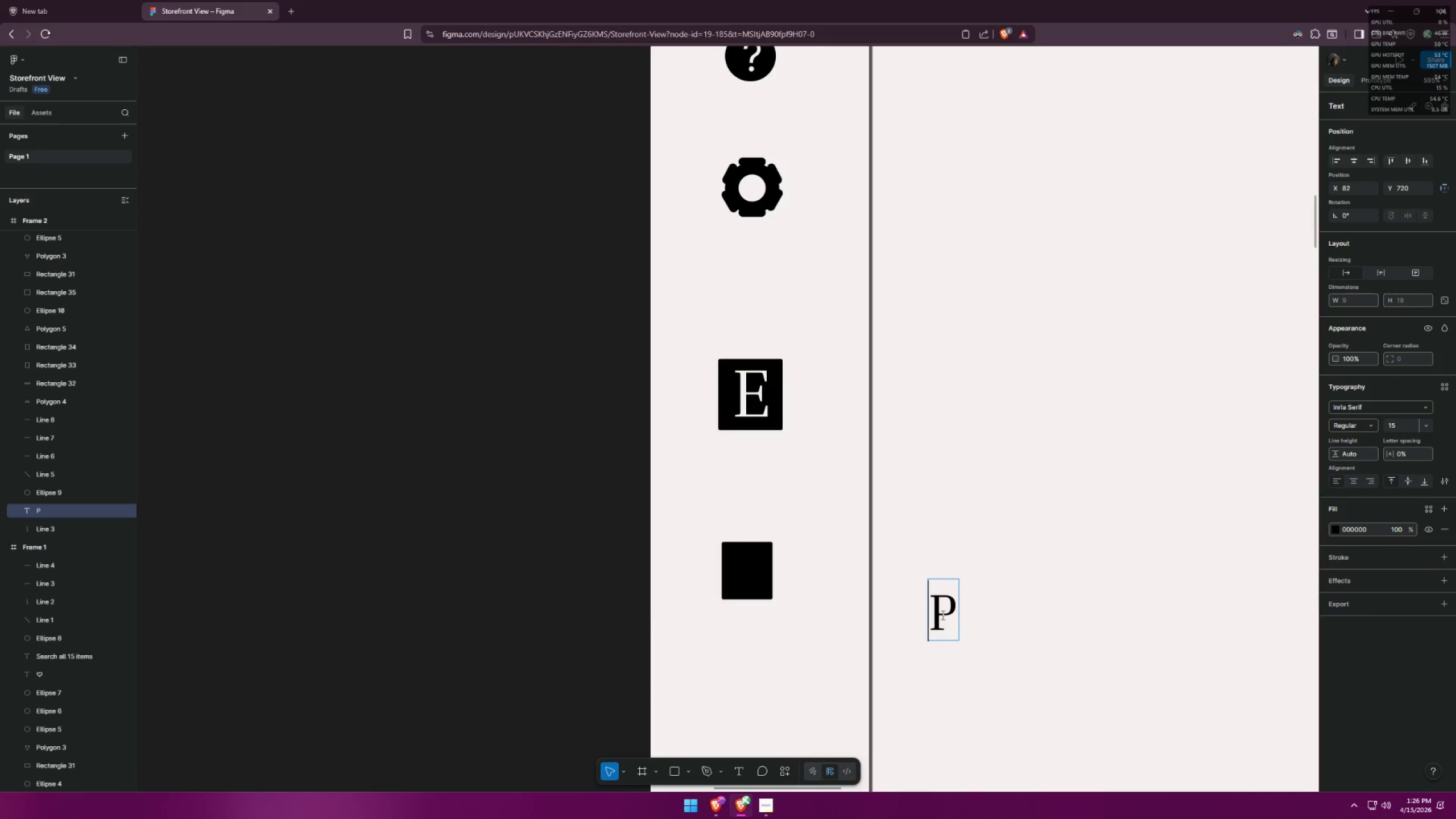 
left_click([947, 607])
 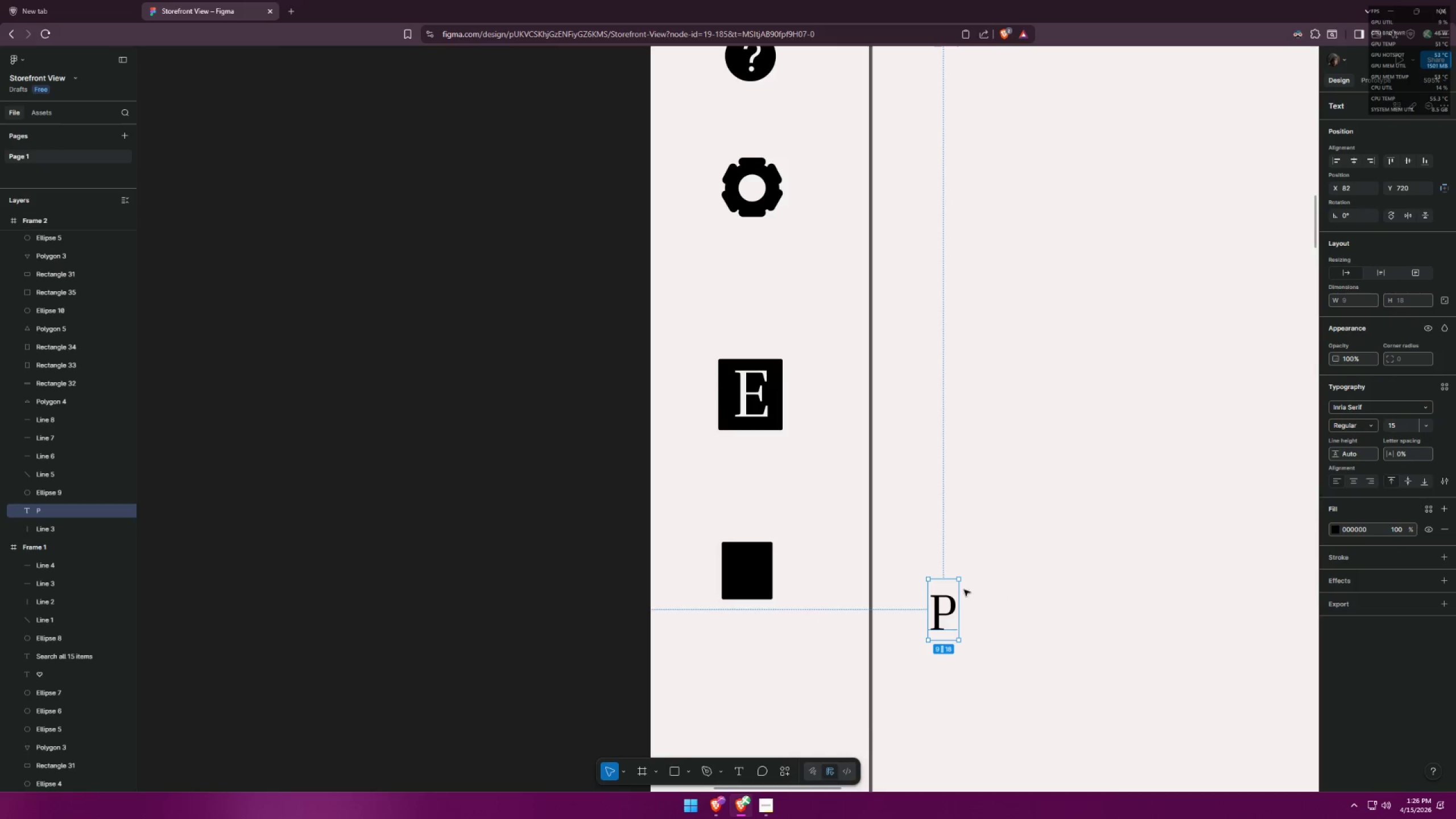 
left_click_drag(start_coordinate=[952, 605], to_coordinate=[755, 559])
 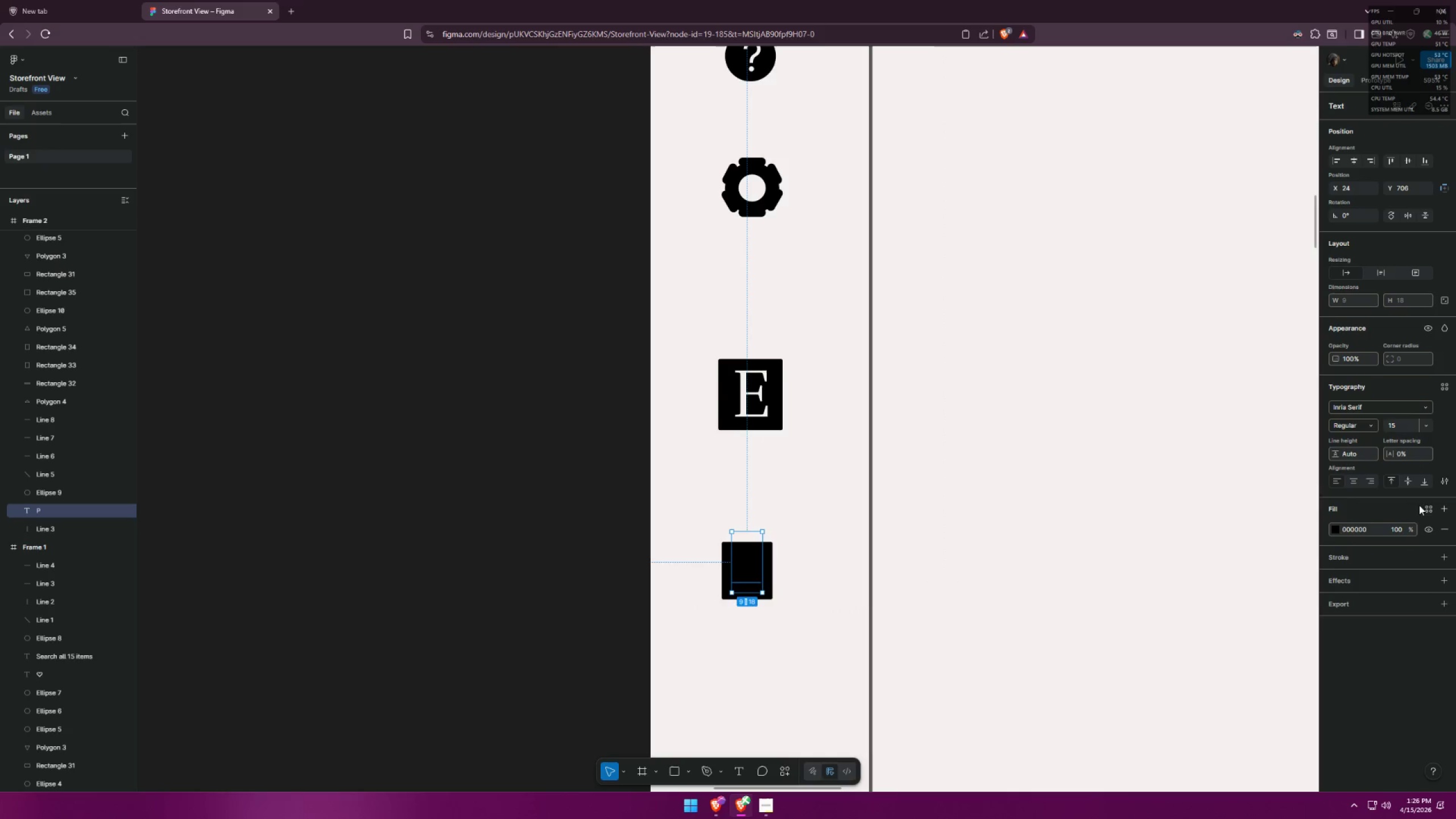 
left_click([1336, 529])
 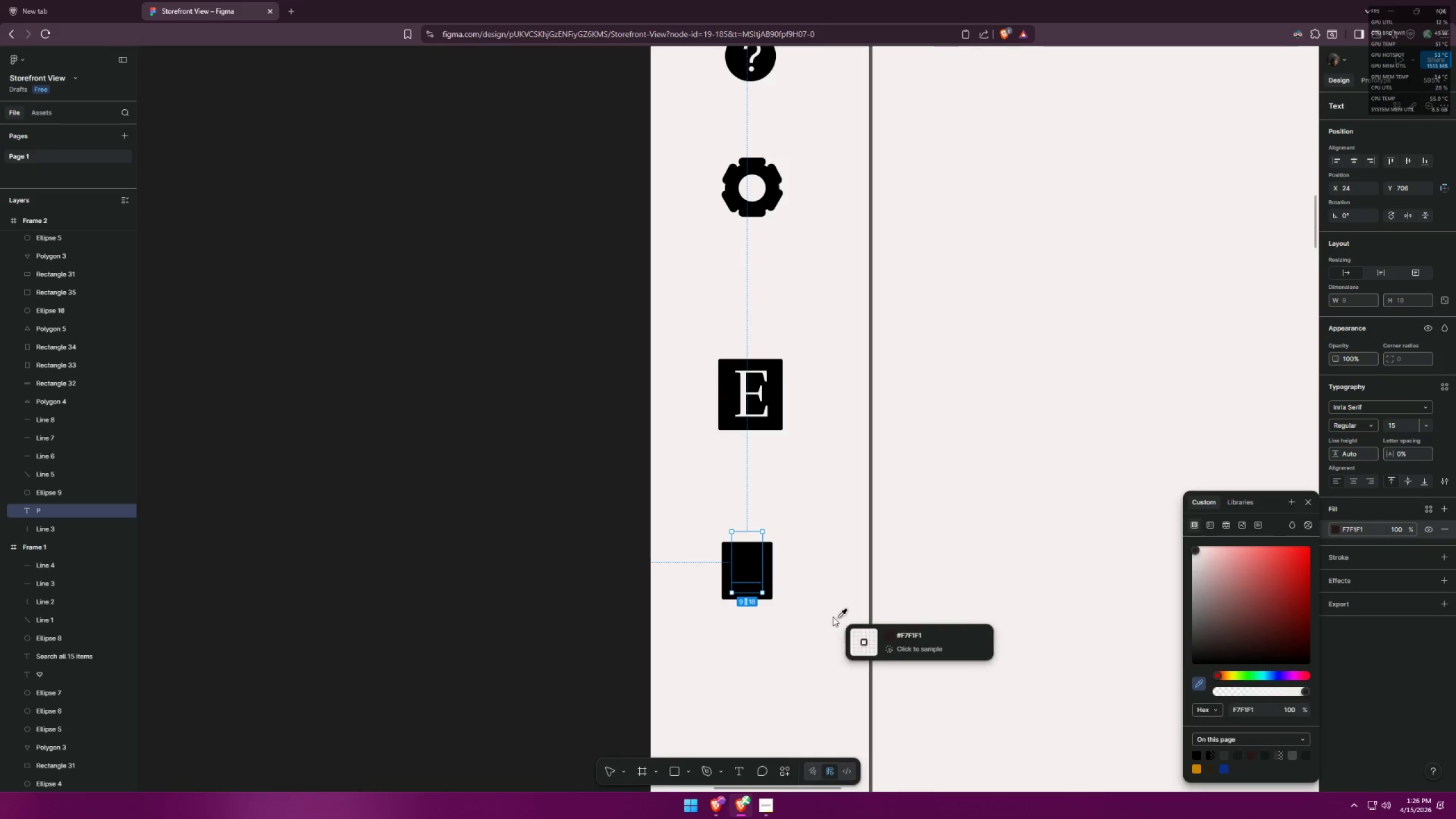 
double_click([1043, 603])
 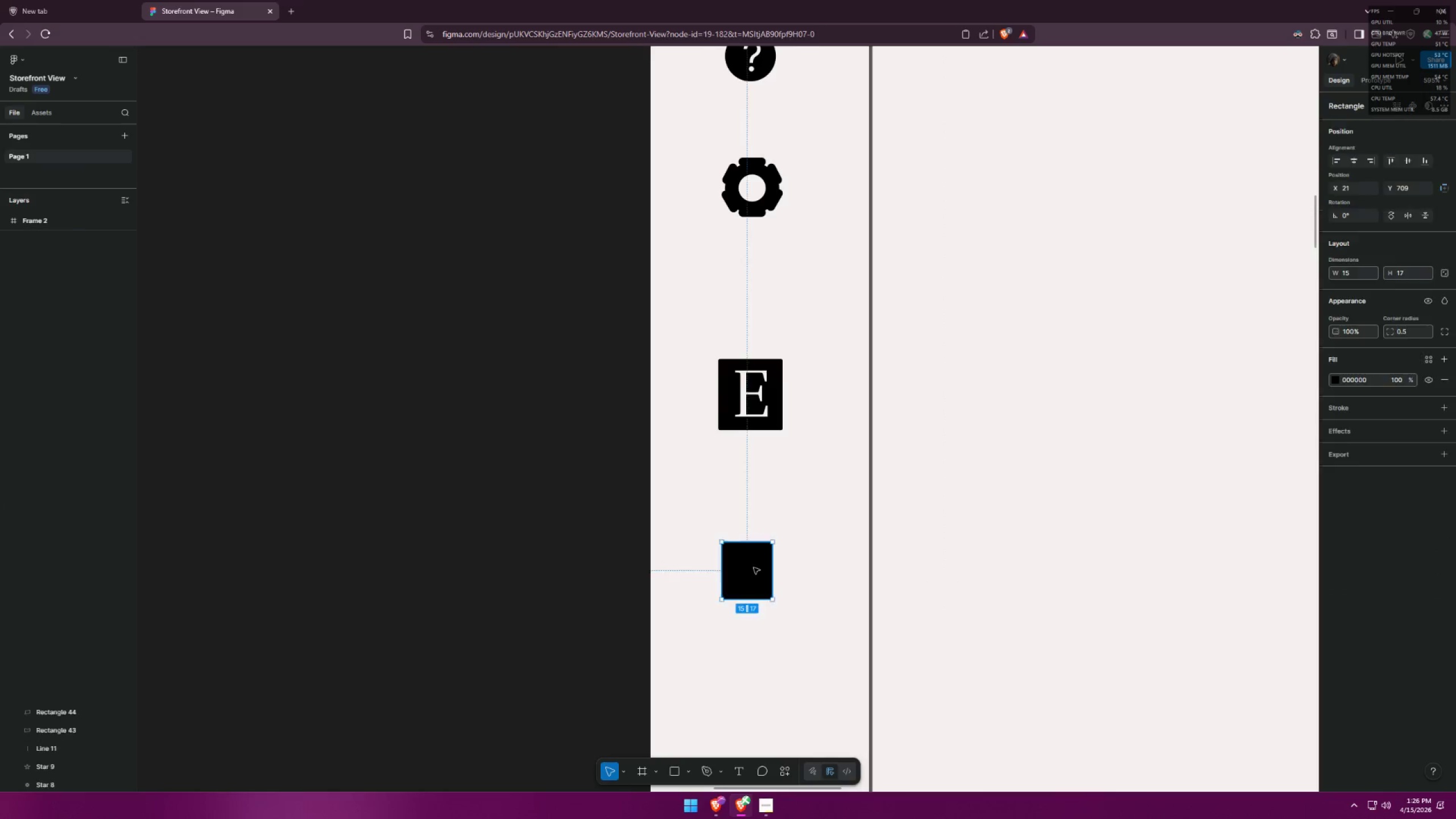 
double_click([752, 570])
 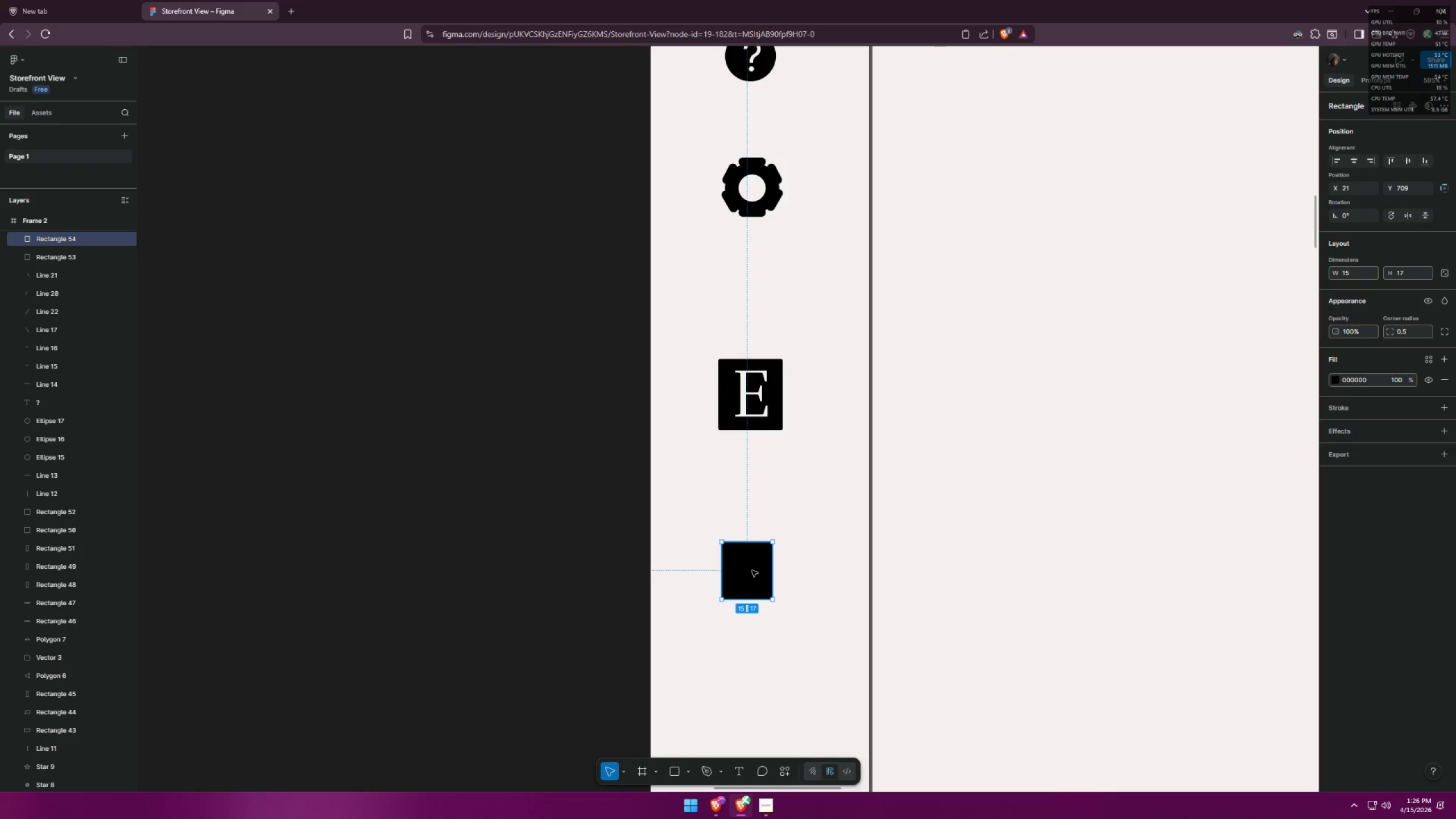 
triple_click([752, 570])
 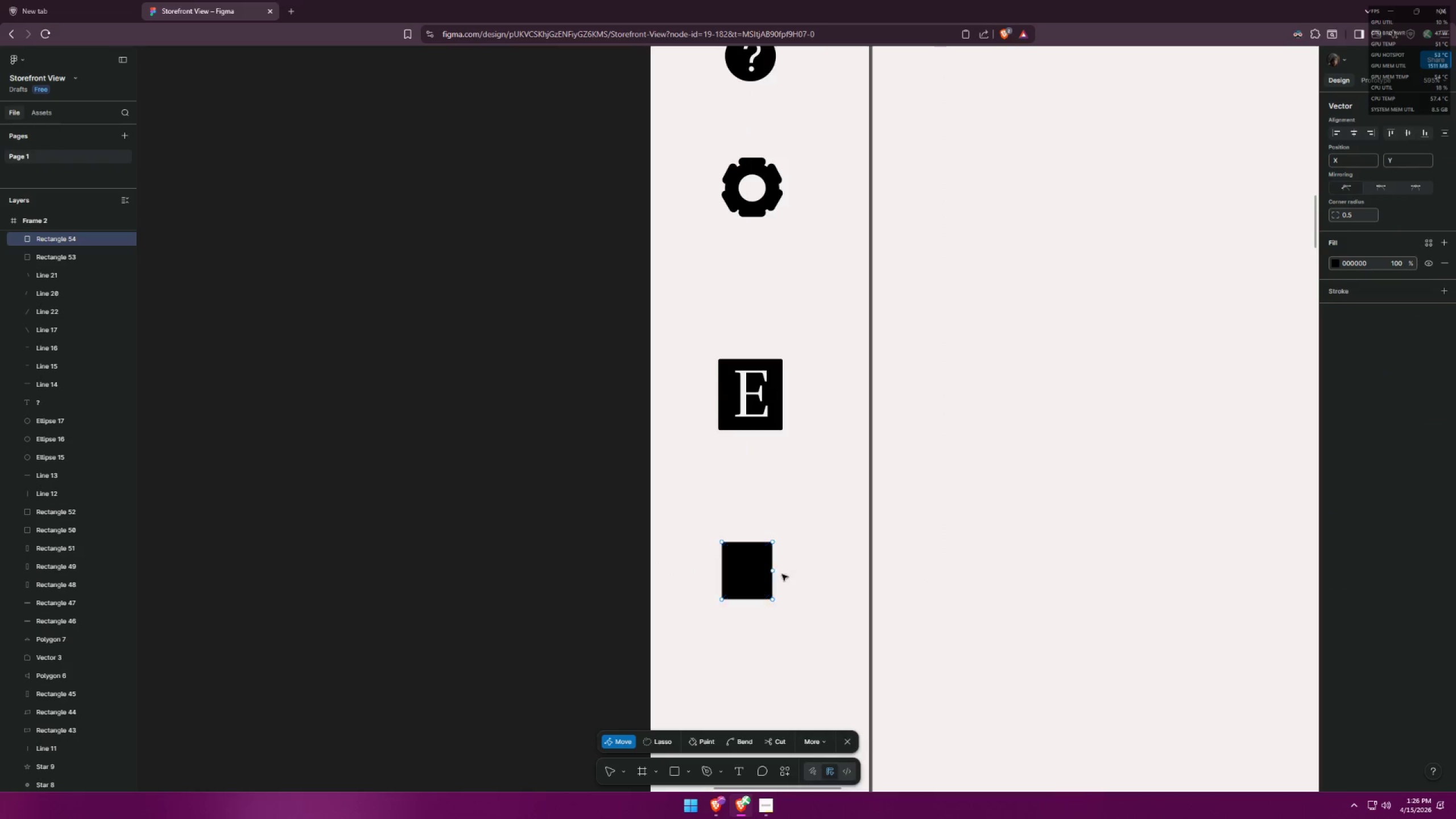 
hold_key(key=ControlLeft, duration=0.41)
left_click([775, 569])
 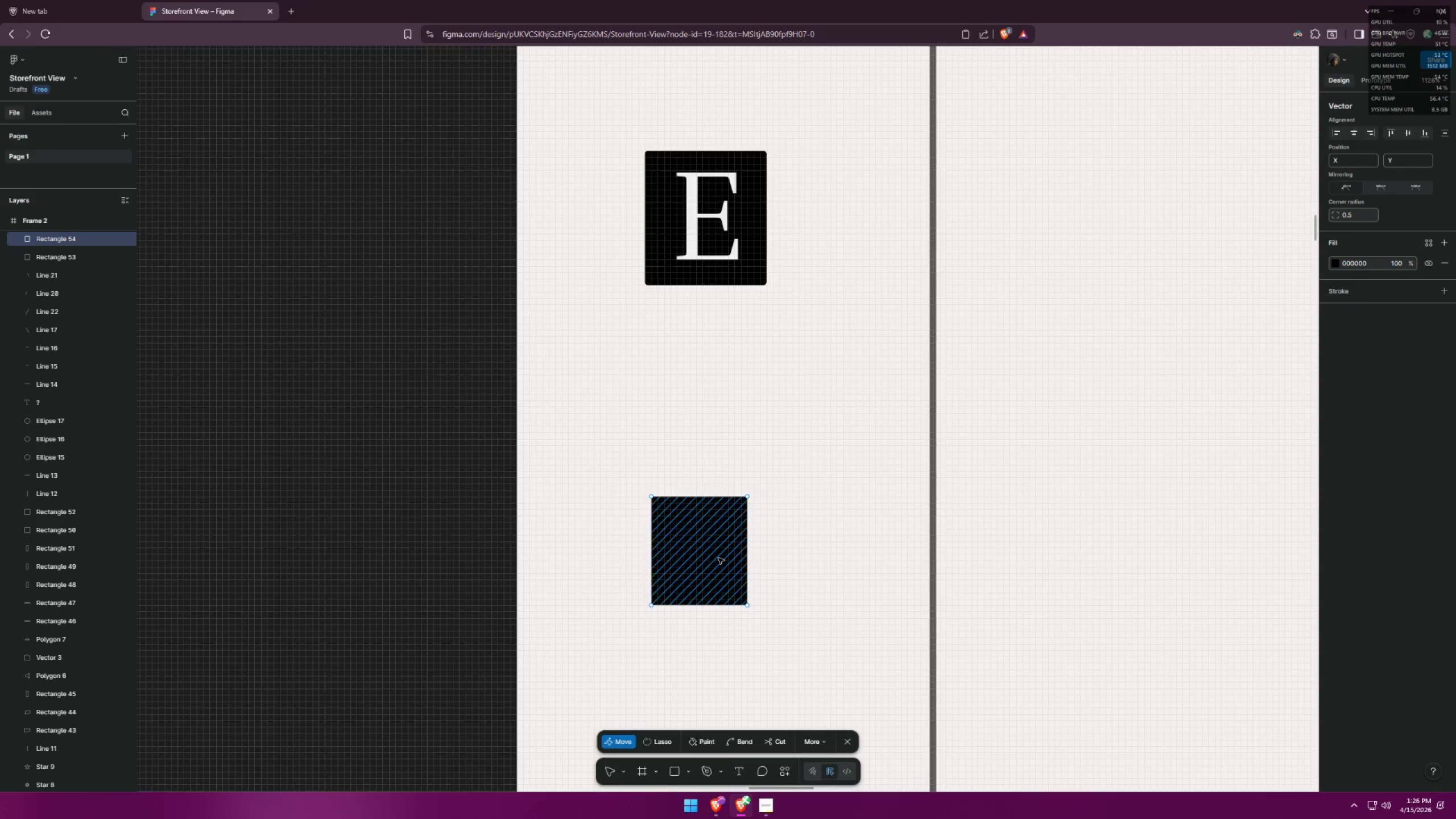 
left_click_drag(start_coordinate=[710, 556], to_coordinate=[869, 560])
 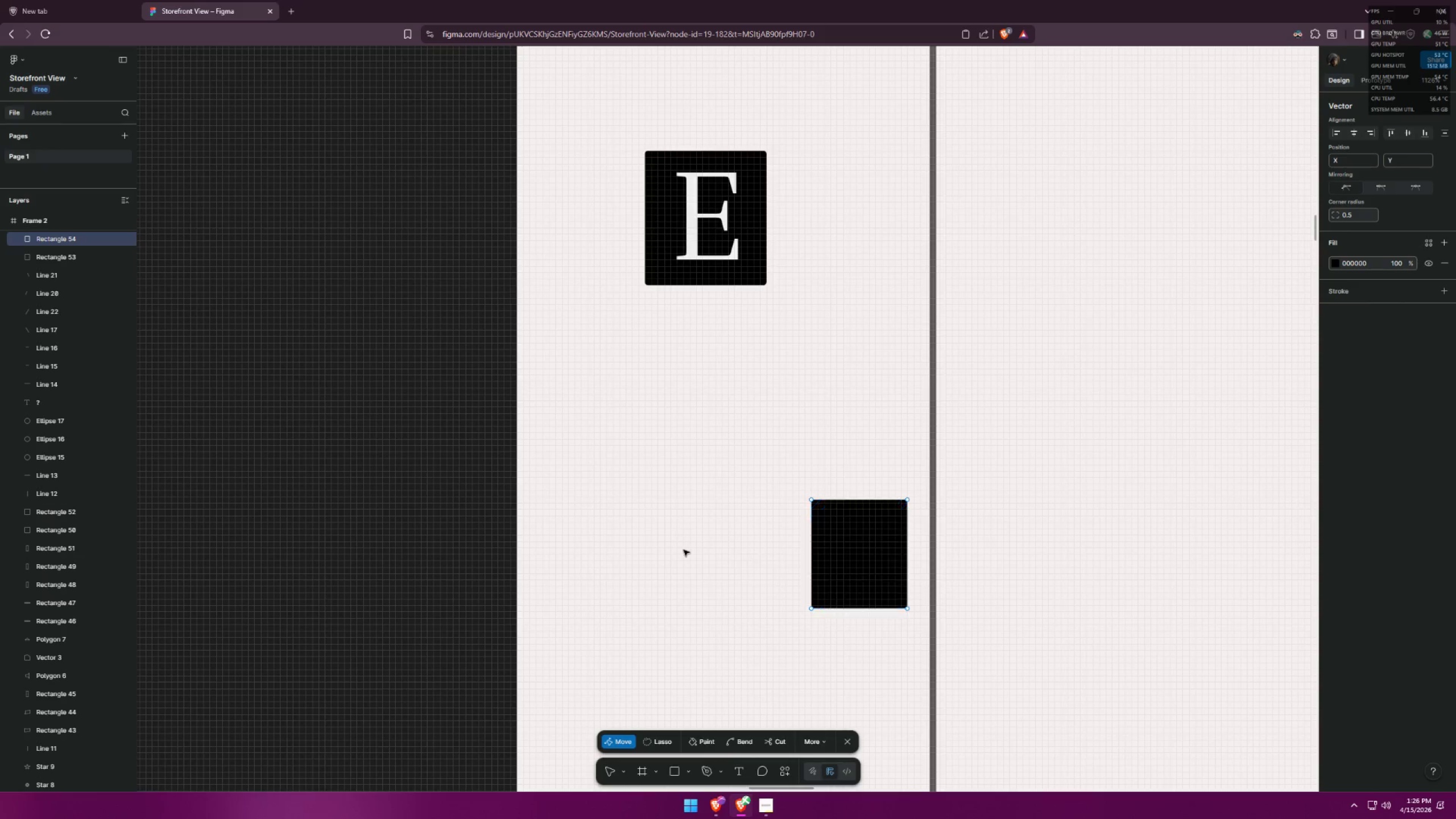 
scroll: coordinate [800, 613], scroll_direction: up, amount: 7.0
 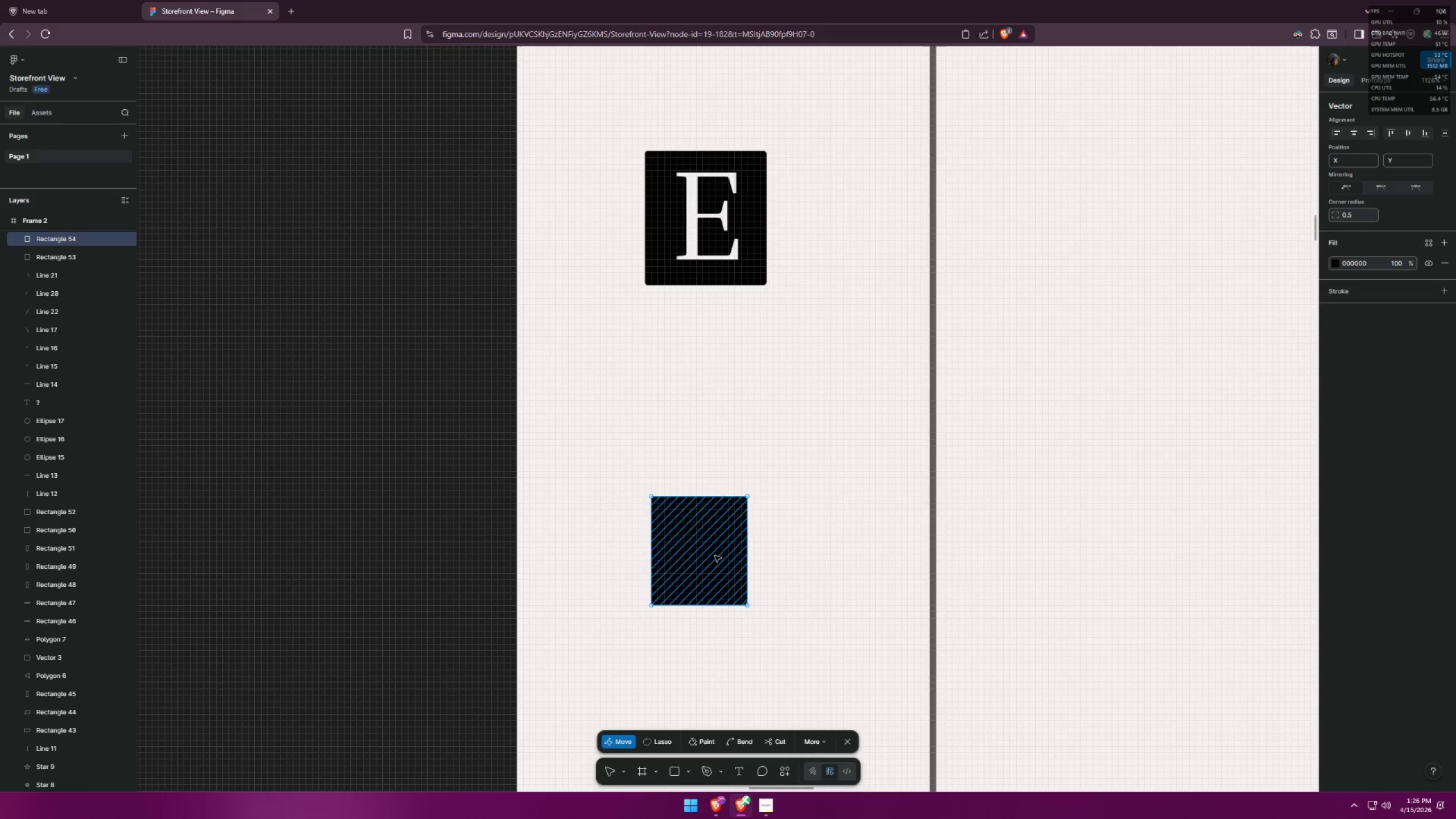 
double_click([684, 550])
 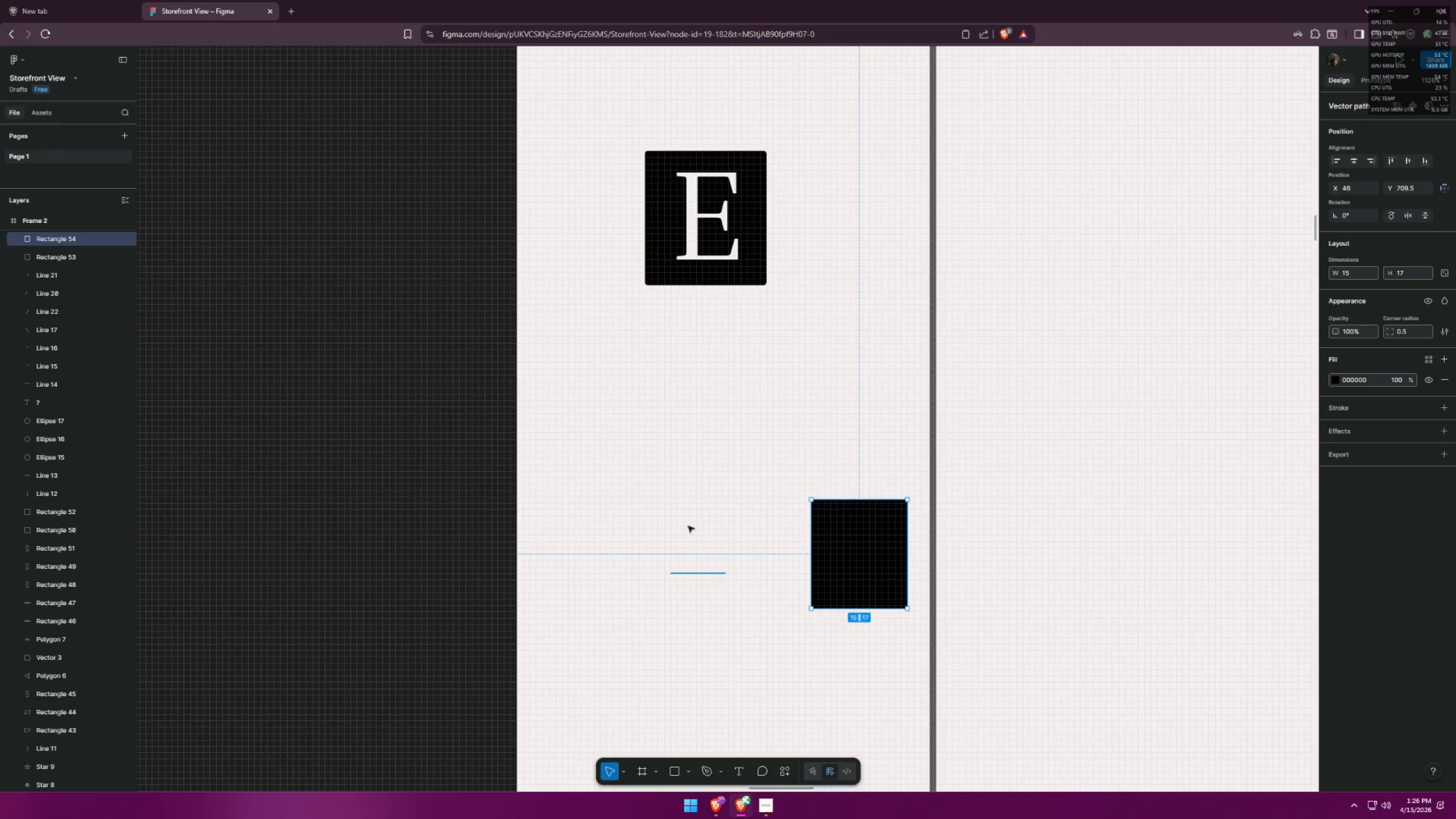 
key(Control+Z)
 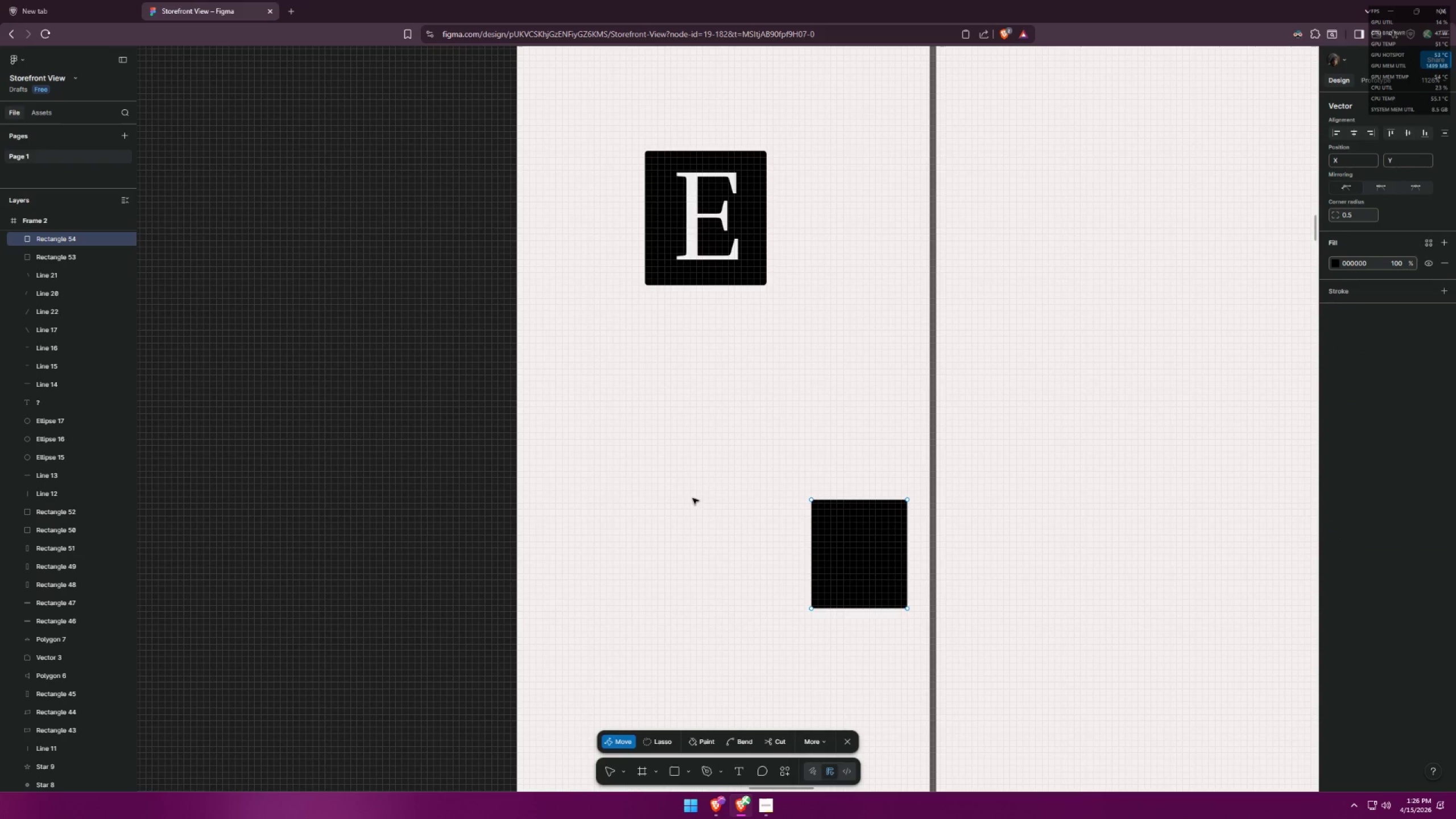 
left_click_drag(start_coordinate=[670, 483], to_coordinate=[739, 647])
 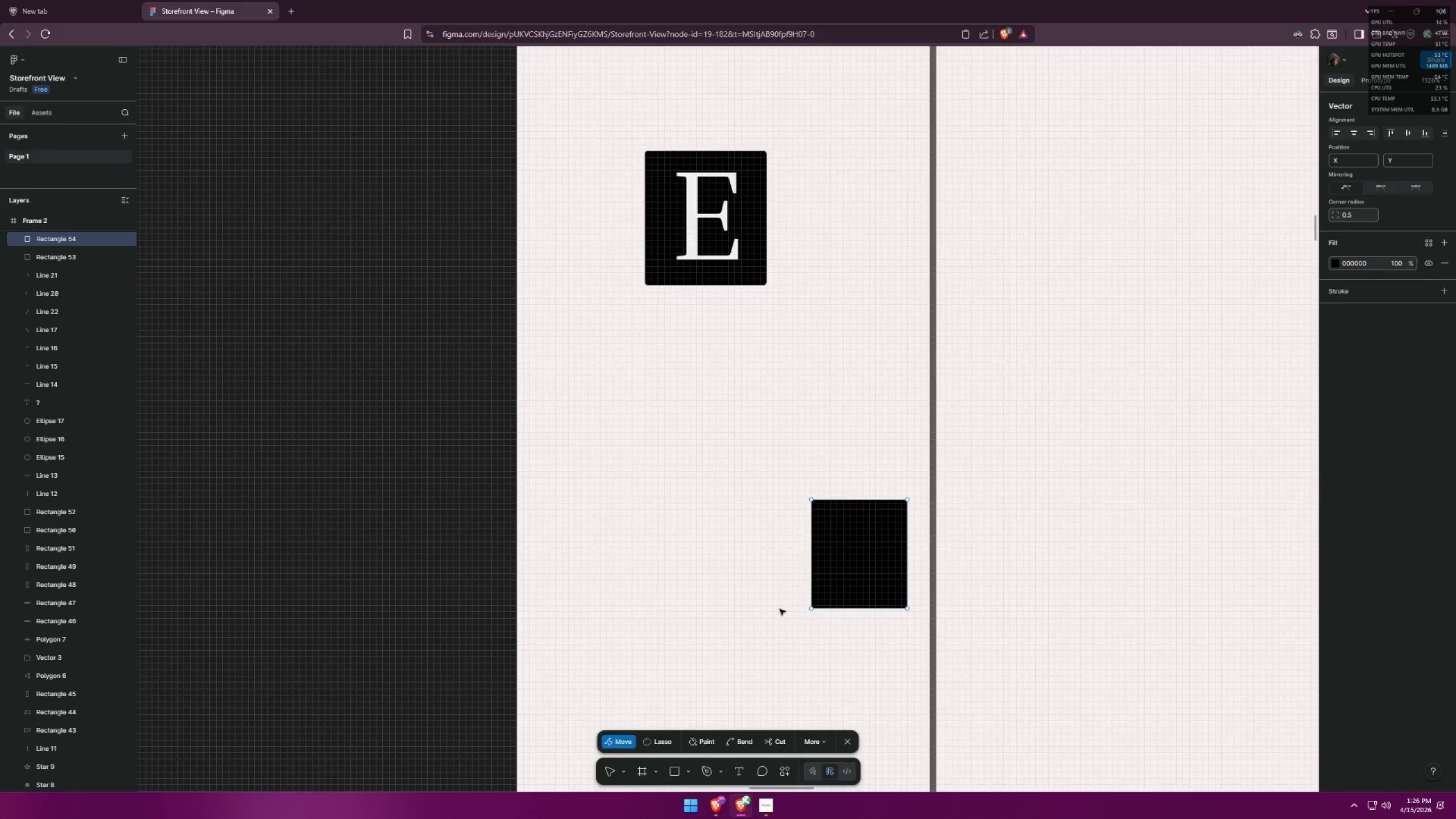 
key(Control+Z)
 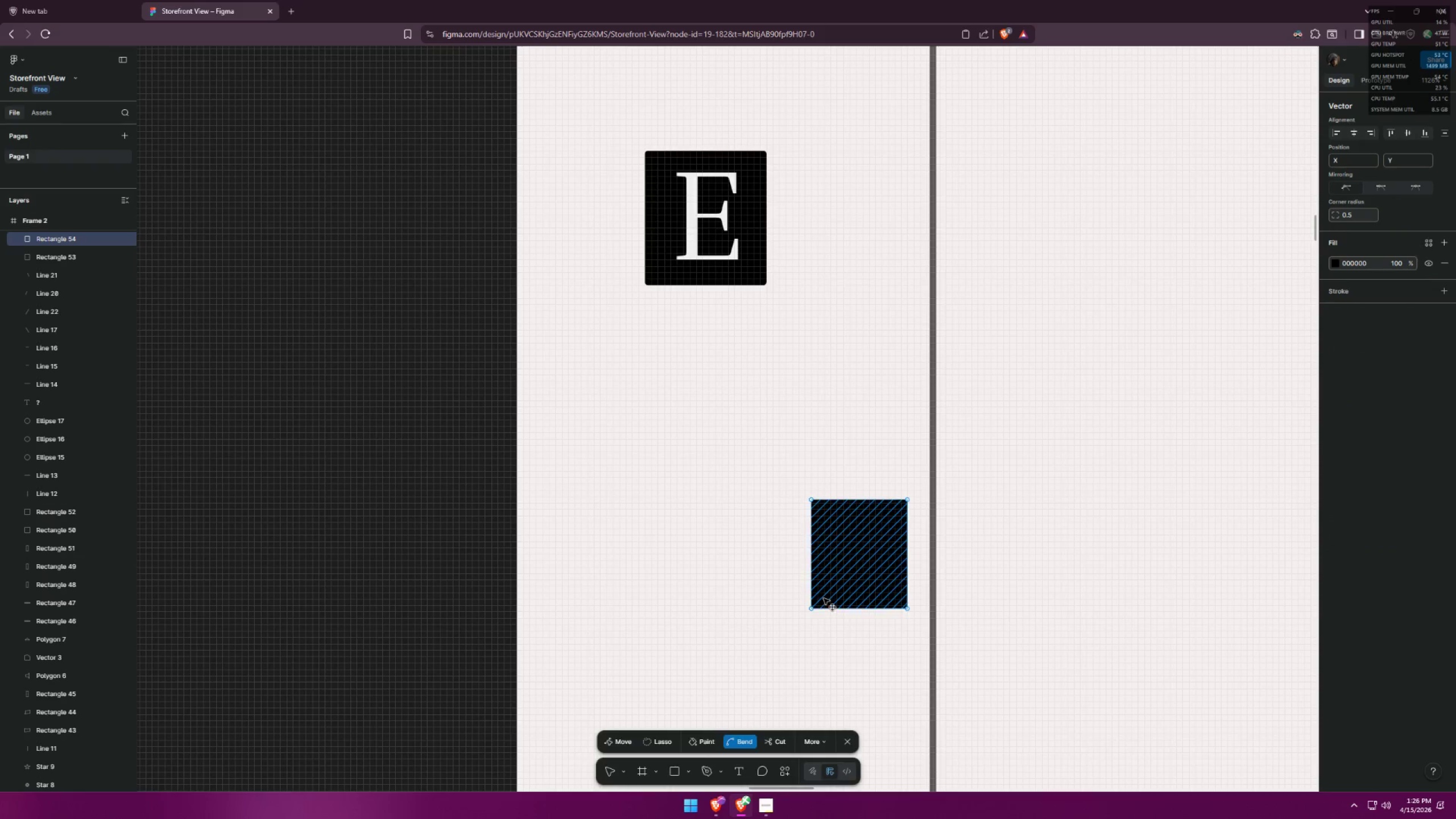 
key(Control+Z)
 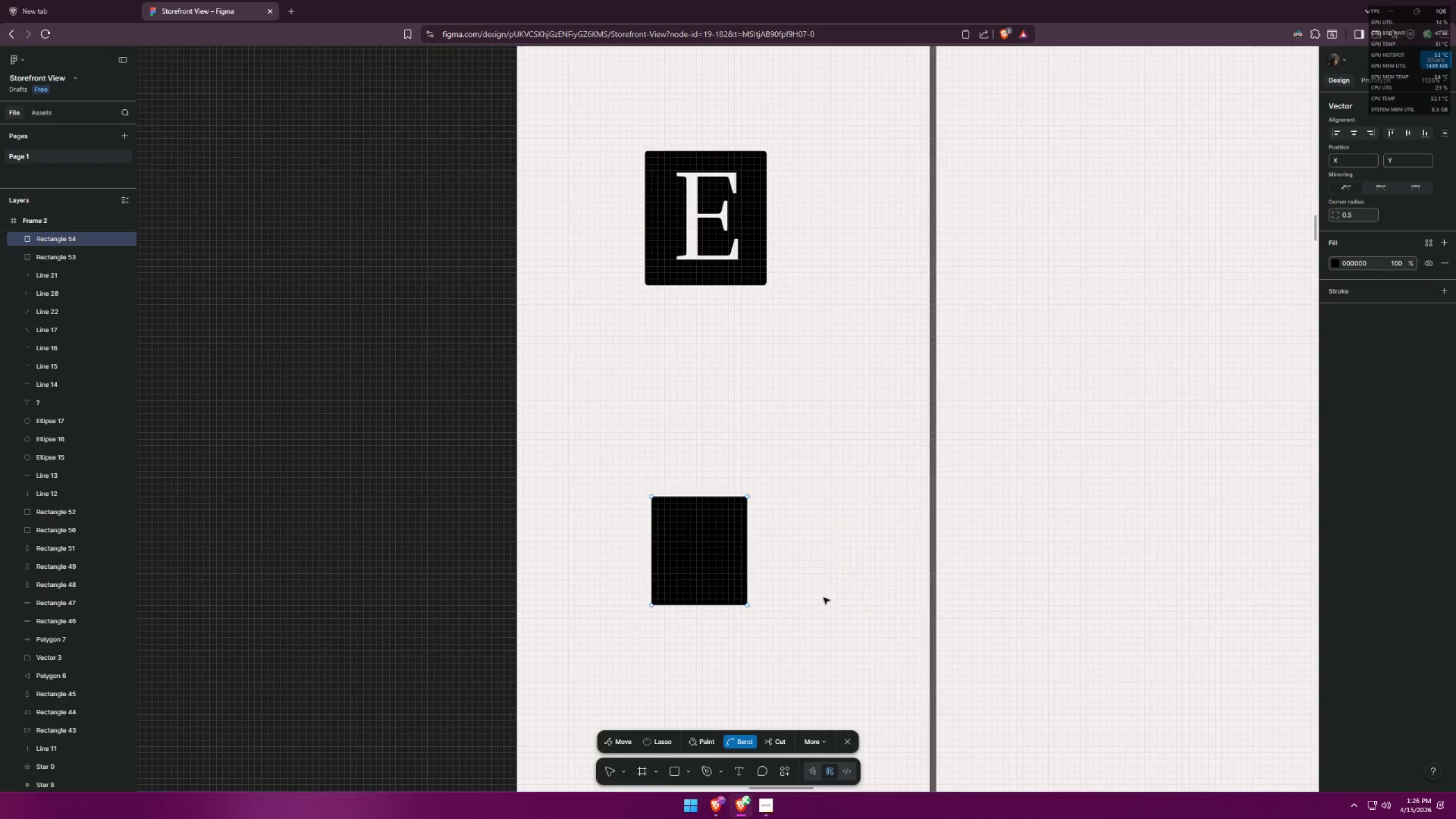 
key(Control+Z)
 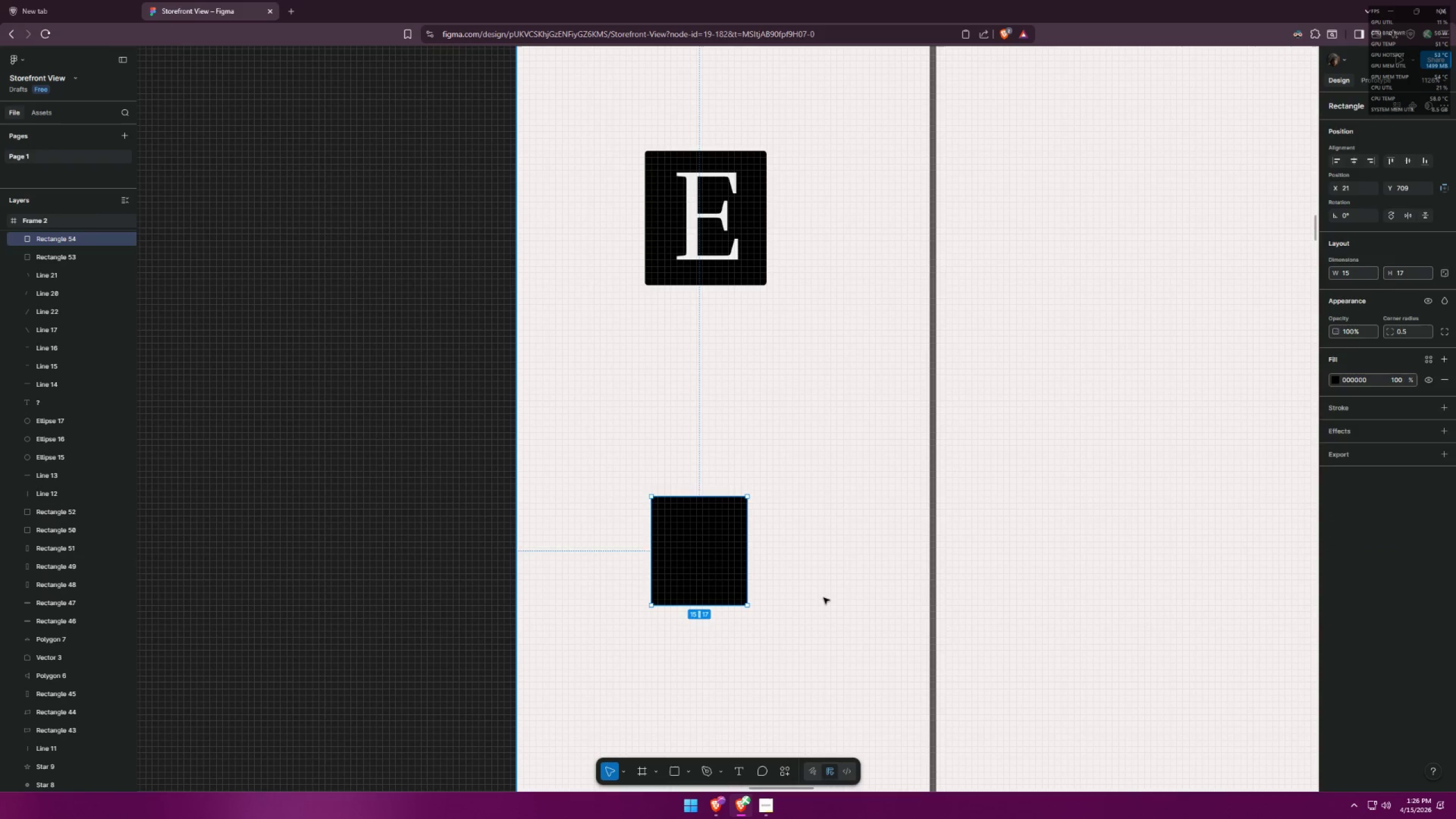 
key(Control+Z)
 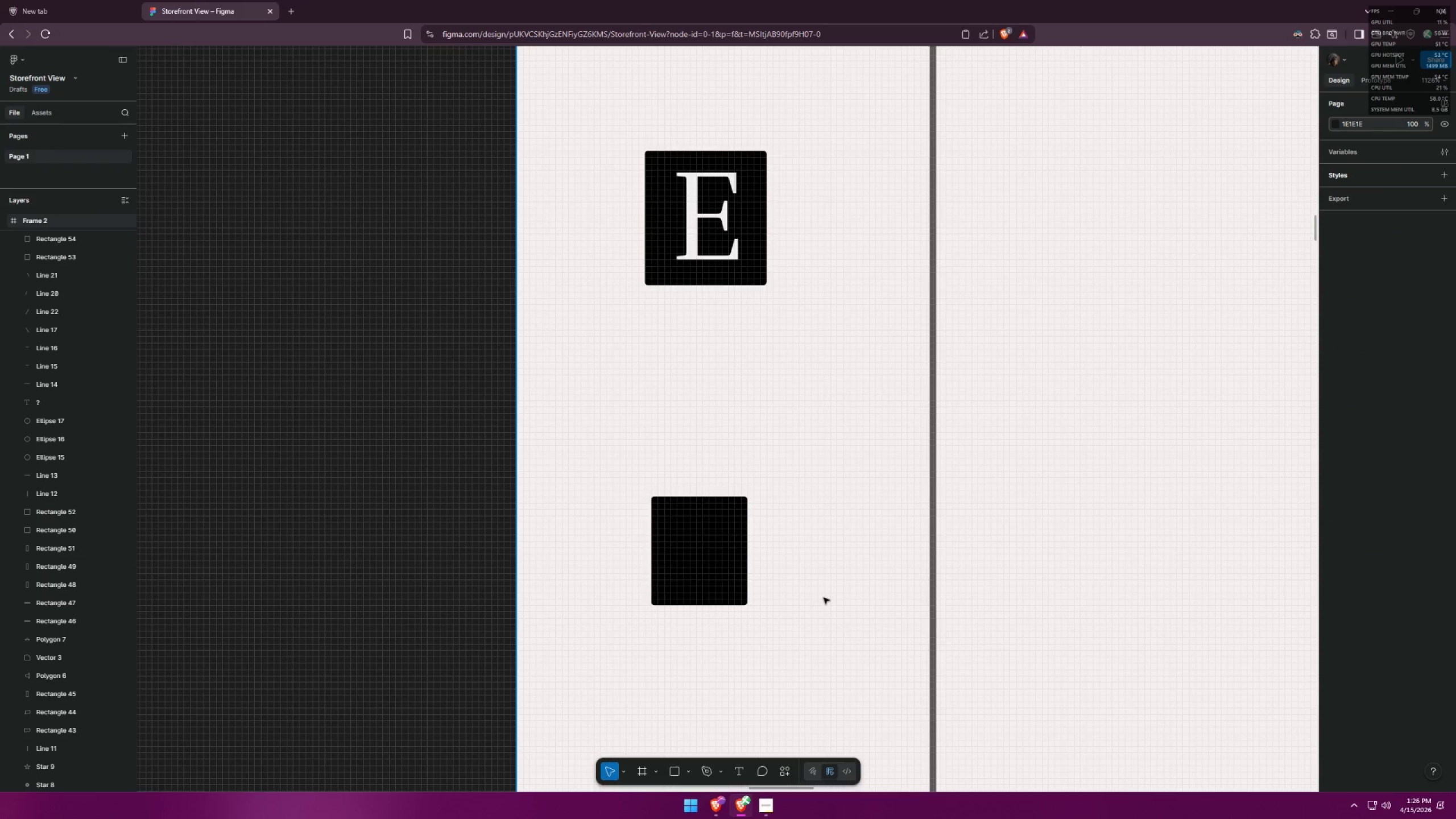 
key(Control+Z)
 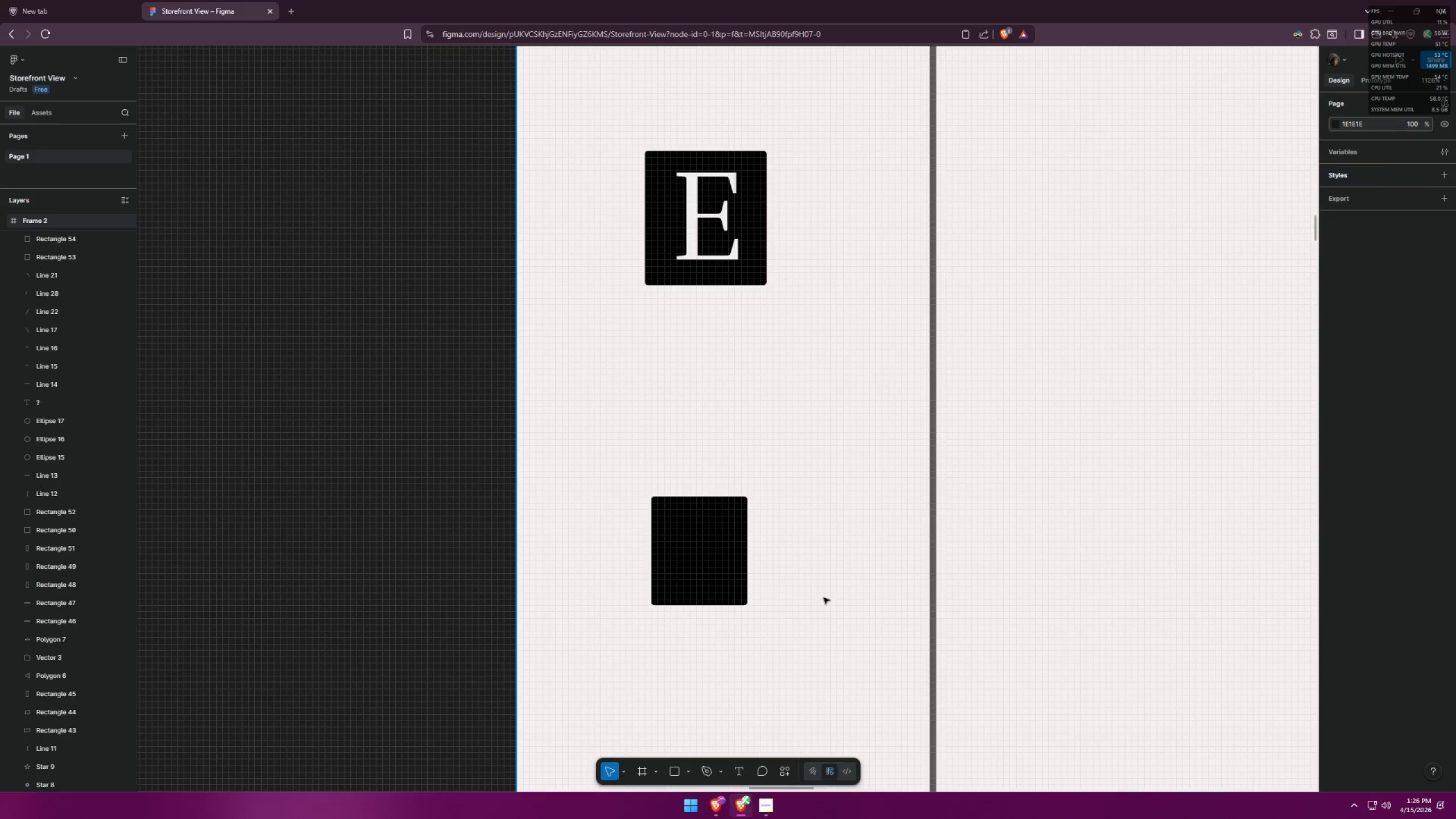 
key(Control+Z)
 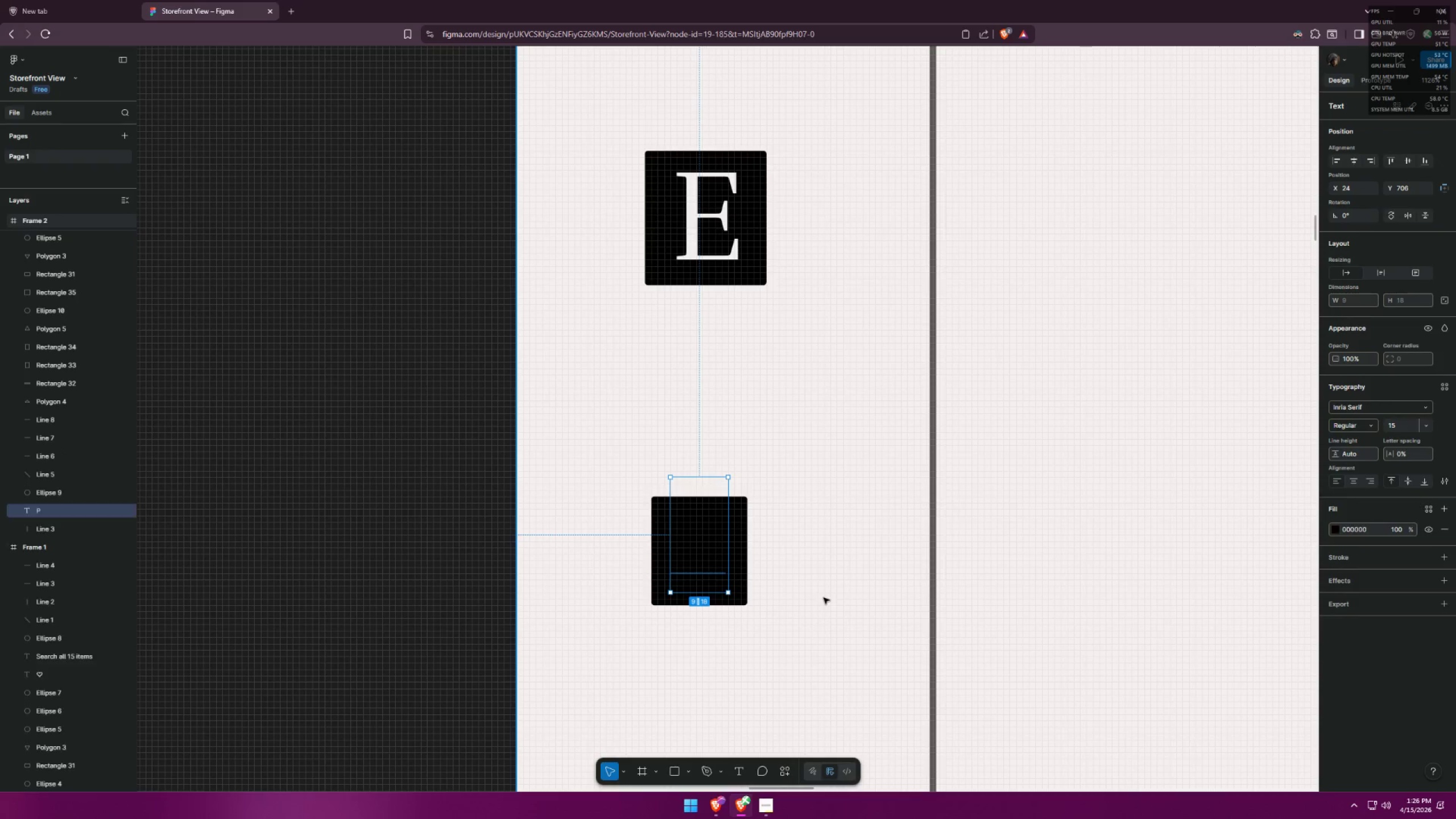 
key(Control+Z)
 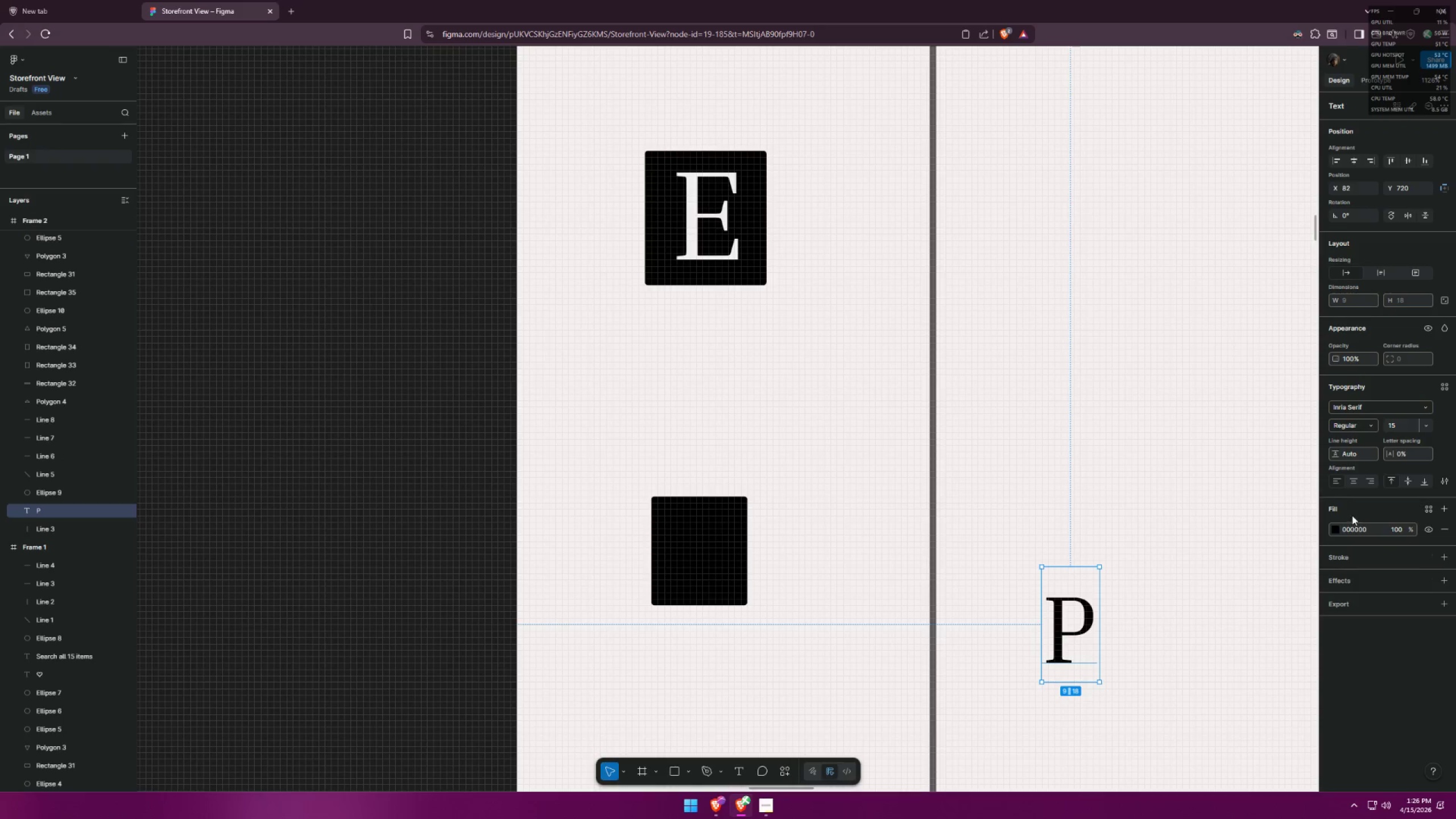 
left_click([1334, 530])
 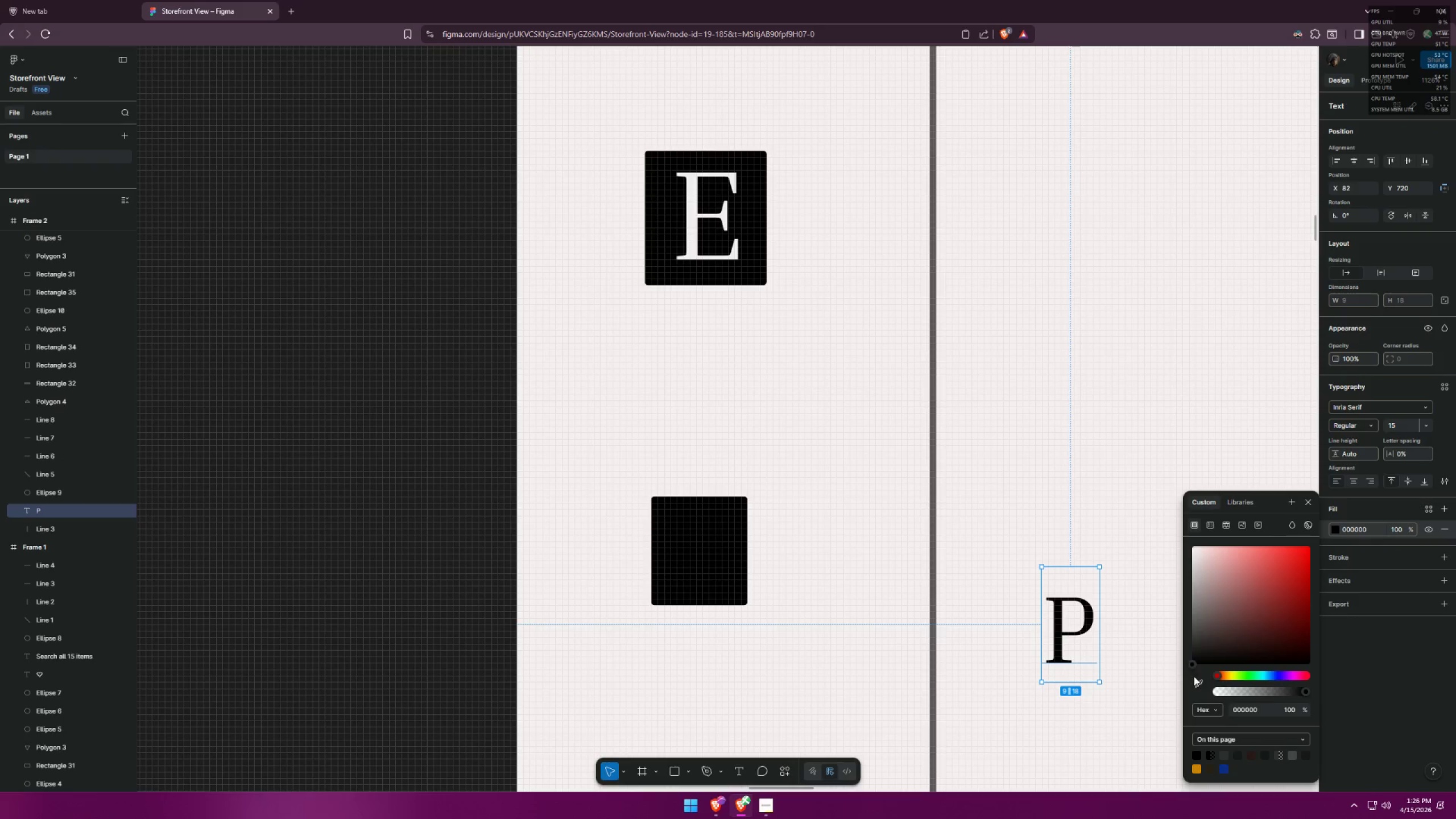 
left_click([1197, 677])
 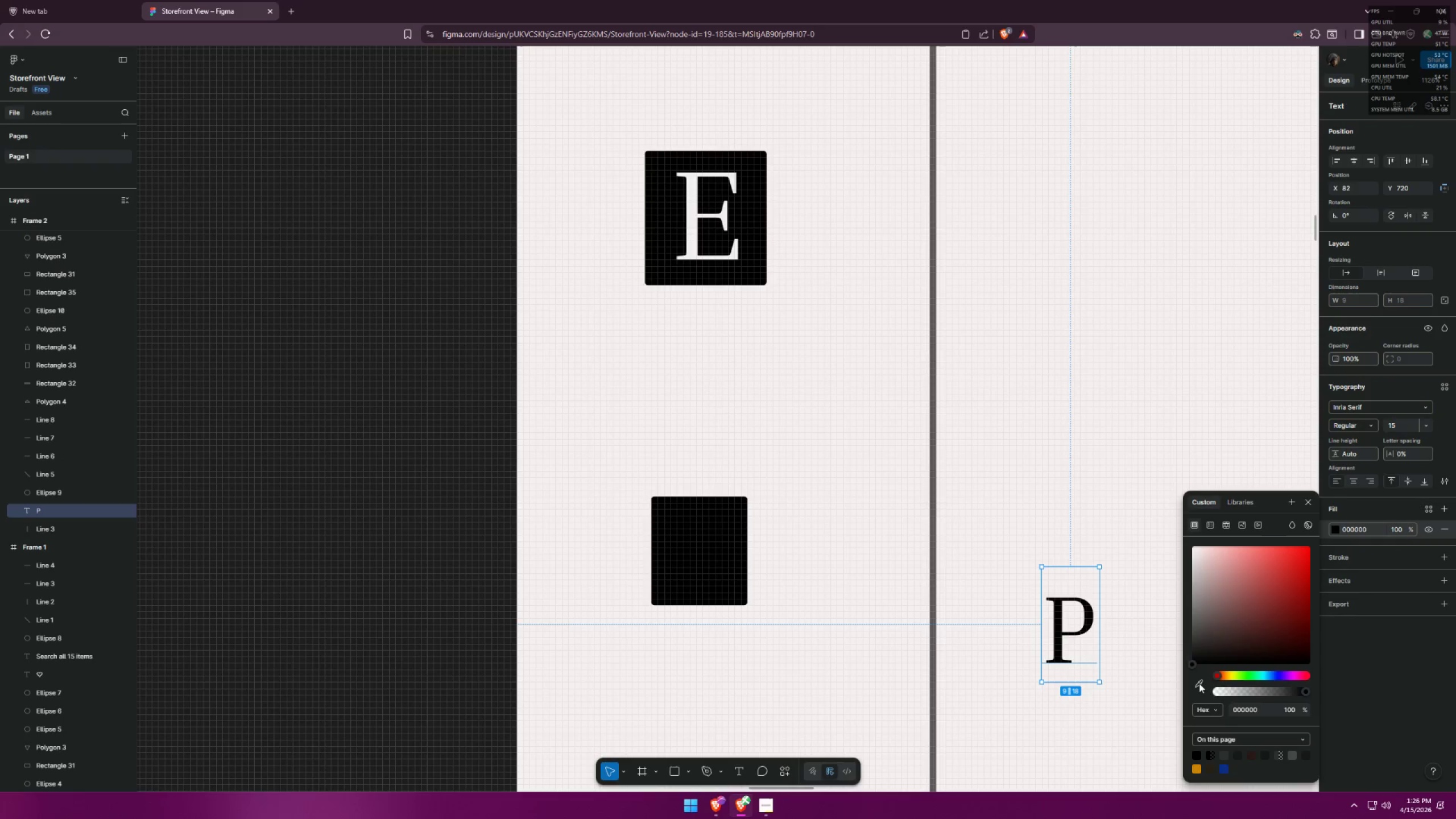 
double_click([1147, 560])
 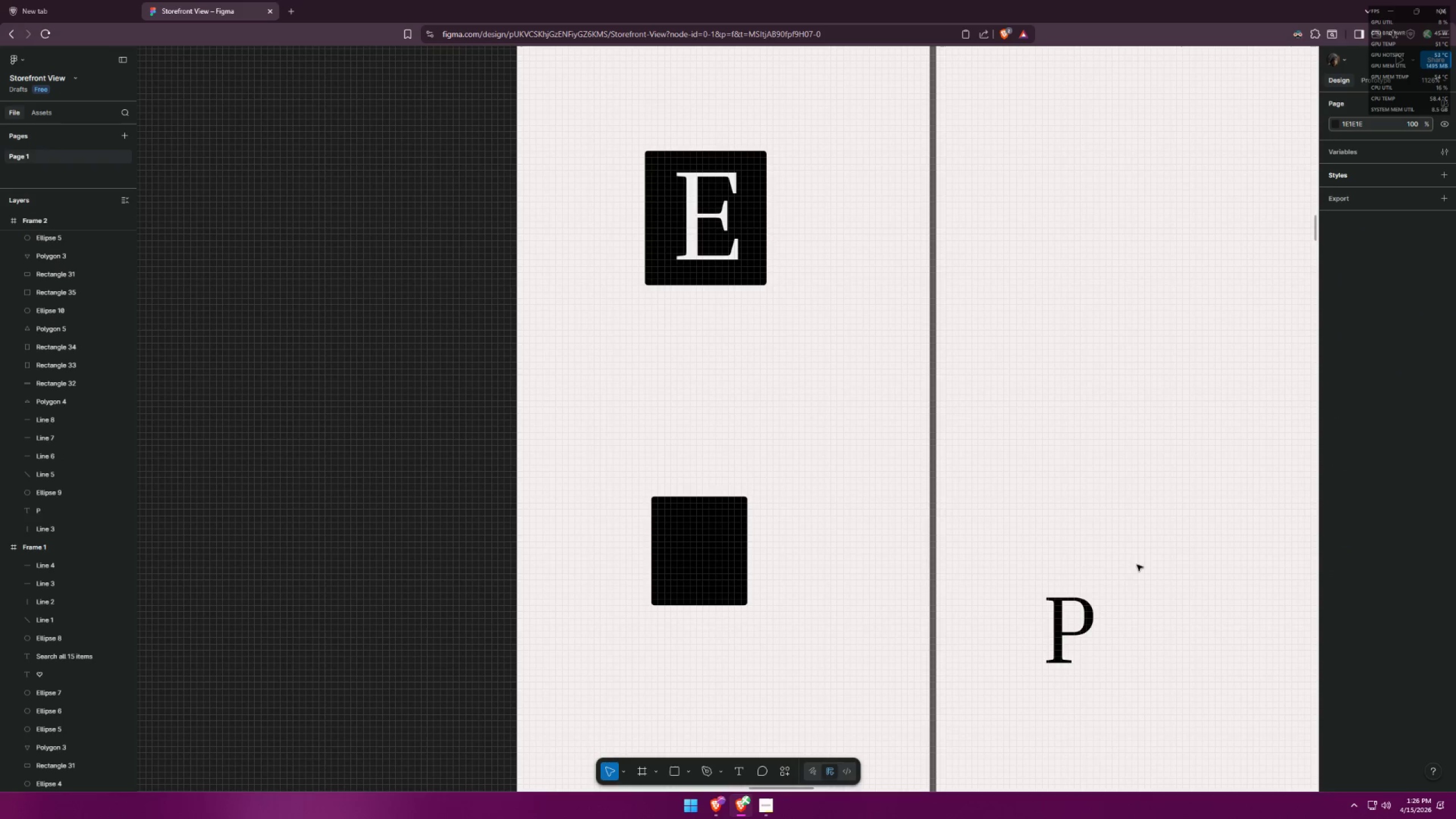 
triple_click([1069, 616])
 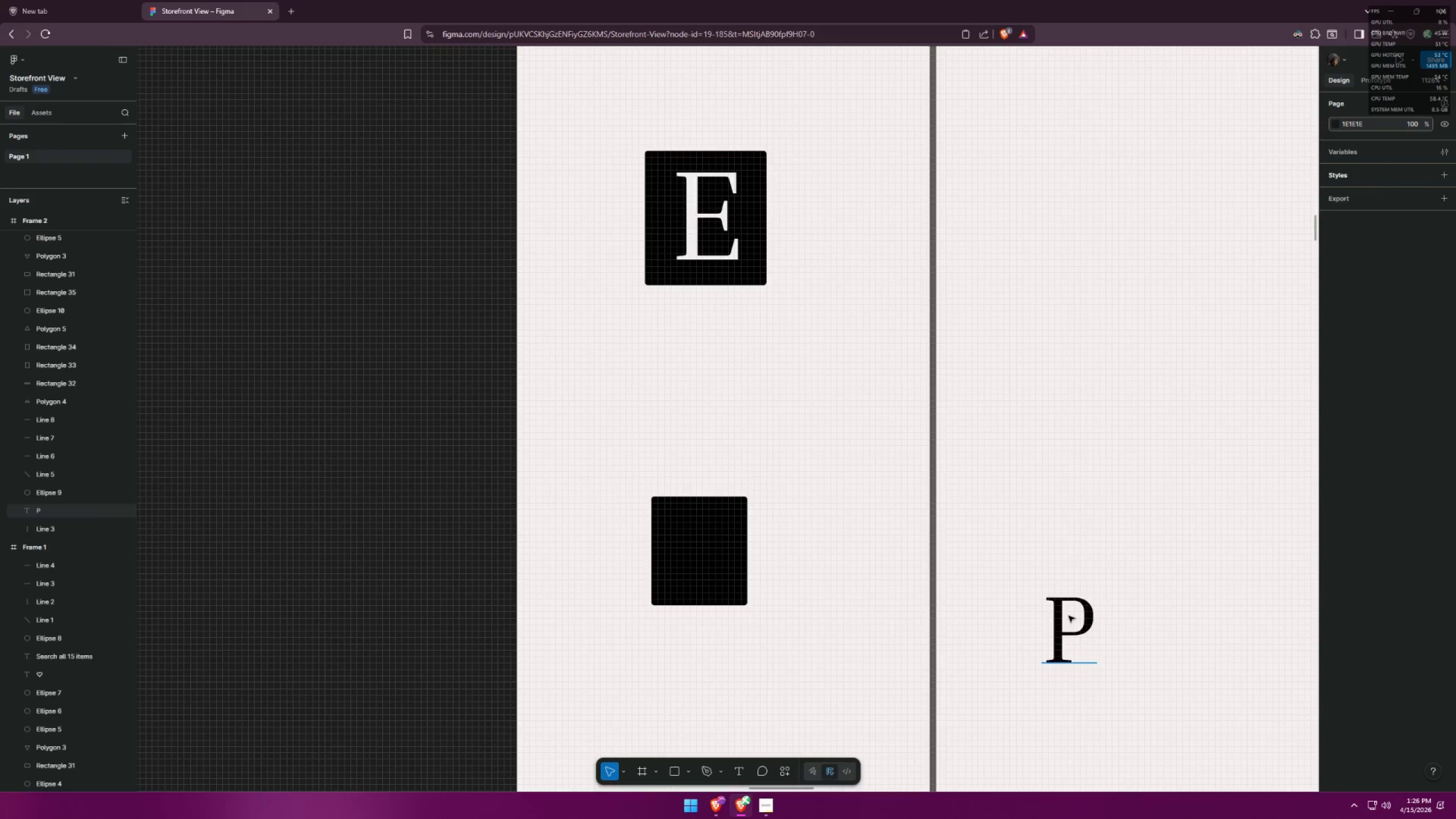 
triple_click([1069, 616])
 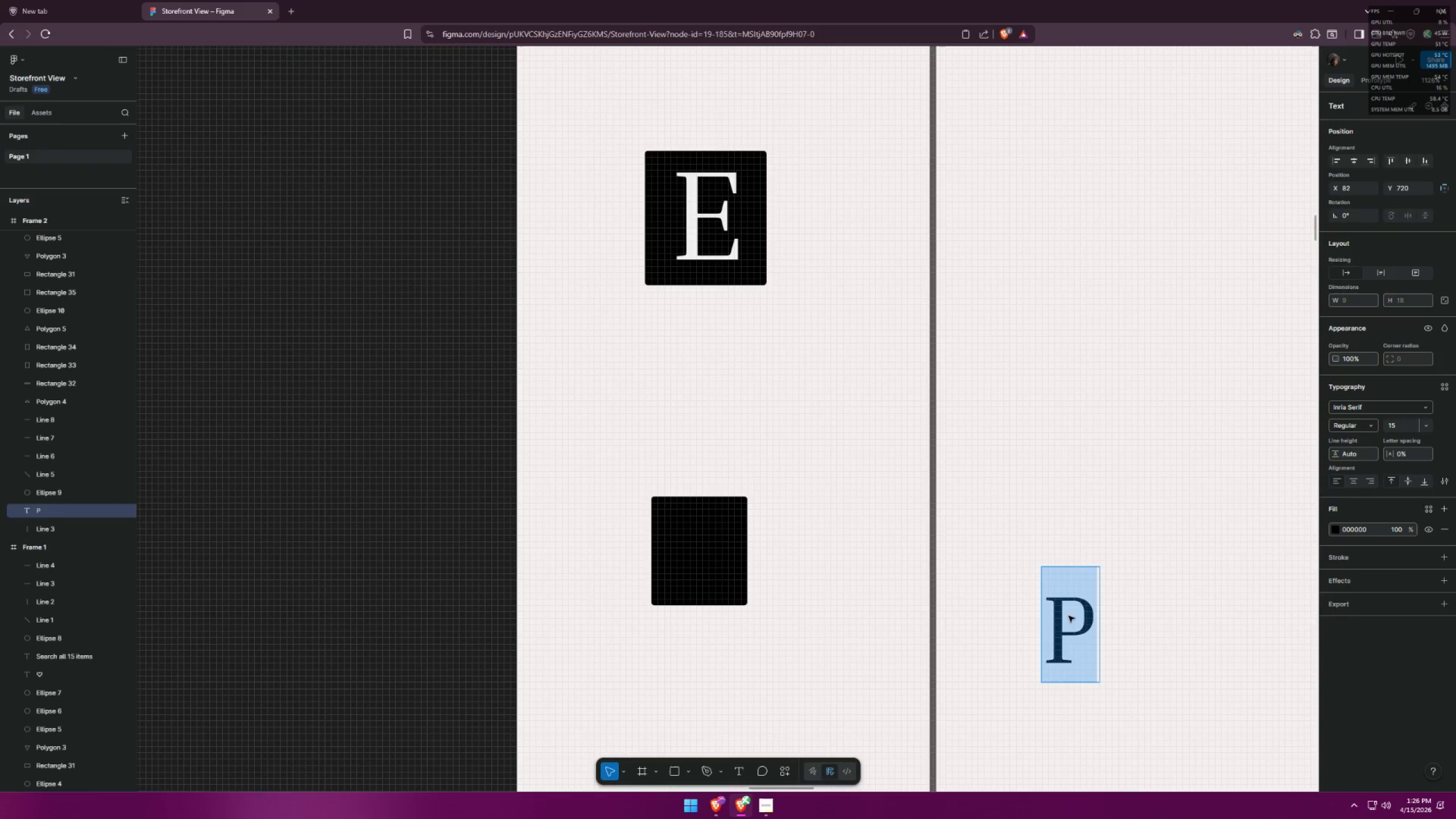 
triple_click([1069, 616])
 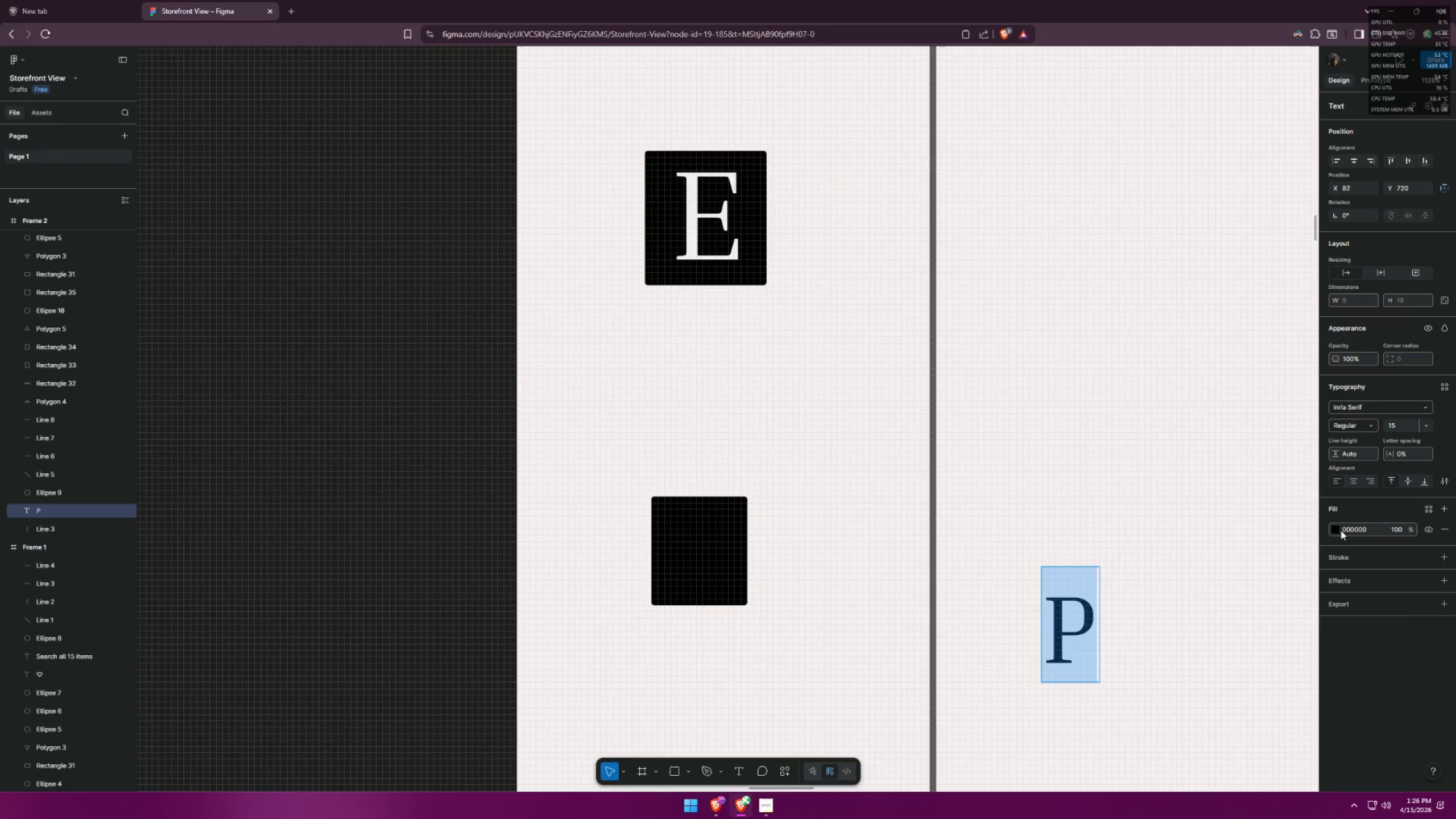 
double_click([1341, 530])
 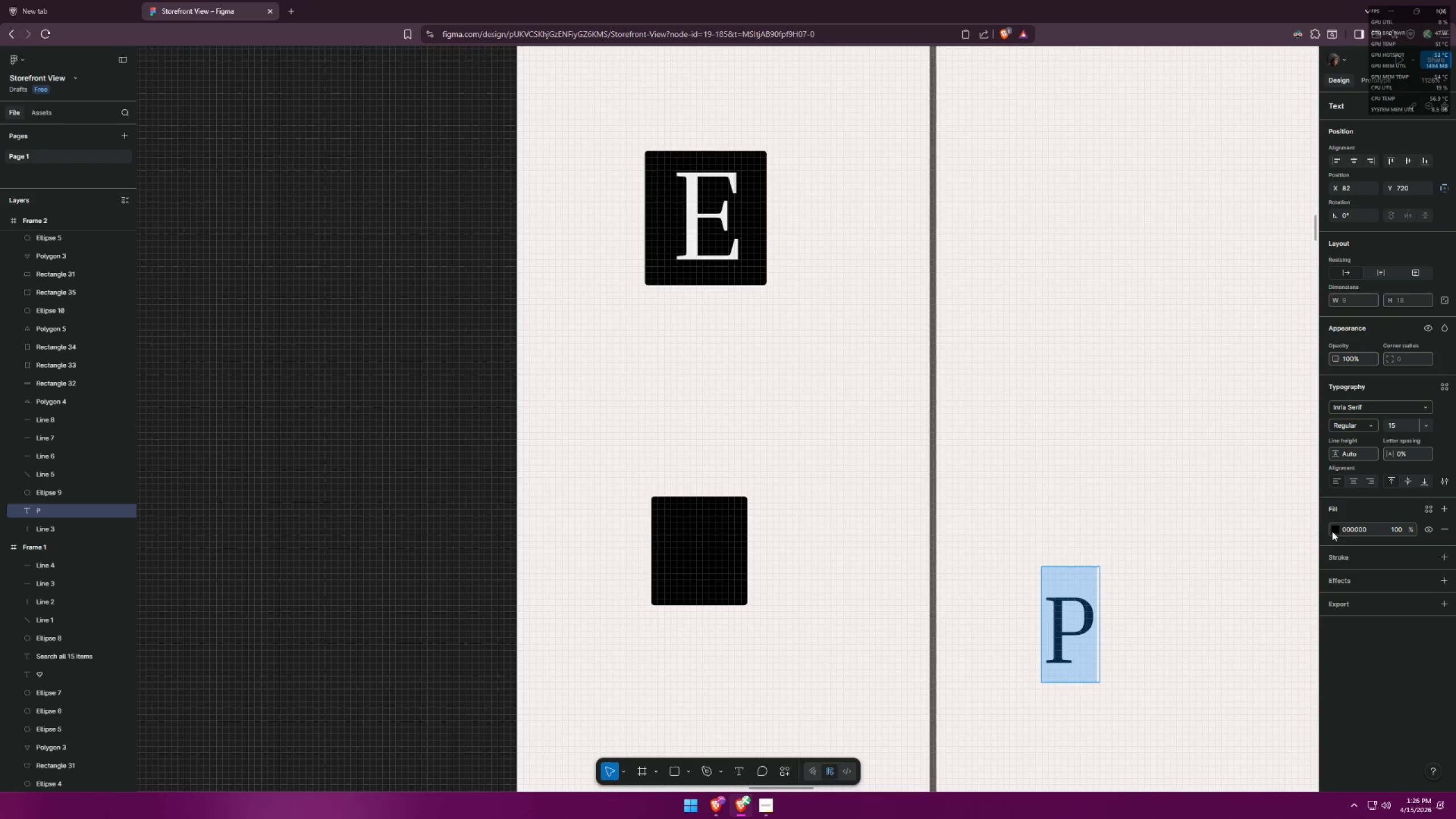 
triple_click([1332, 531])
 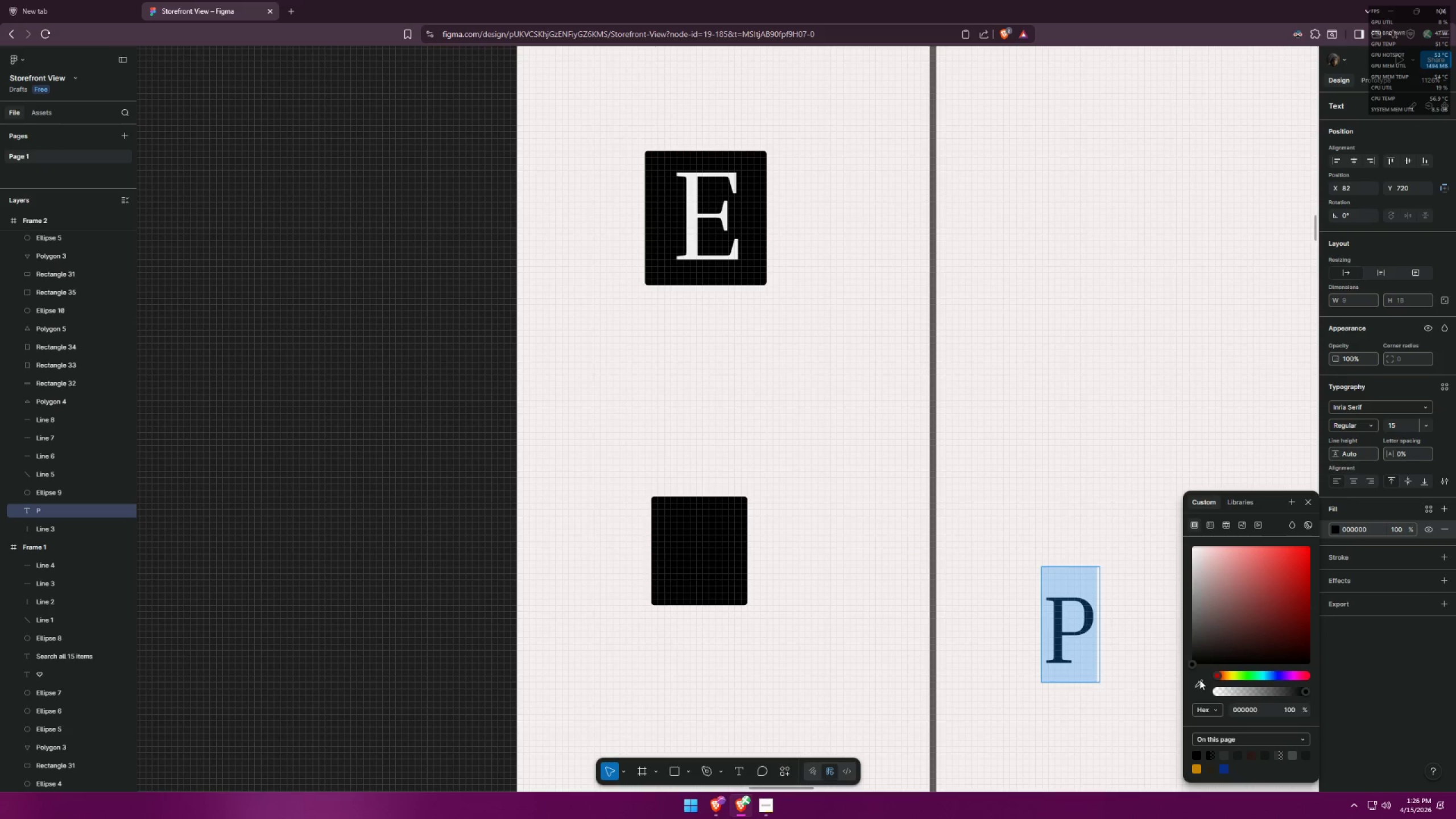 
double_click([1158, 622])
 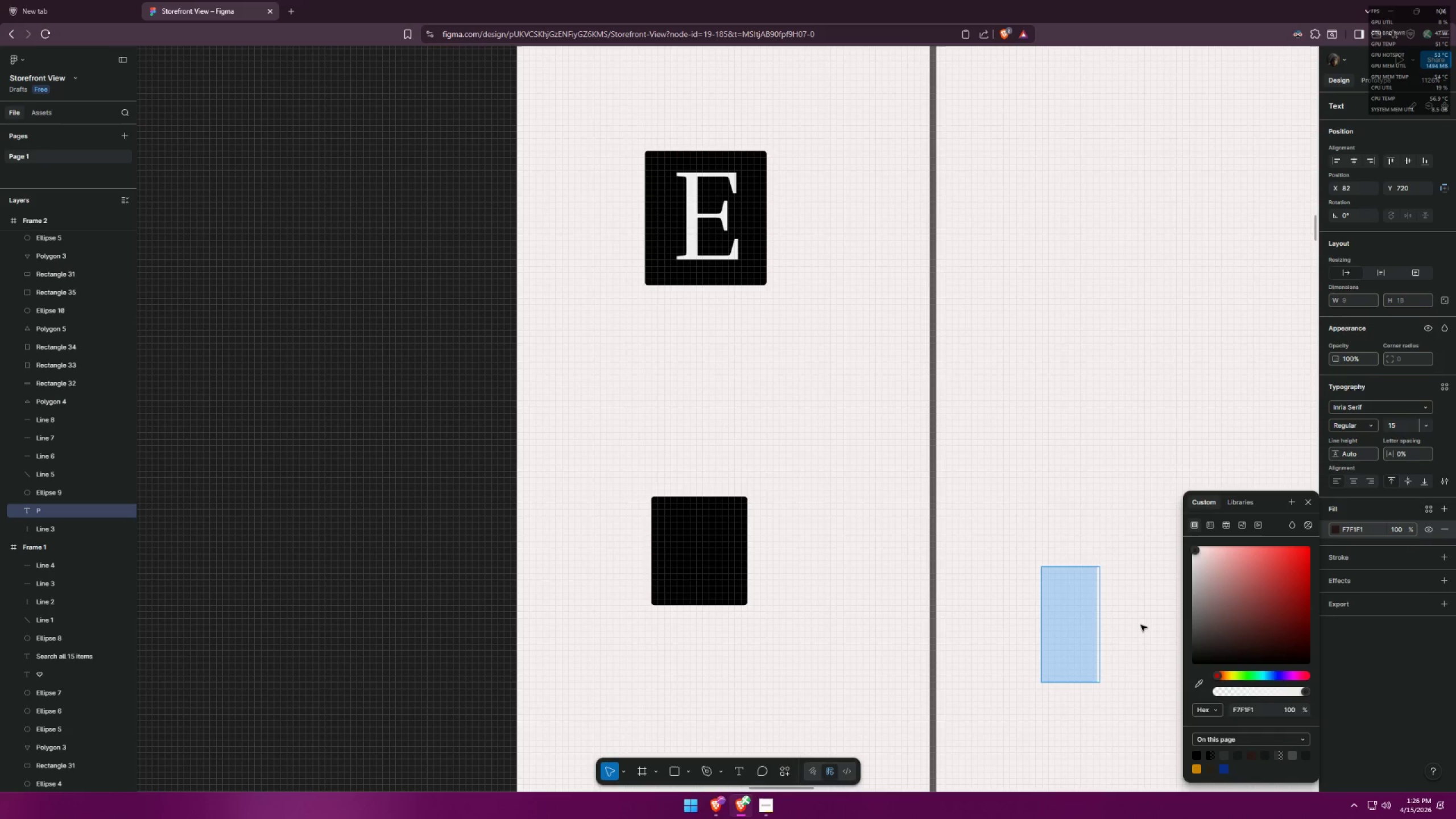 
left_click([1146, 581])
 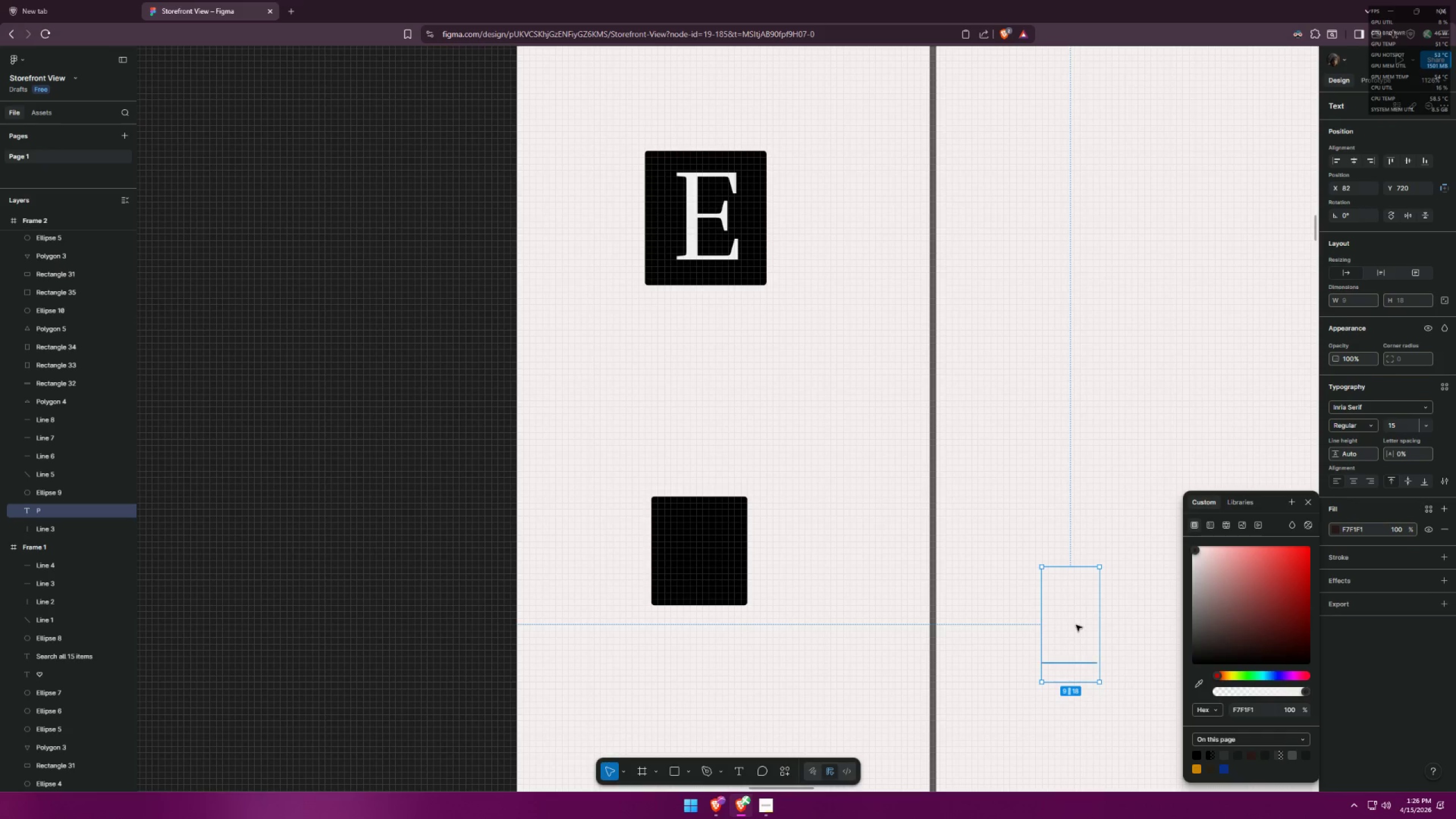 
left_click_drag(start_coordinate=[1073, 626], to_coordinate=[698, 549])
 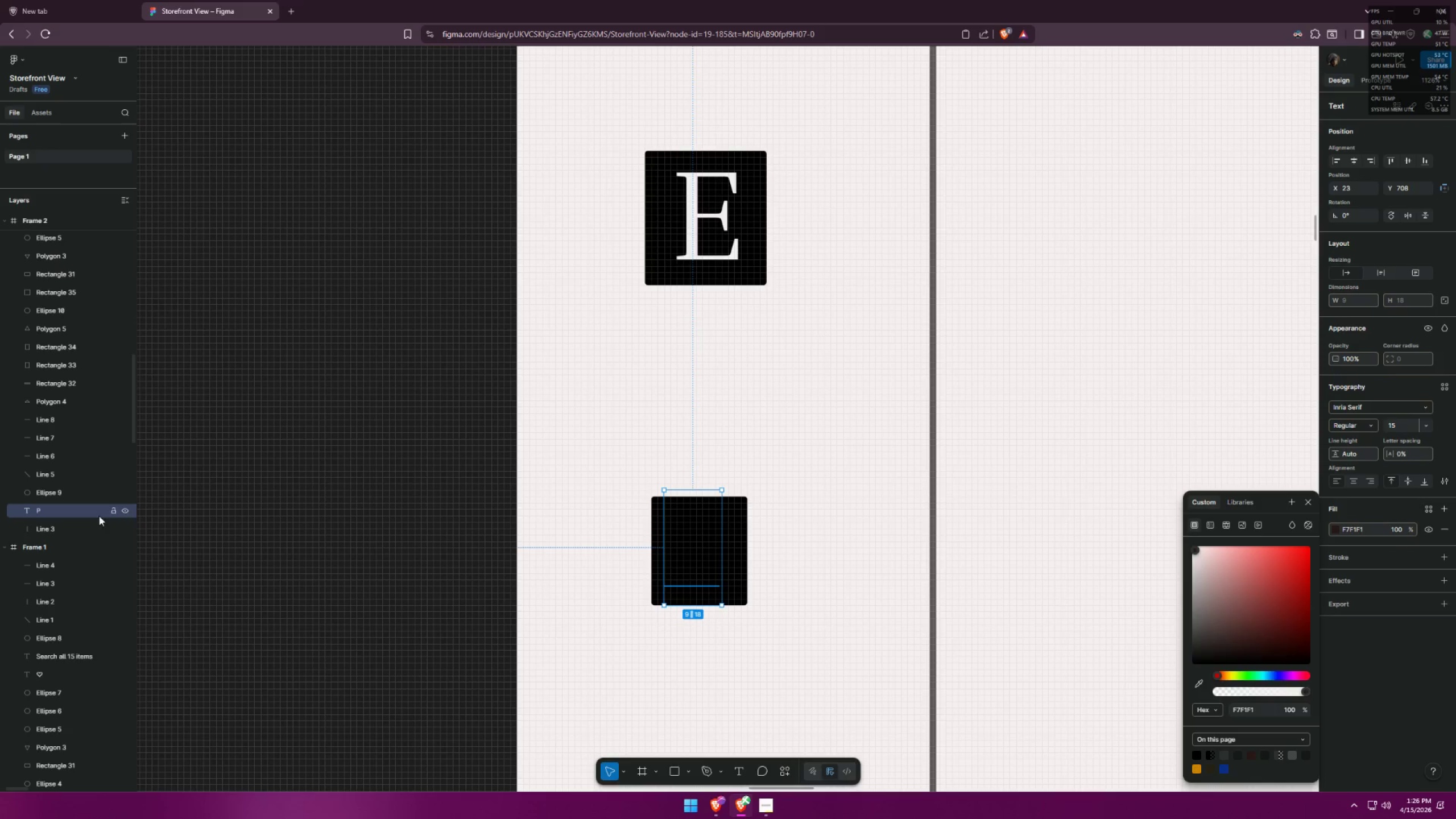 
left_click_drag(start_coordinate=[81, 506], to_coordinate=[68, 237])
 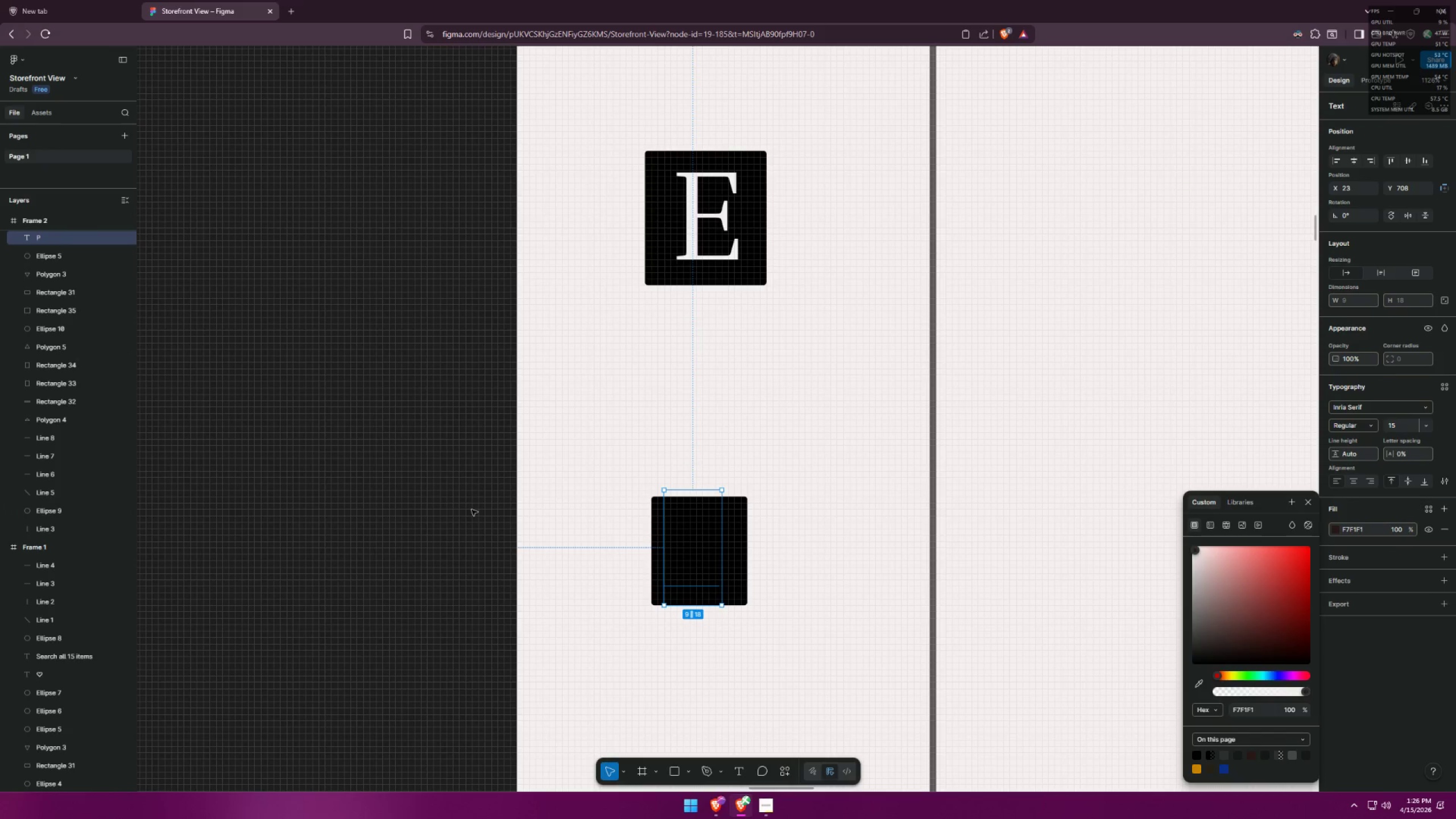 
left_click([755, 582])
 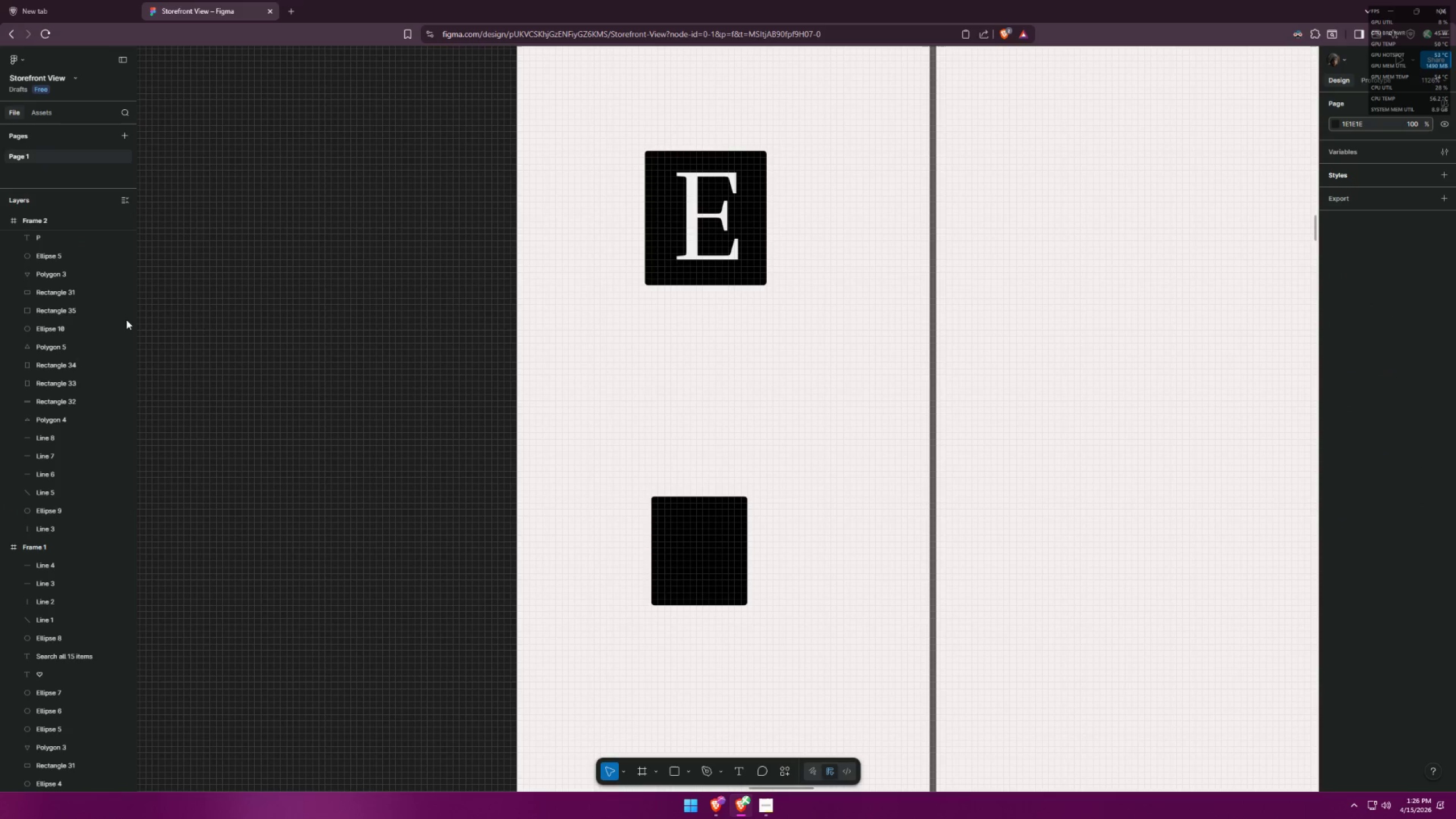 
left_click([698, 554])
 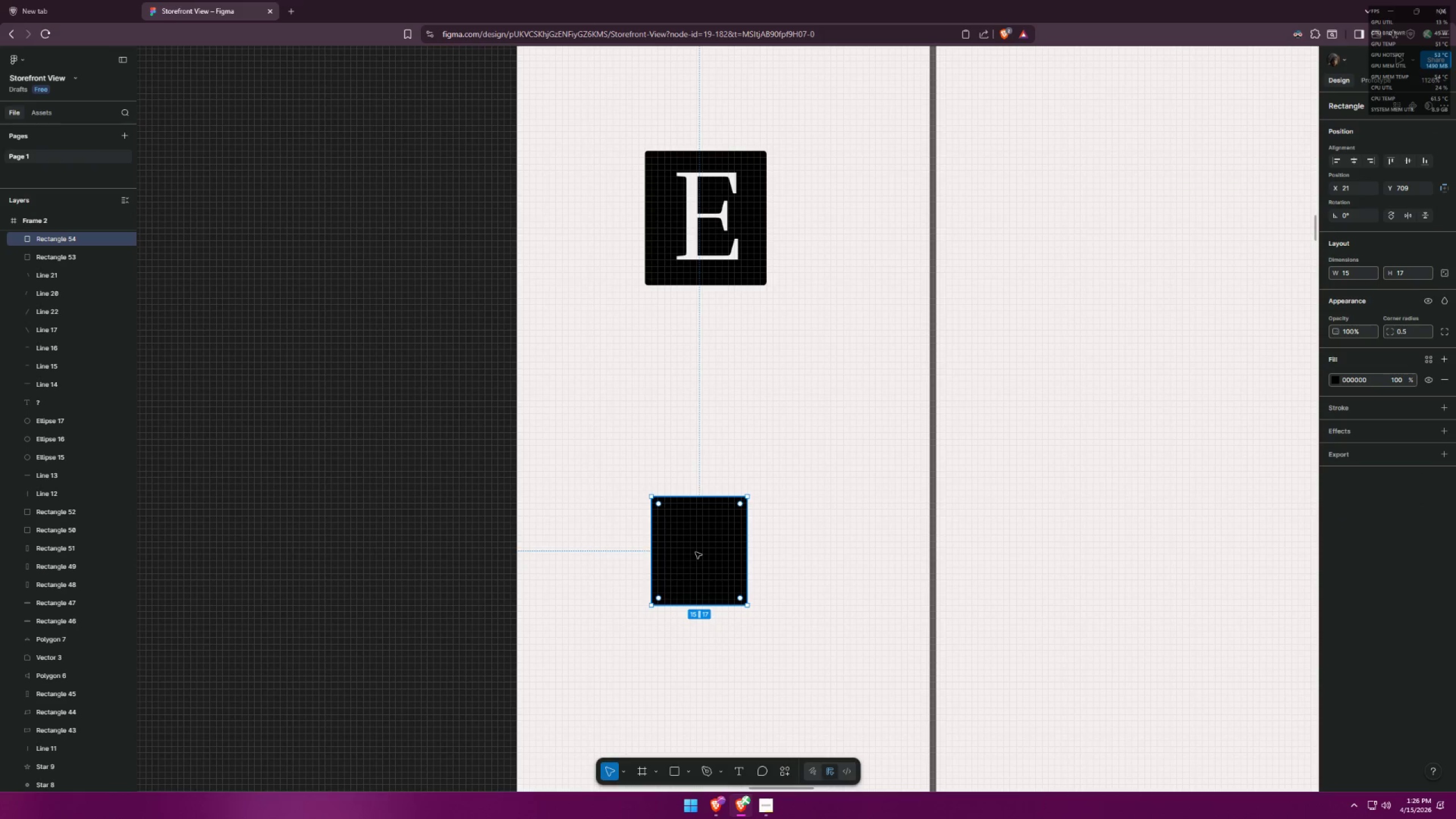 
triple_click([696, 552])
 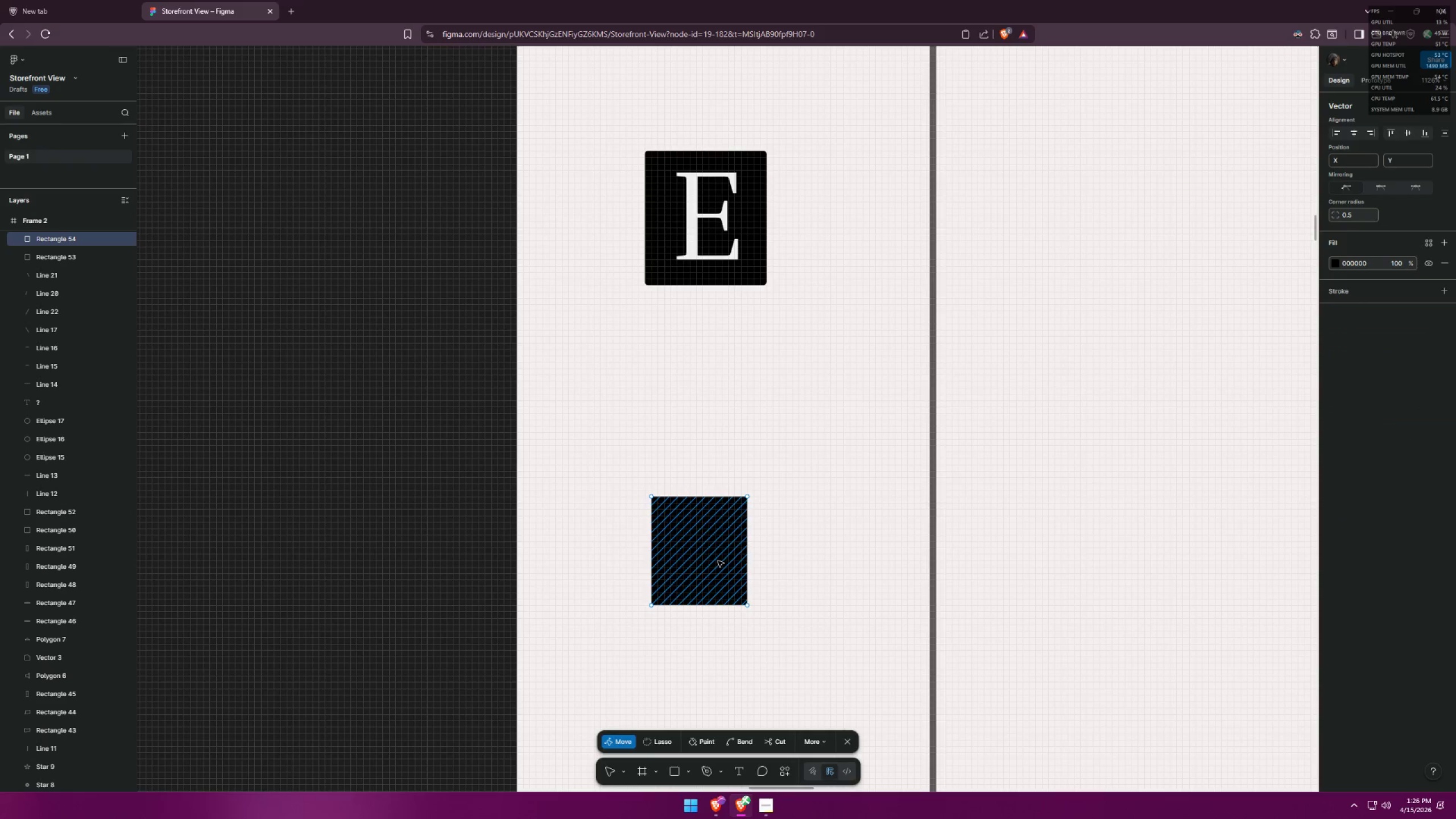 
triple_click([718, 561])
 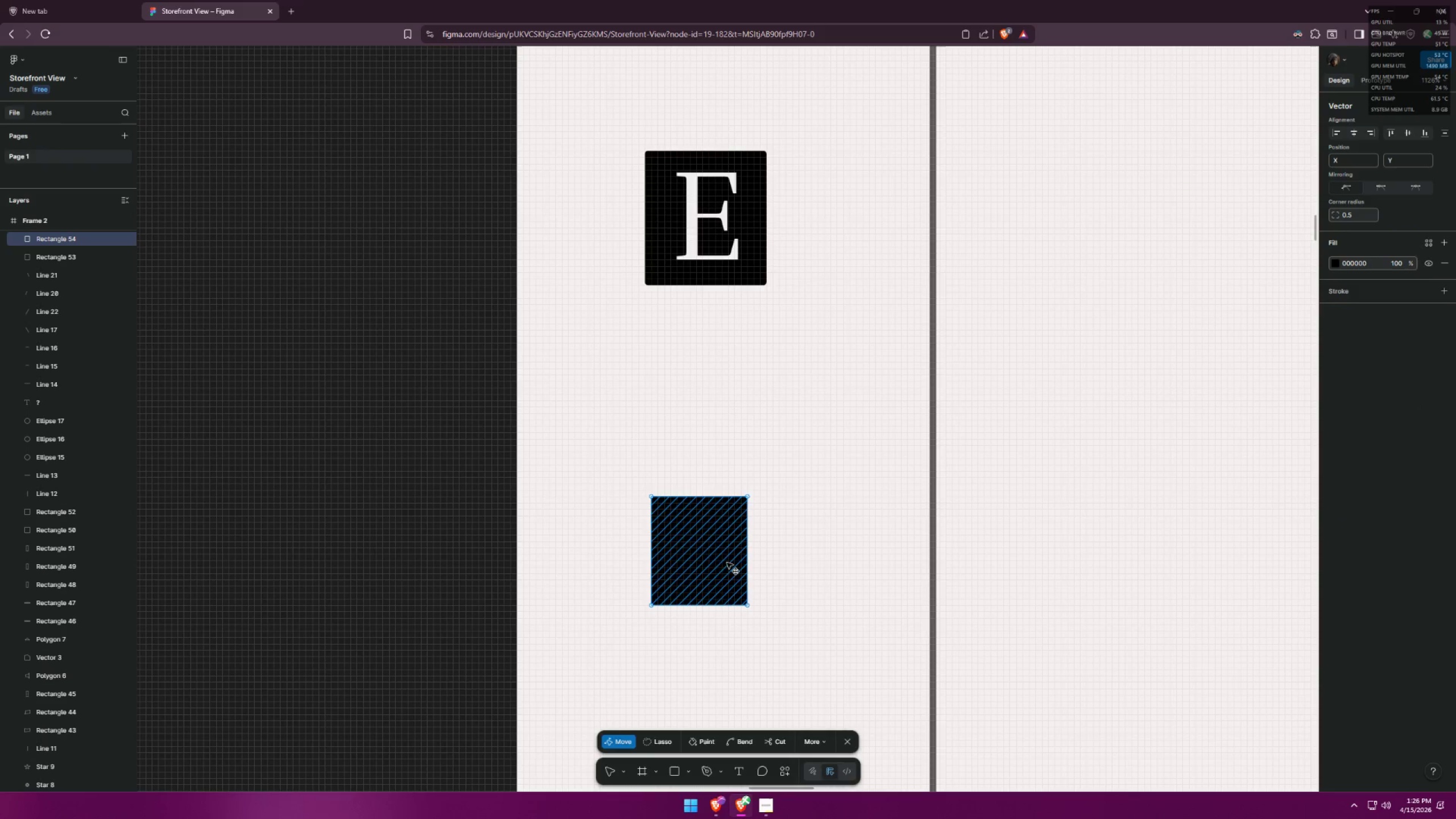 
triple_click([817, 564])
 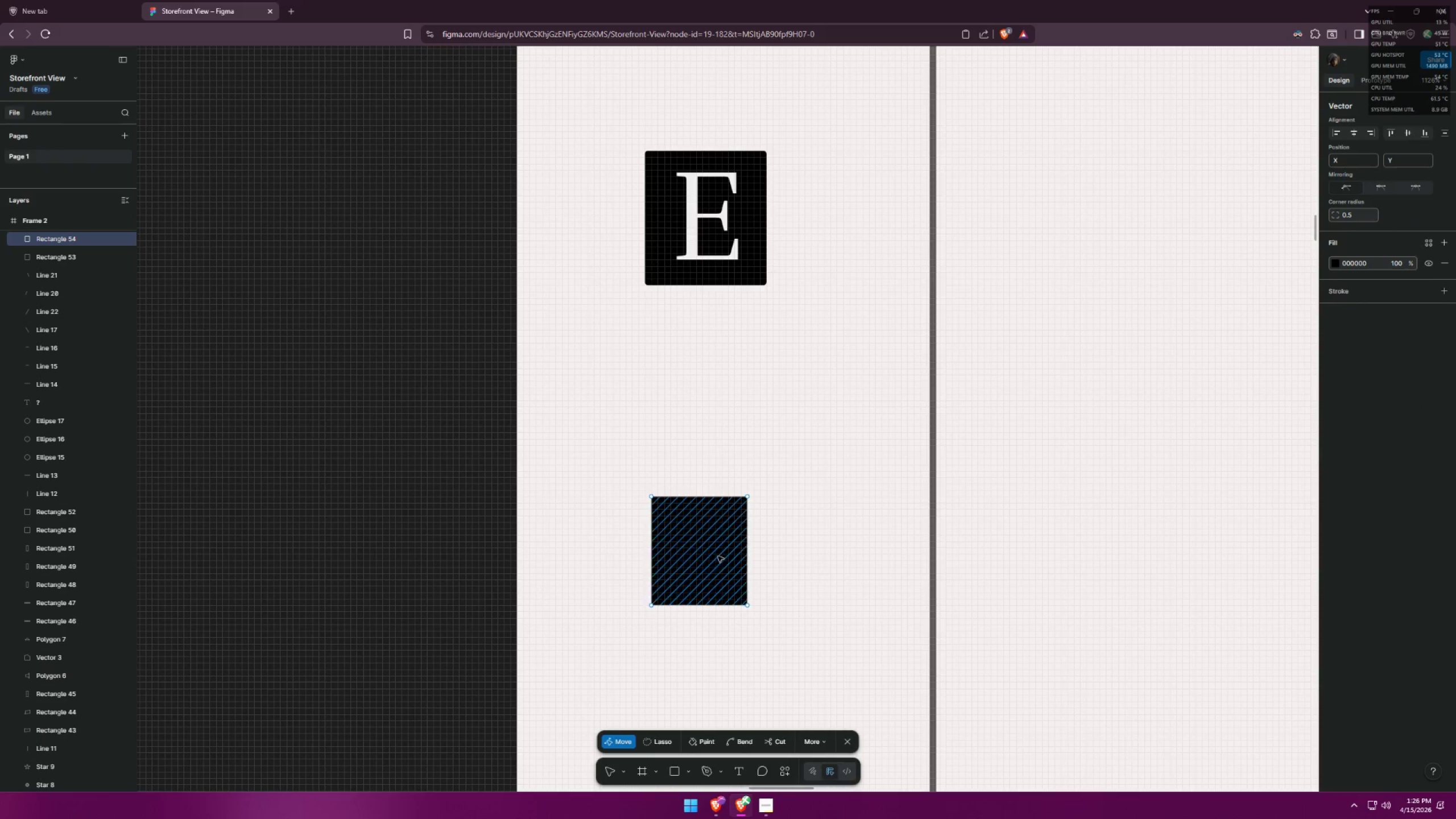 
left_click_drag(start_coordinate=[696, 552], to_coordinate=[843, 561])
 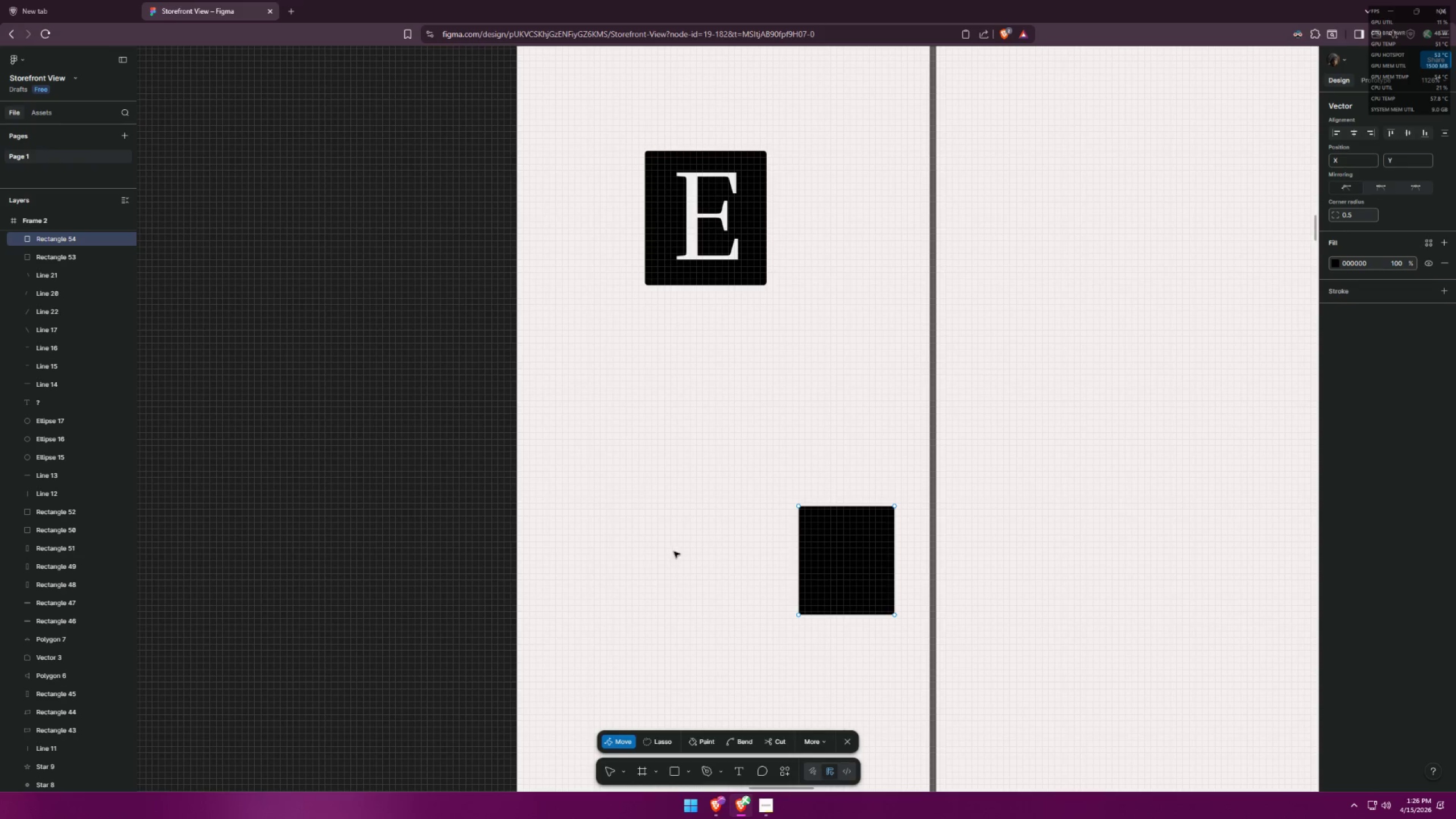 
left_click_drag(start_coordinate=[626, 439], to_coordinate=[761, 651])
 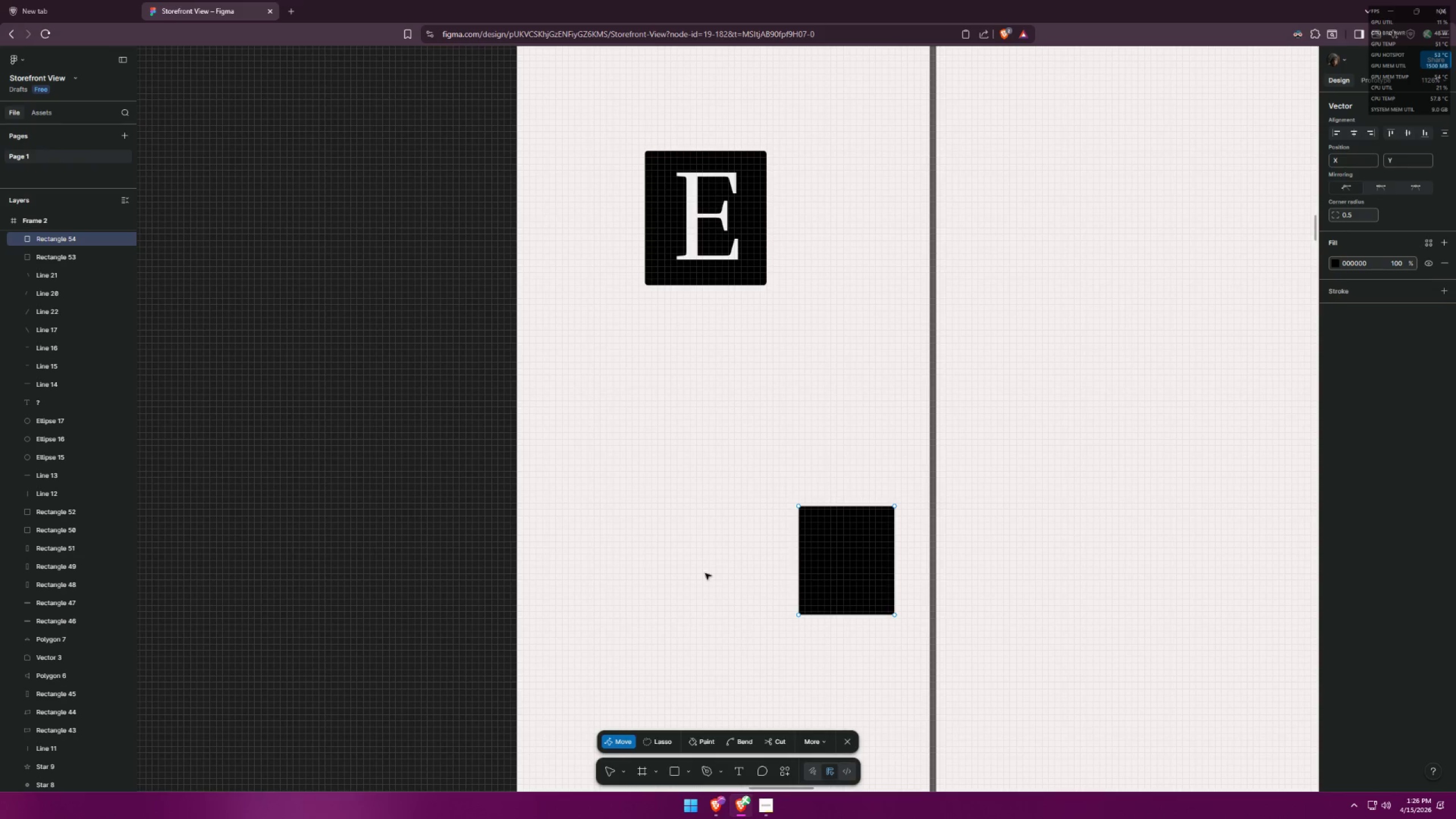 
left_click_drag(start_coordinate=[536, 471], to_coordinate=[826, 607])
 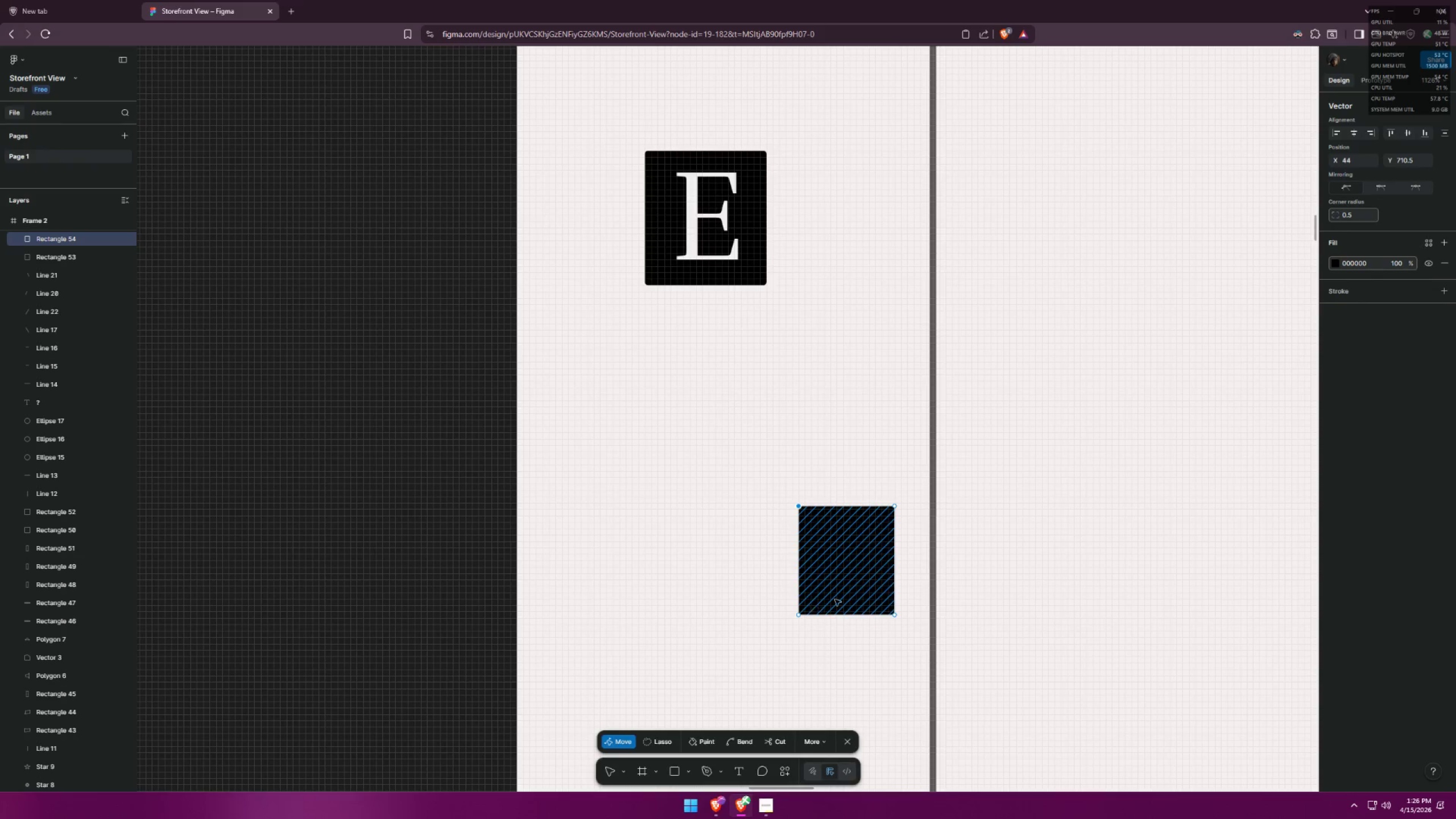 
left_click_drag(start_coordinate=[851, 584], to_coordinate=[623, 549])
 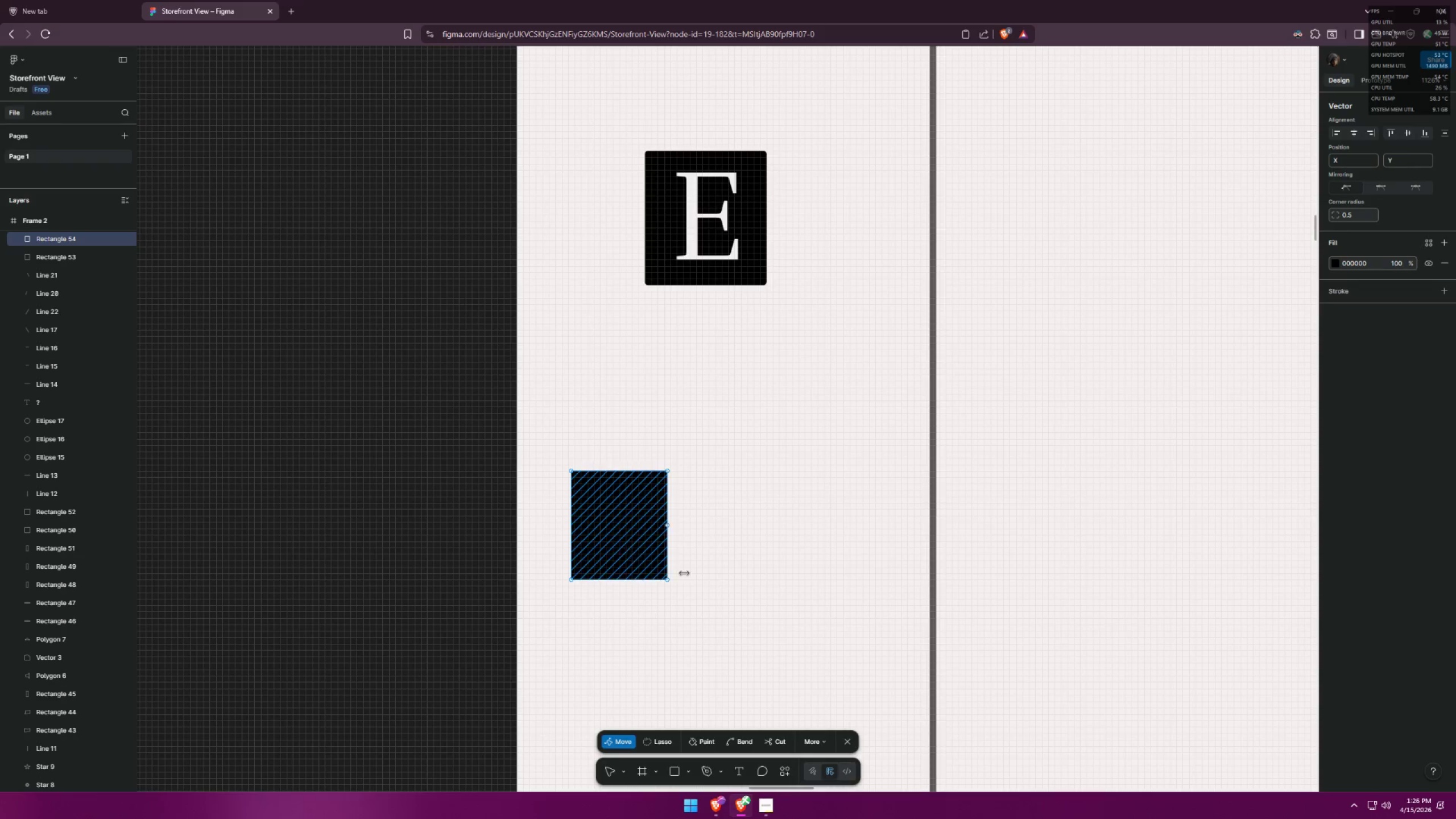 
double_click([771, 585])
 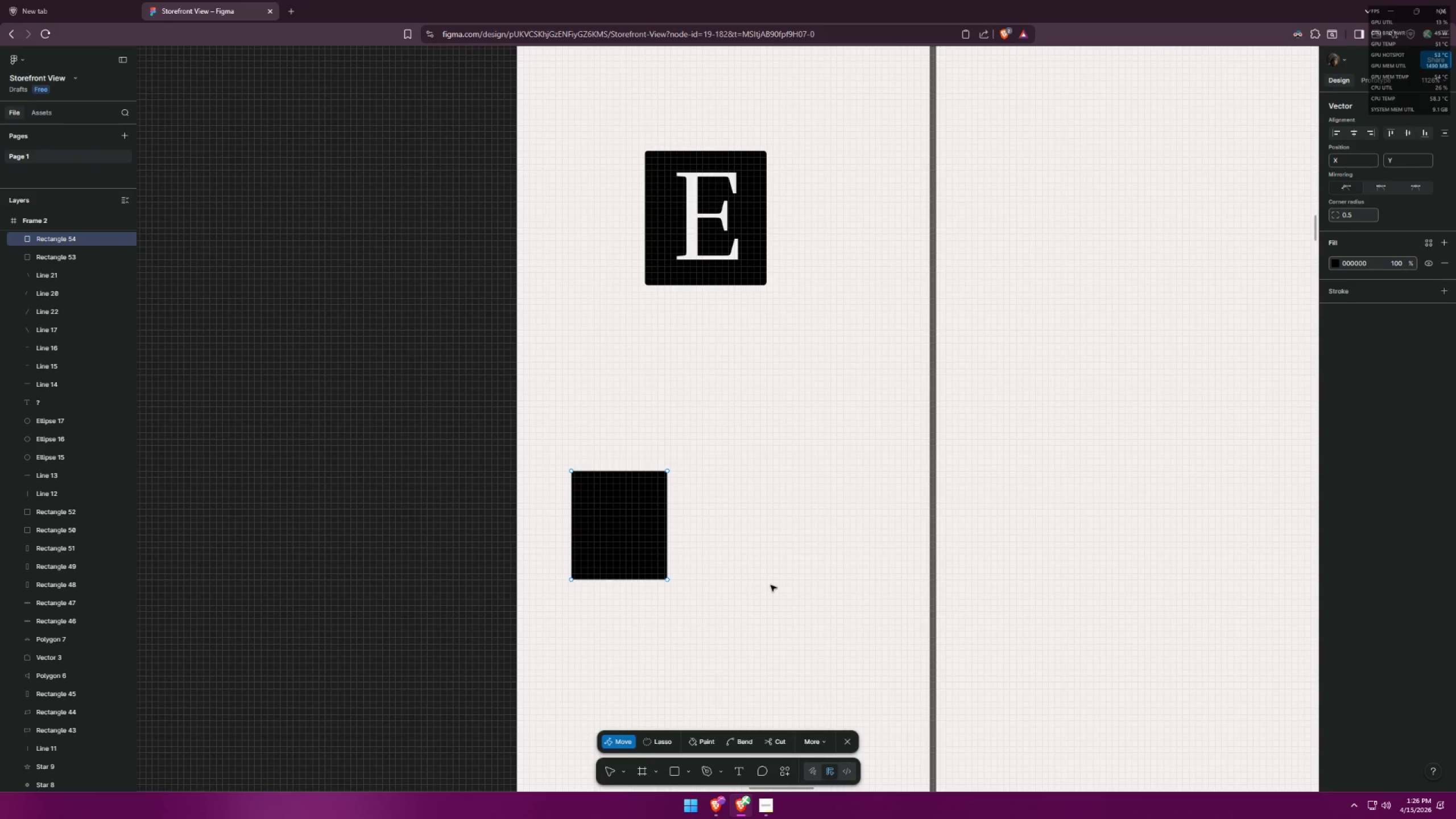 
key(Control+Z)
 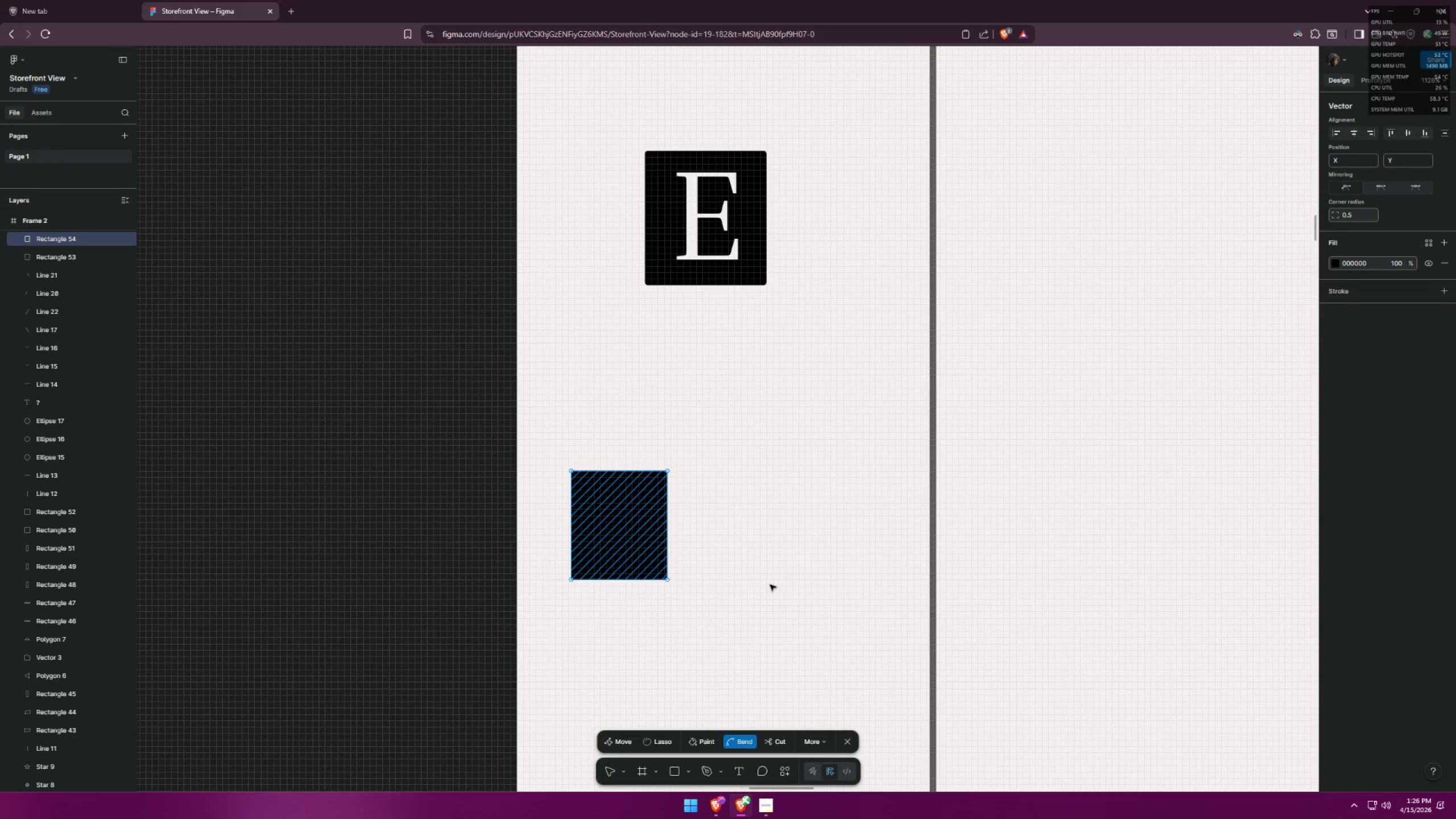 
key(Control+Z)
 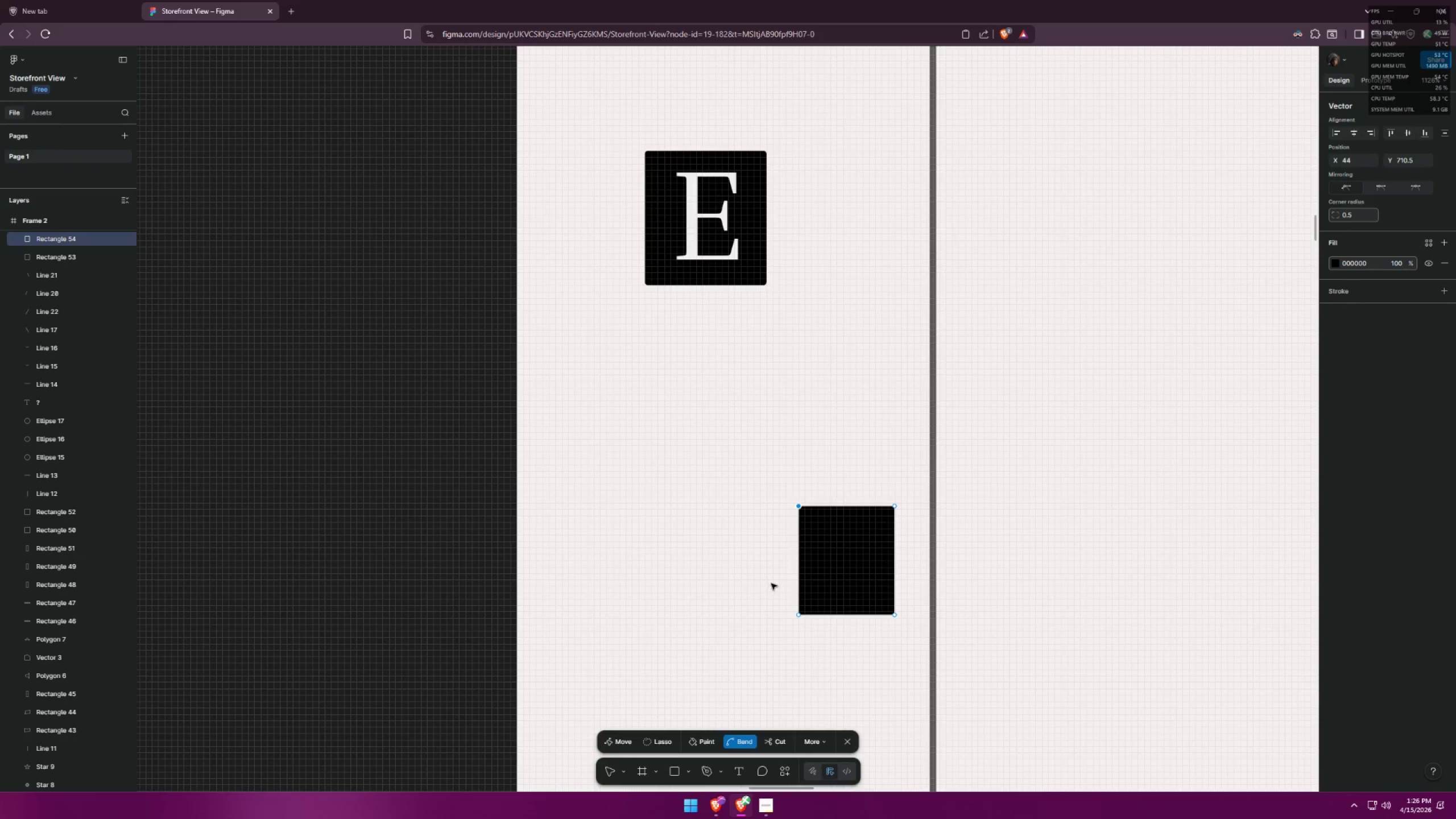 
key(Control+Z)
 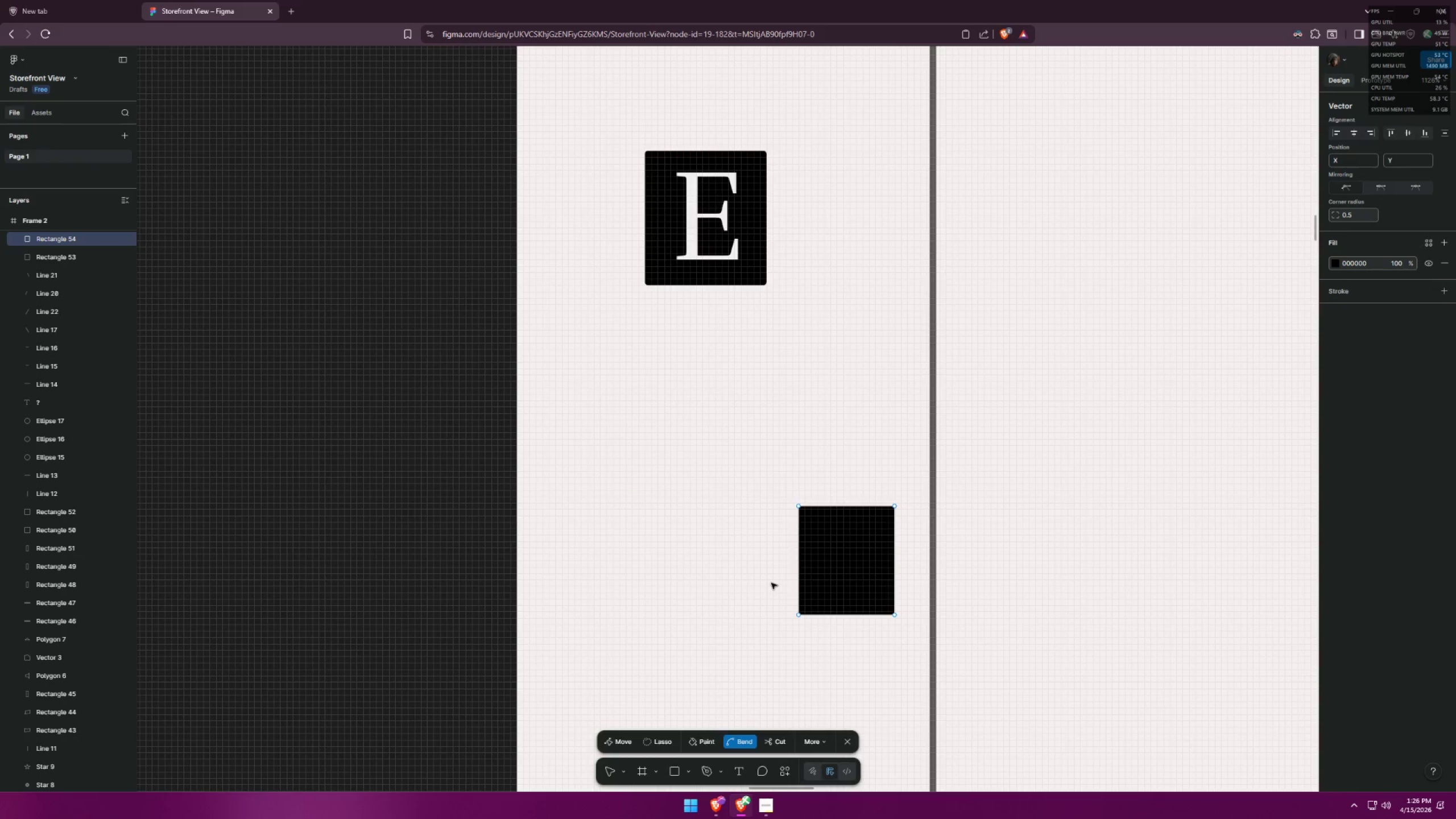 
key(Control+Z)
 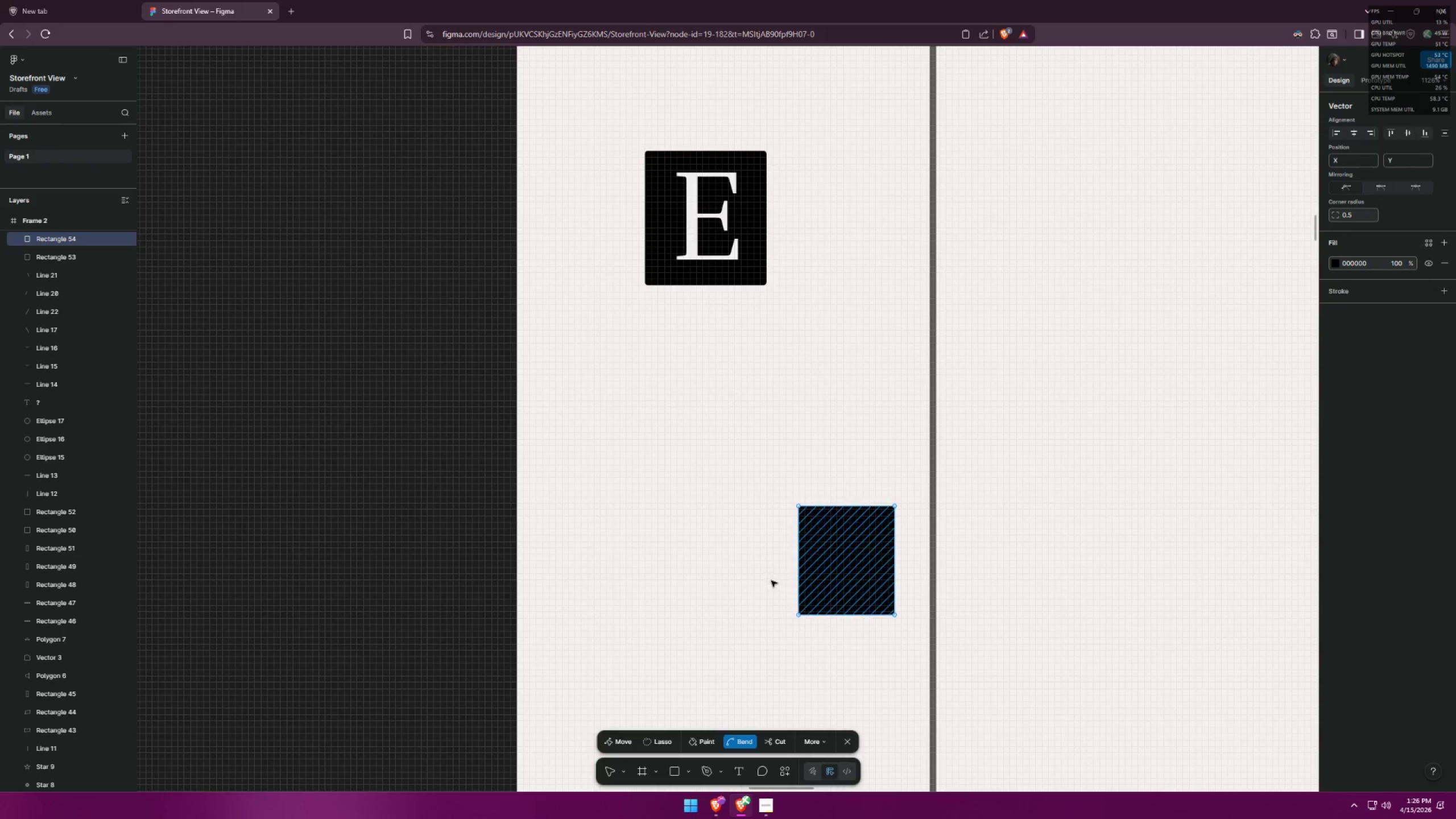 
key(Control+Z)
 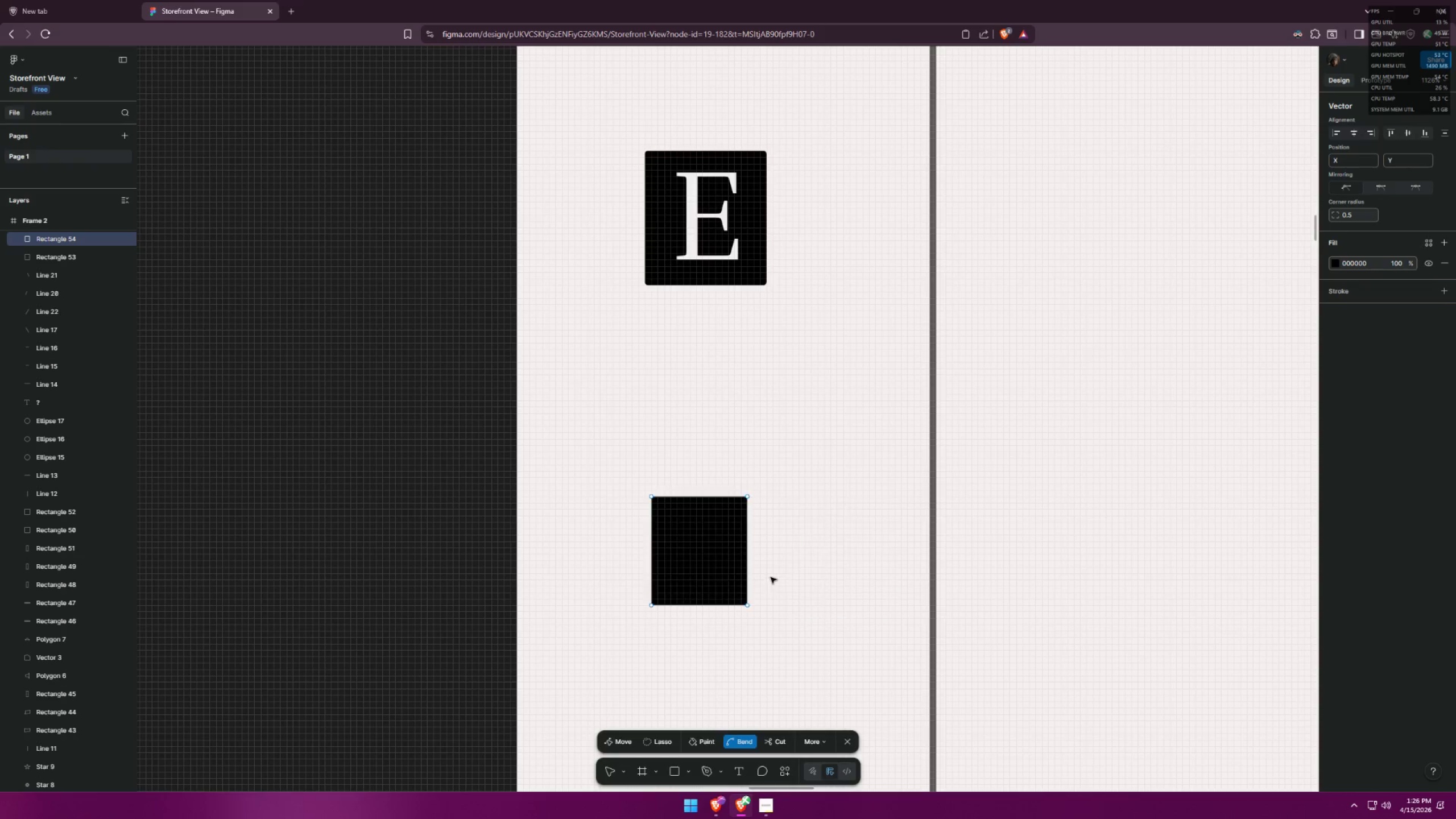 
key(Control+Z)
 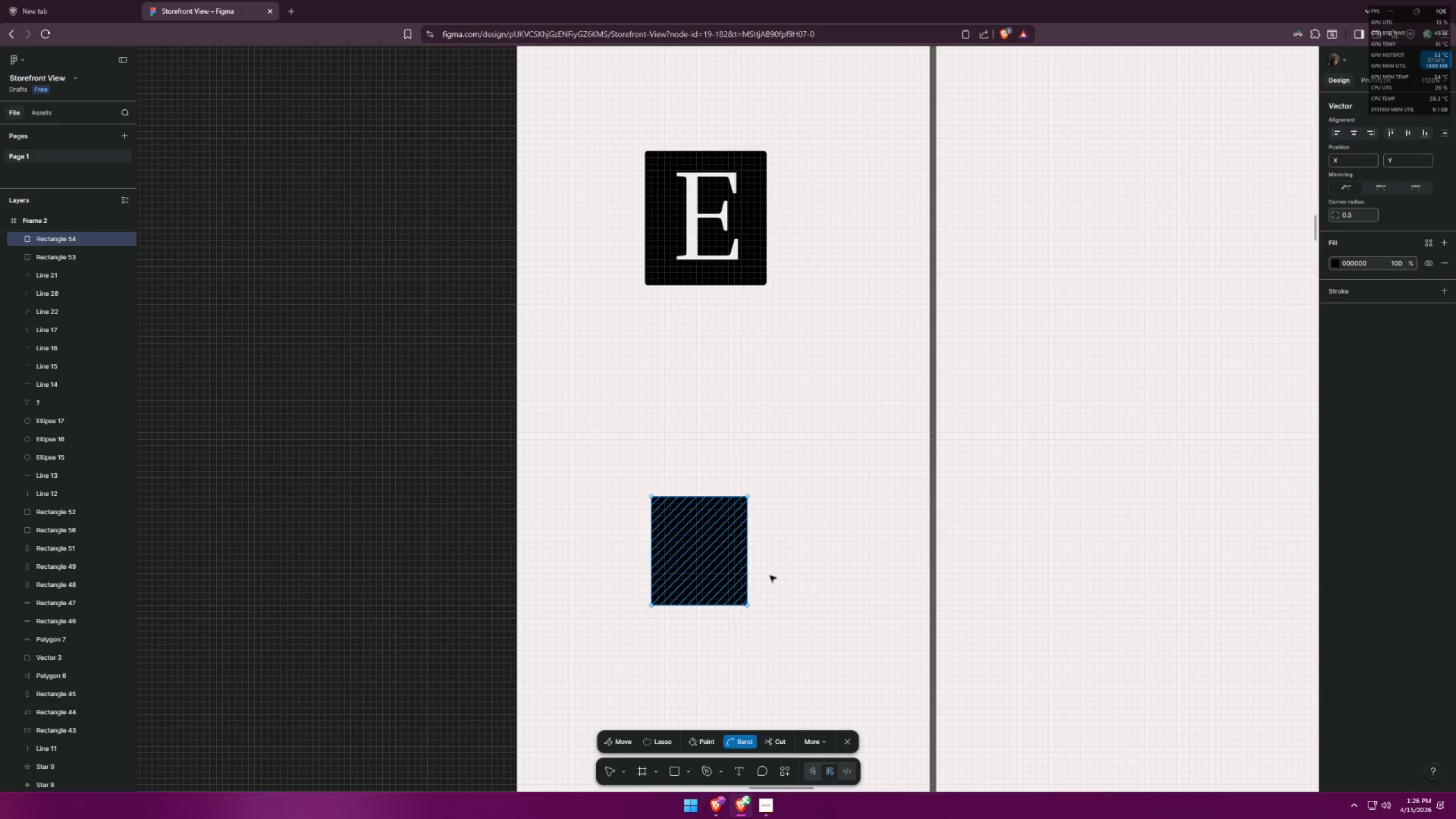 
key(Control+Z)
 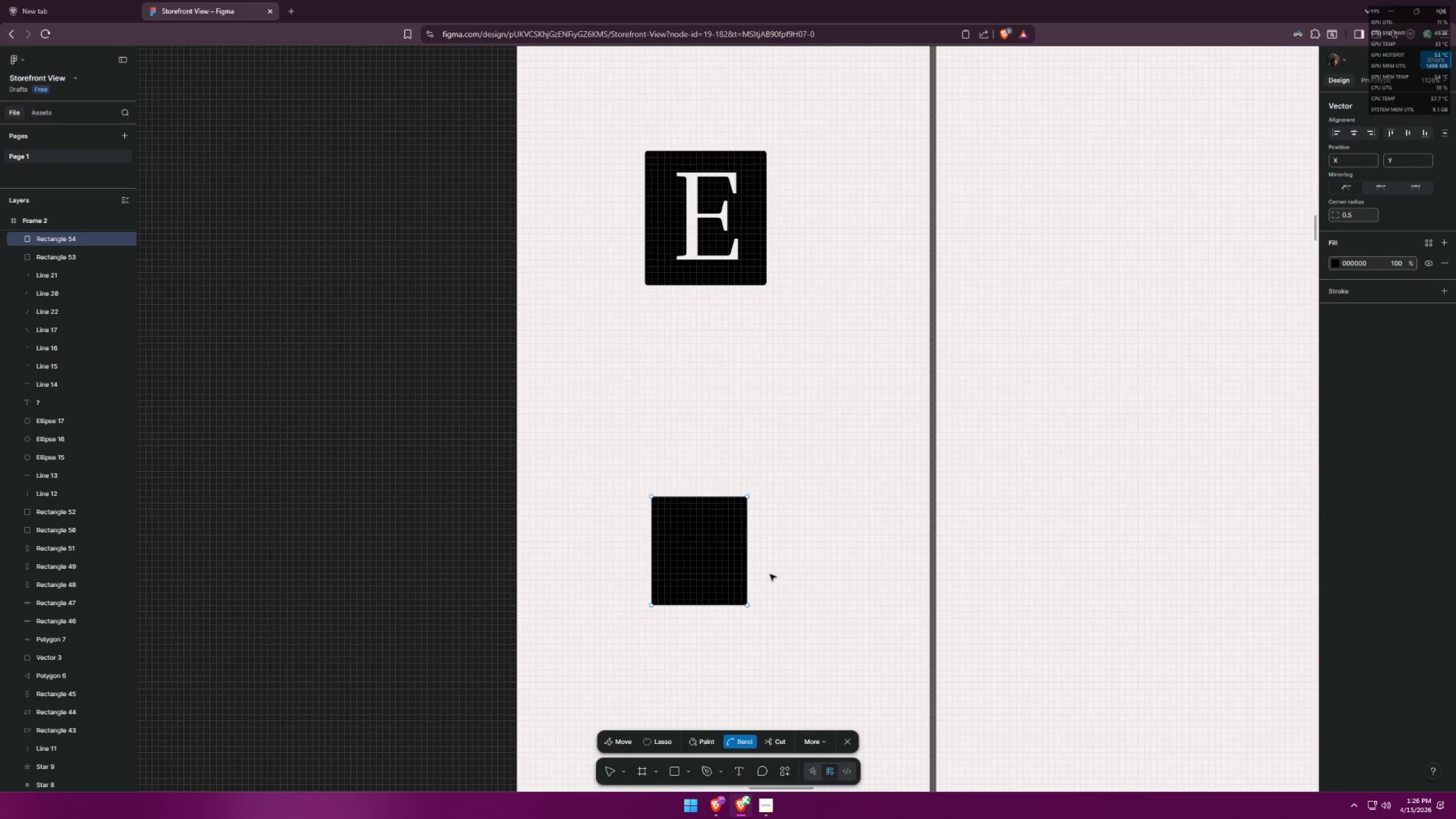 
key(Control+Z)
 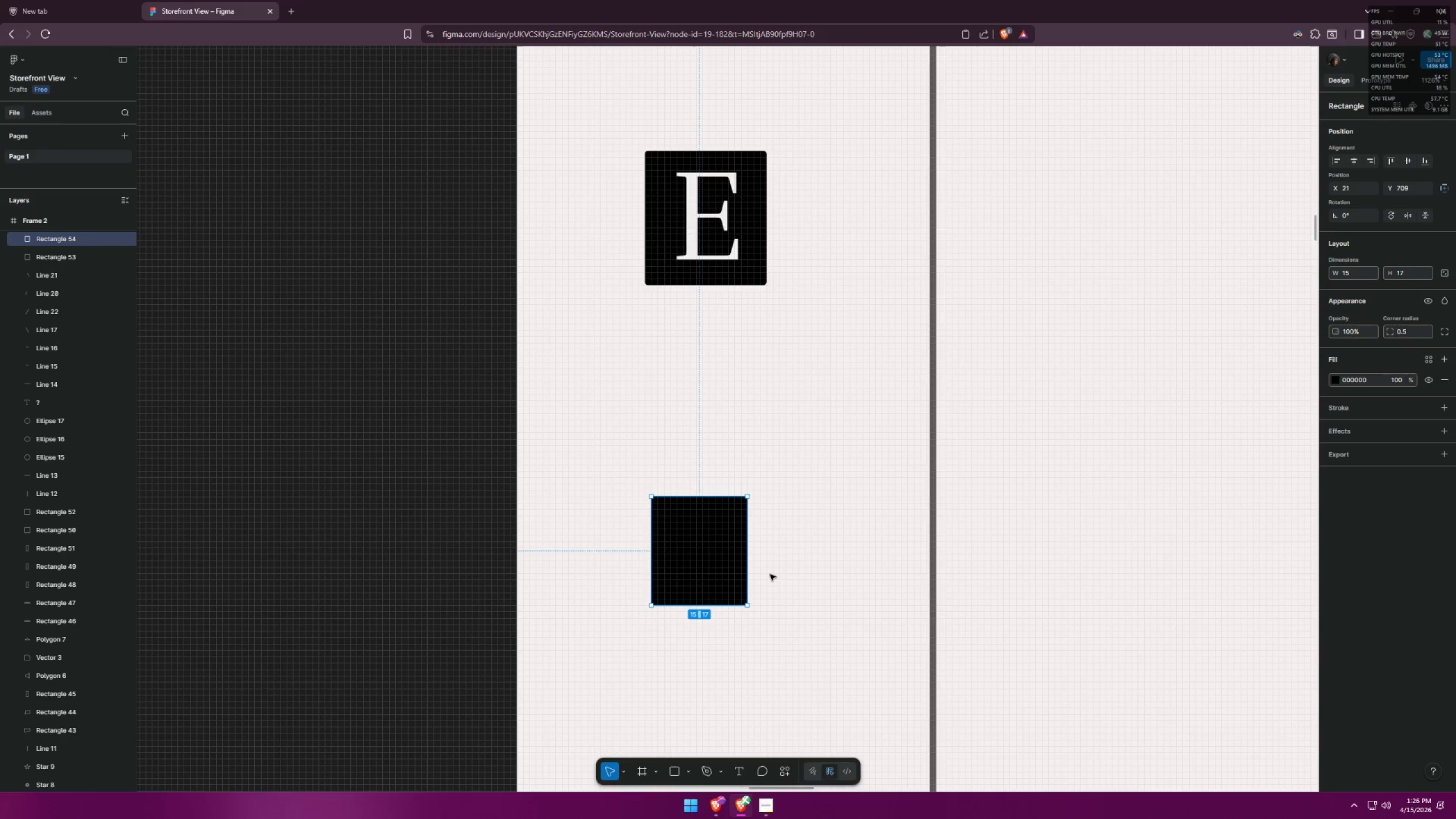 
key(Control+Z)
 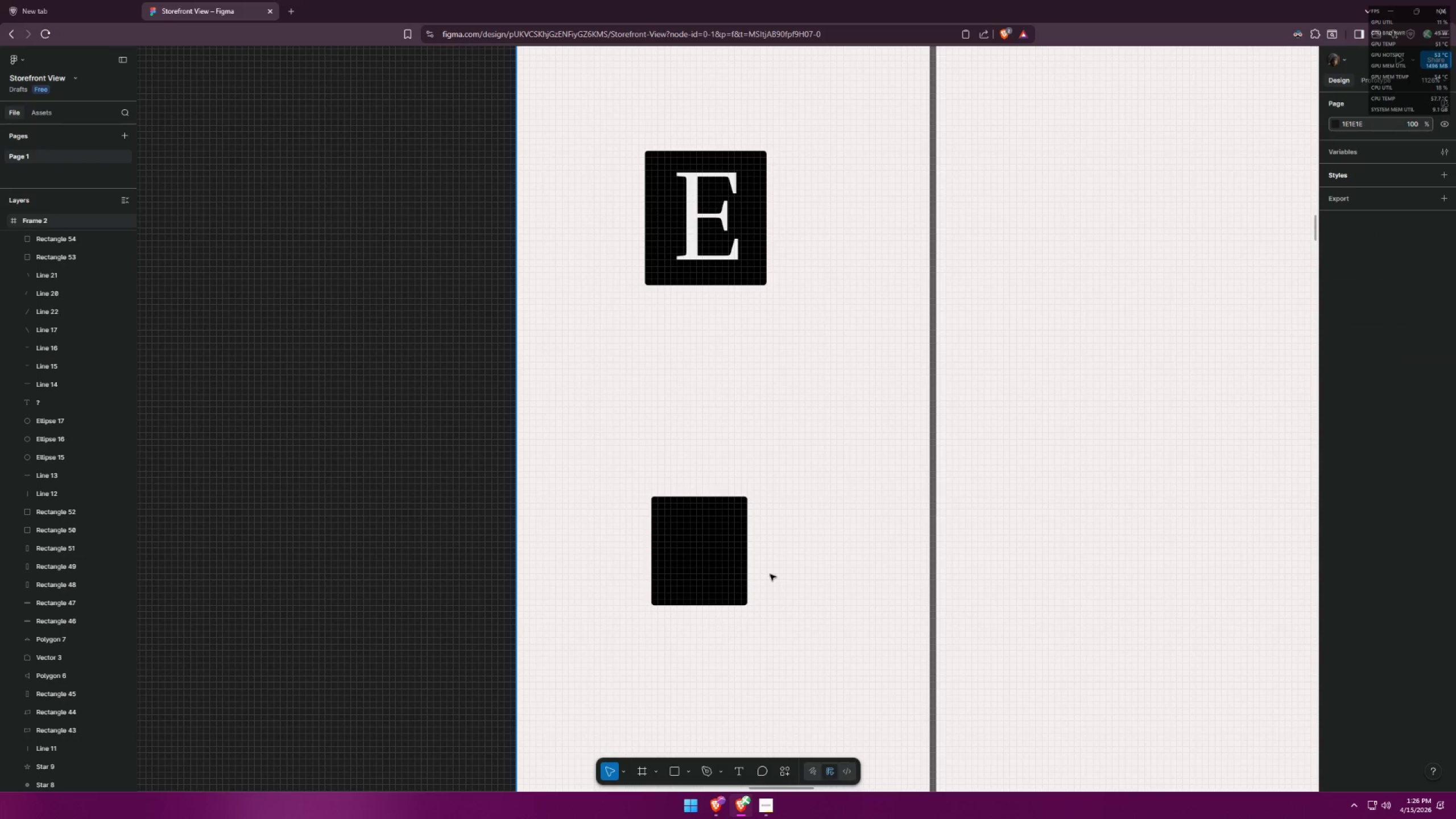 
key(Control+Z)
 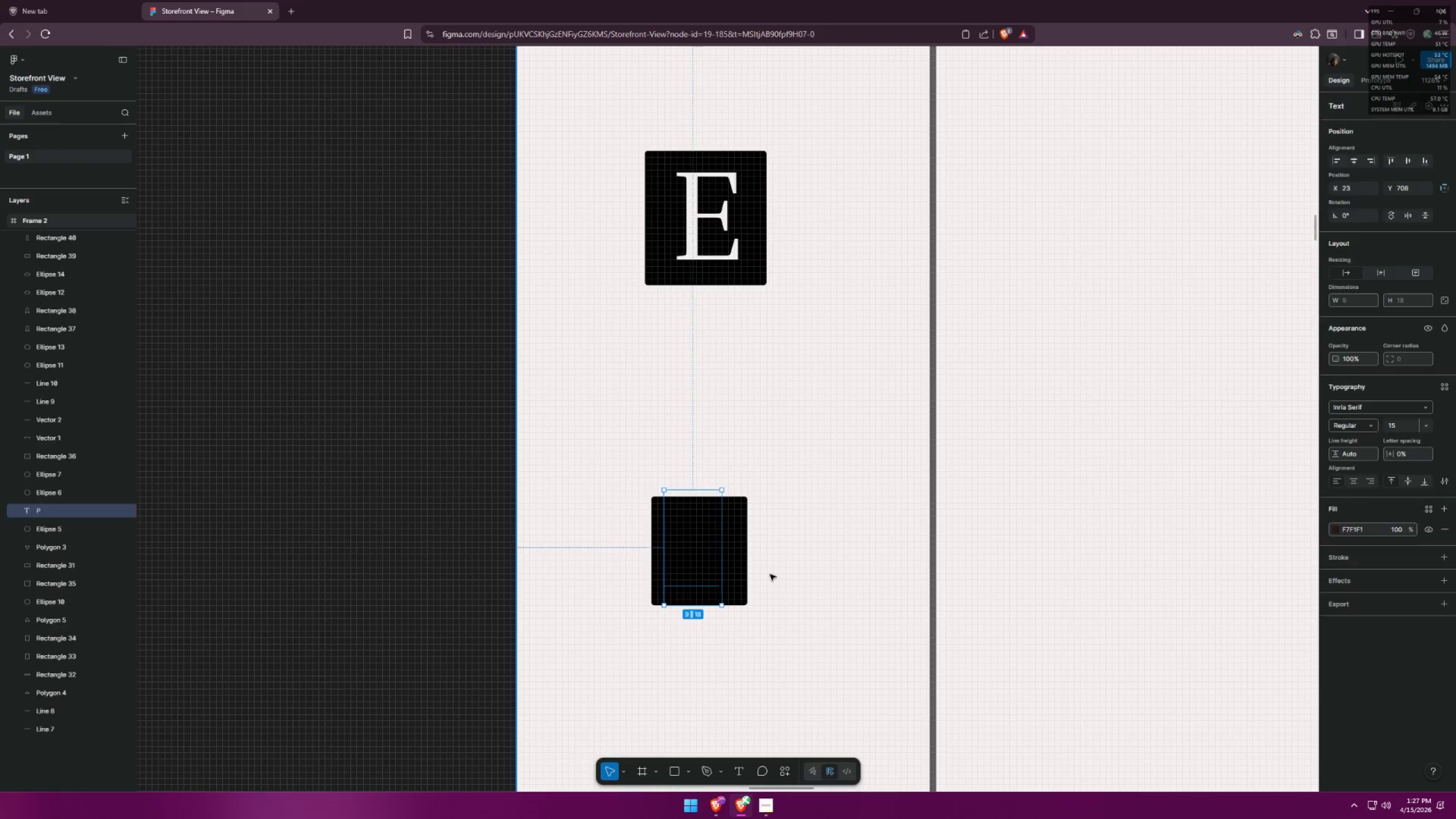 
key(Control+Z)
 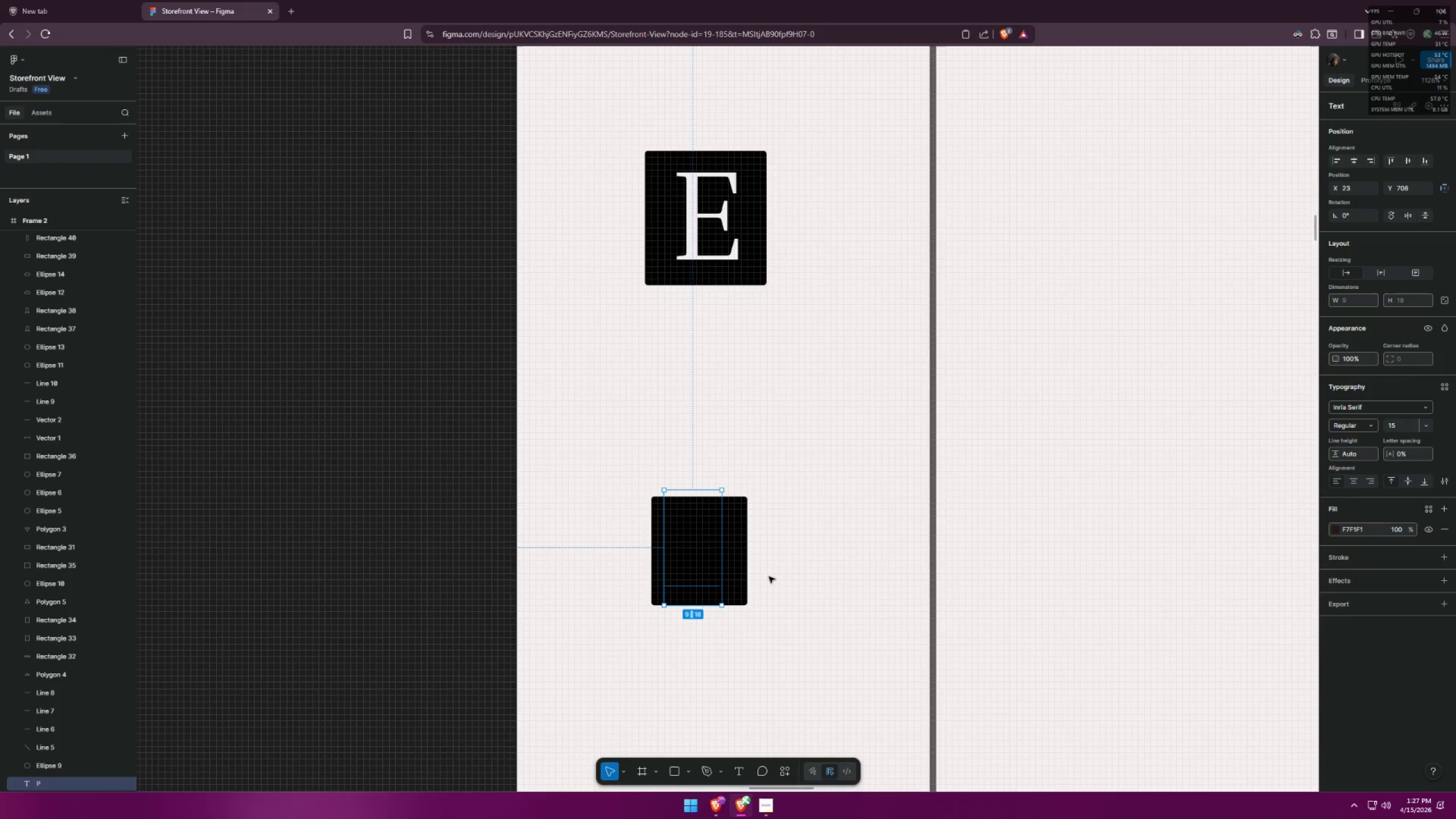 
key(Control+Z)
 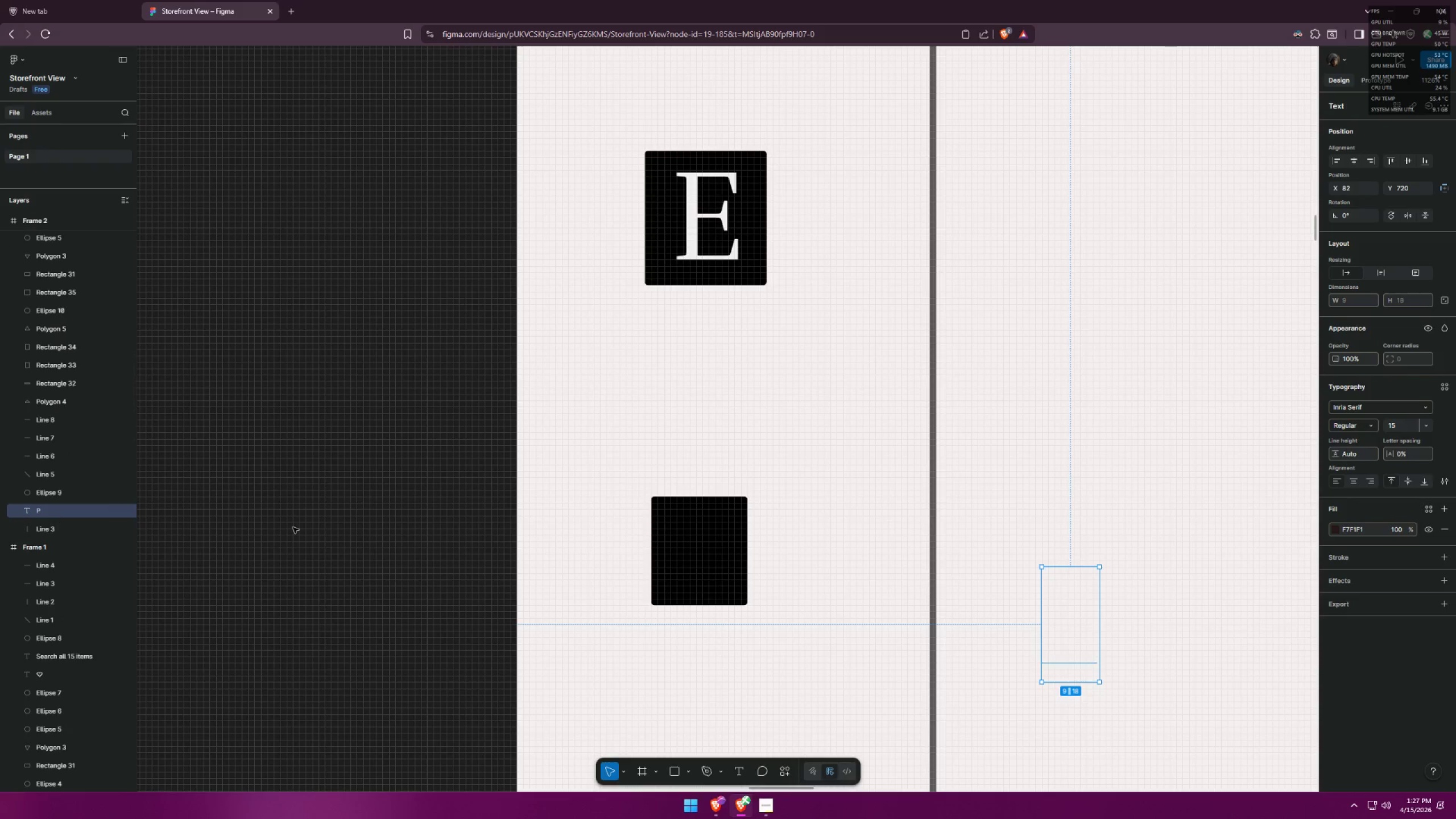 
left_click([690, 565])
 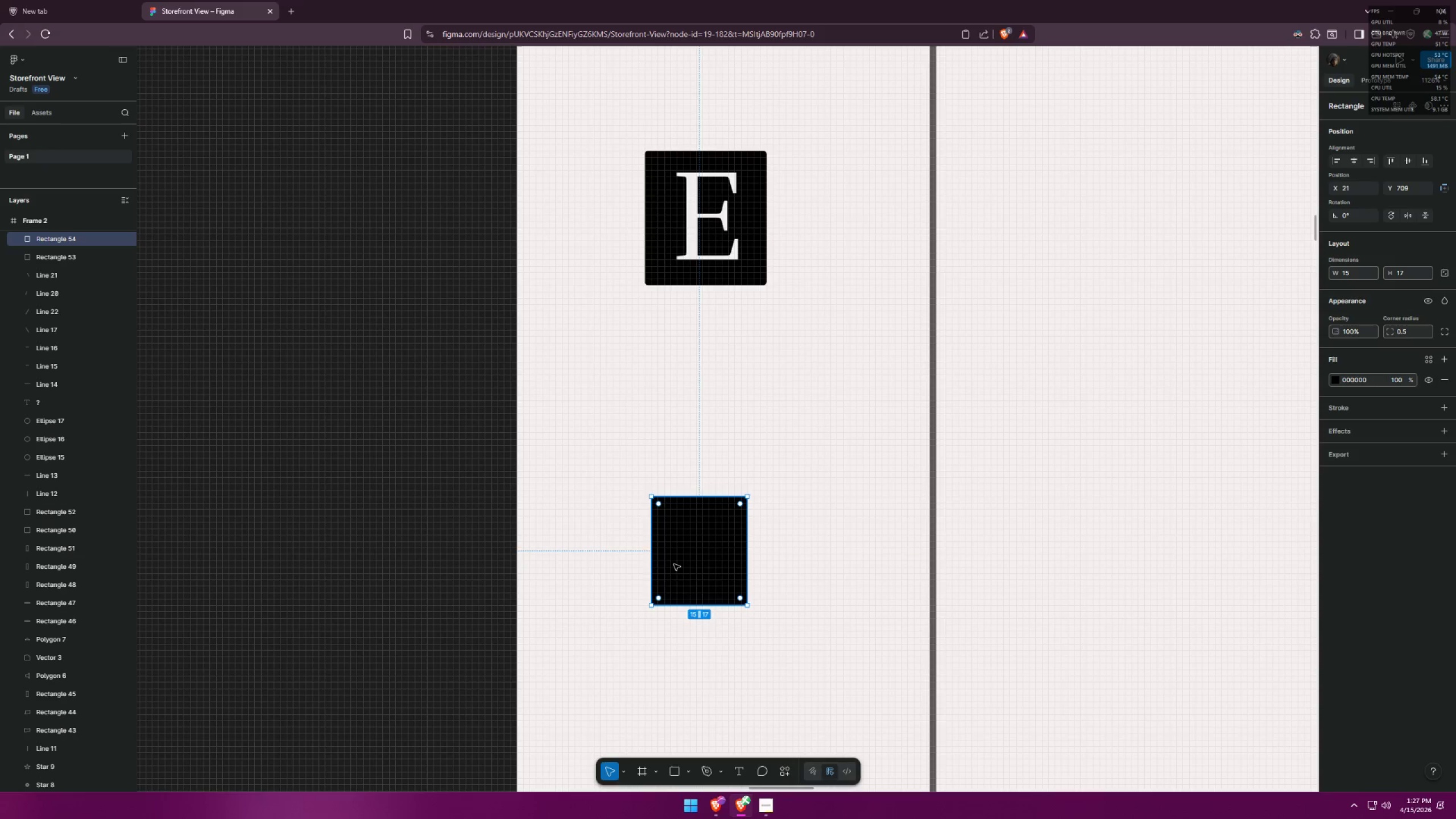 
scroll: coordinate [98, 457], scroll_direction: down, amount: 15.0
 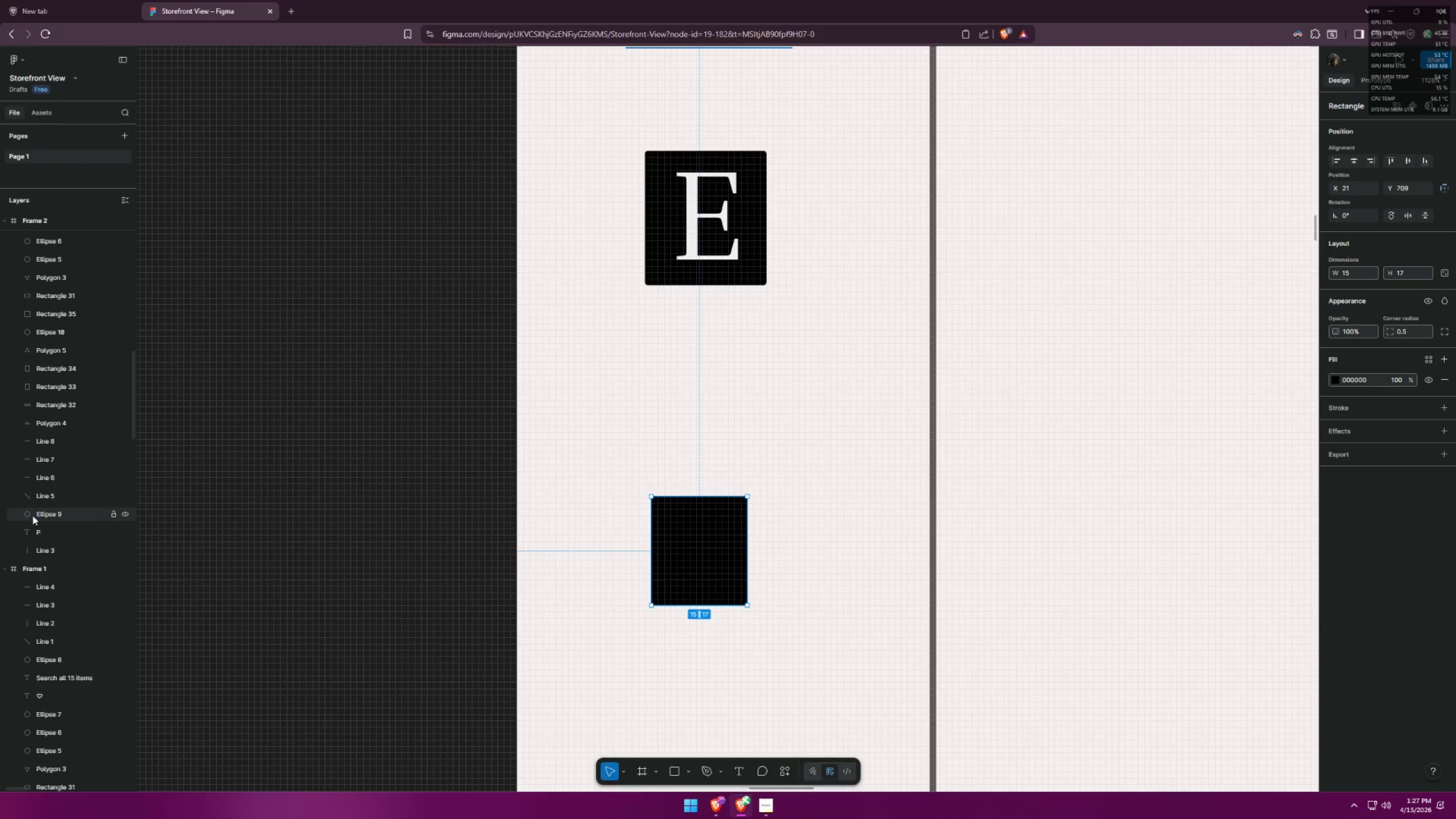 
left_click([34, 531])
 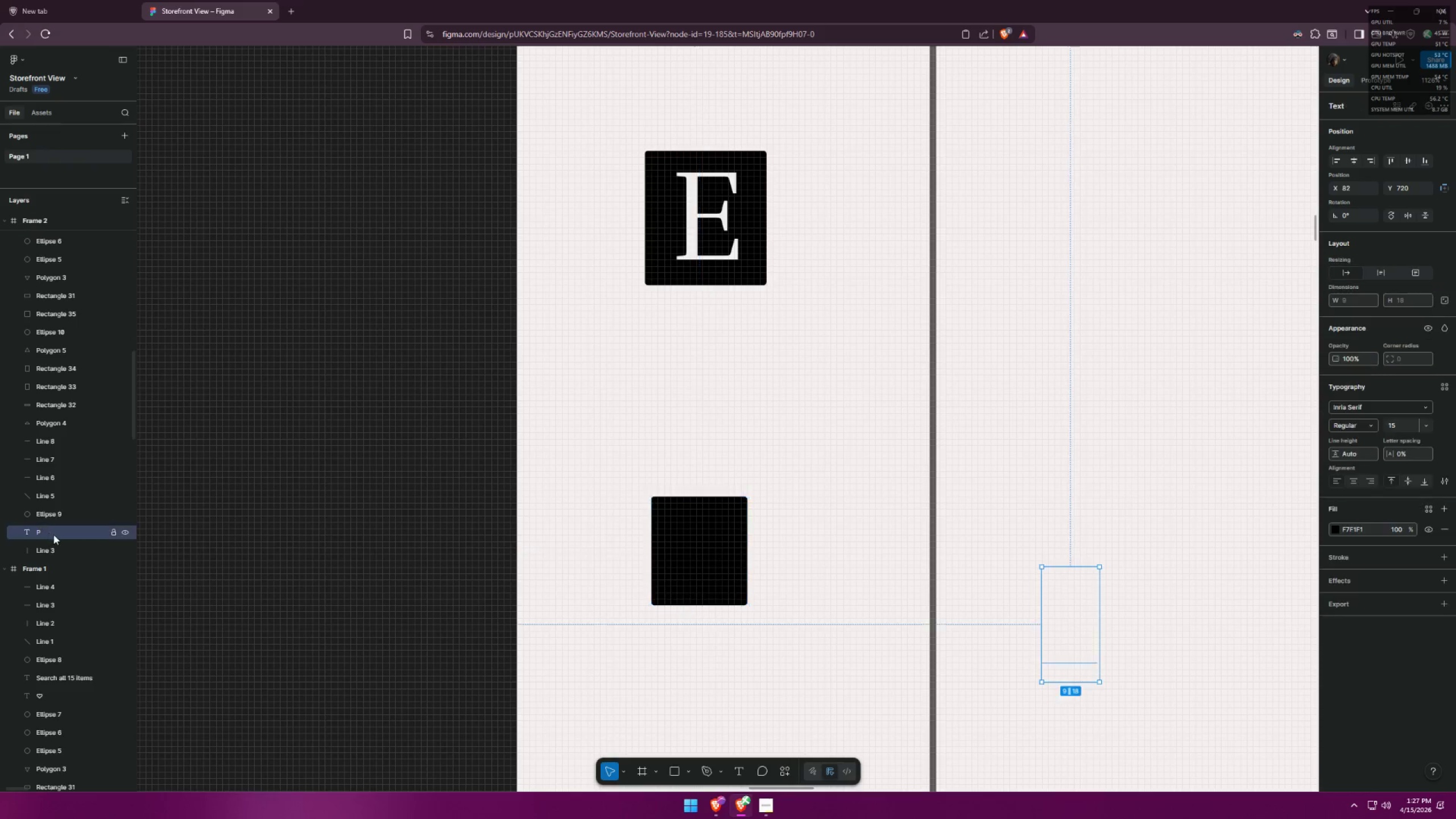 
left_click_drag(start_coordinate=[53, 535], to_coordinate=[53, 469])
 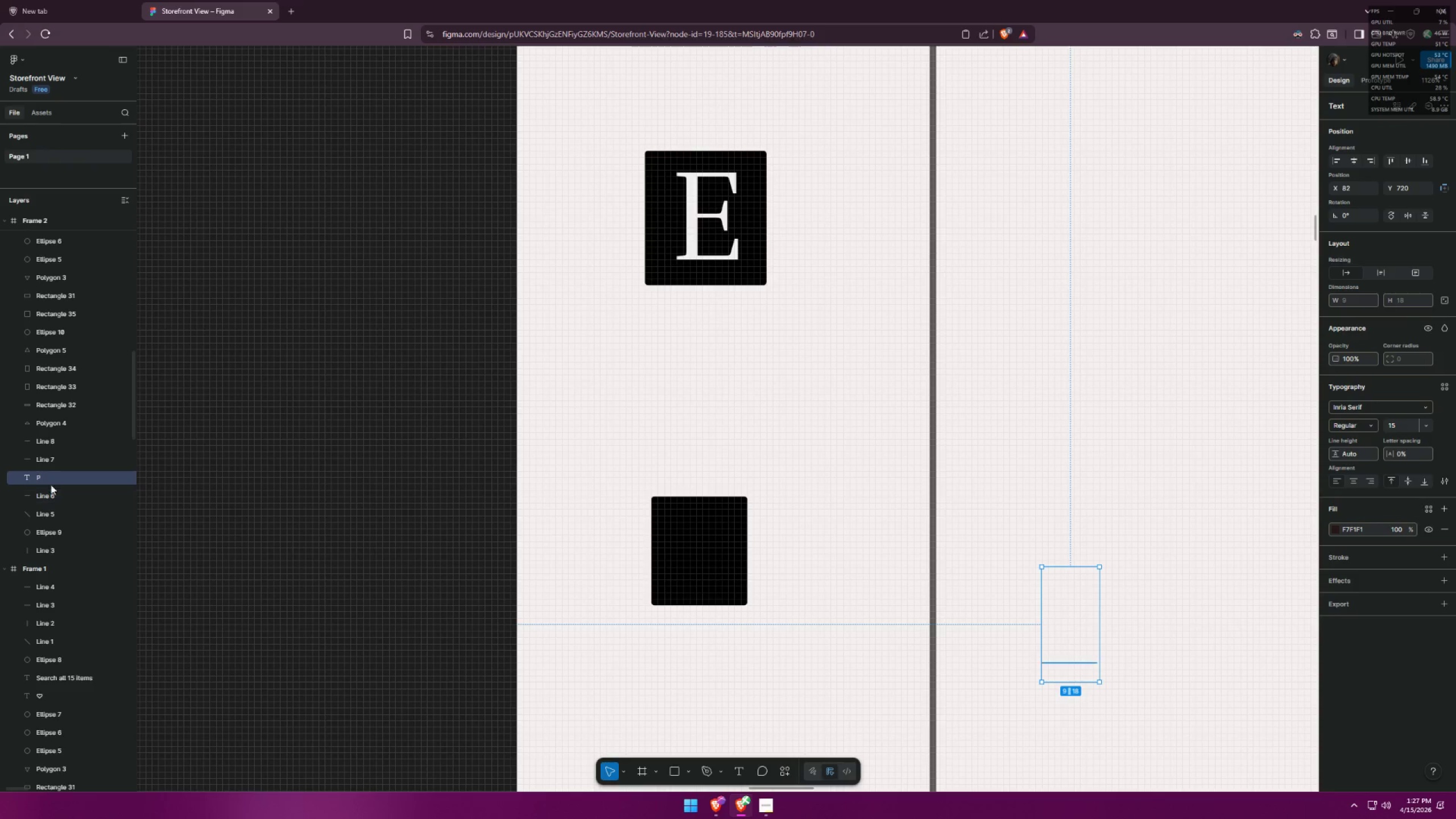 
left_click_drag(start_coordinate=[40, 477], to_coordinate=[54, 245])
 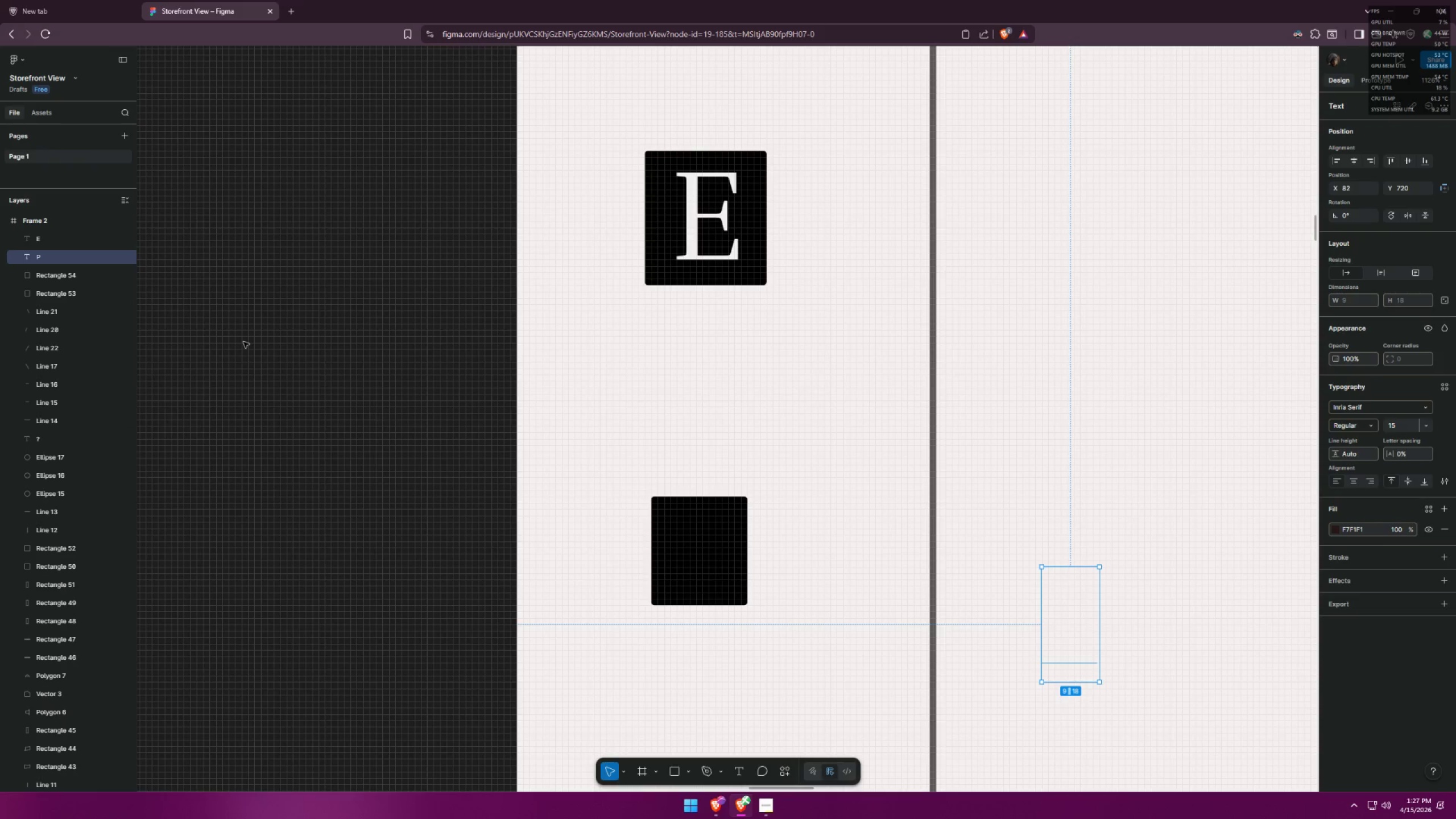 
scroll: coordinate [123, 331], scroll_direction: up, amount: 7.0
 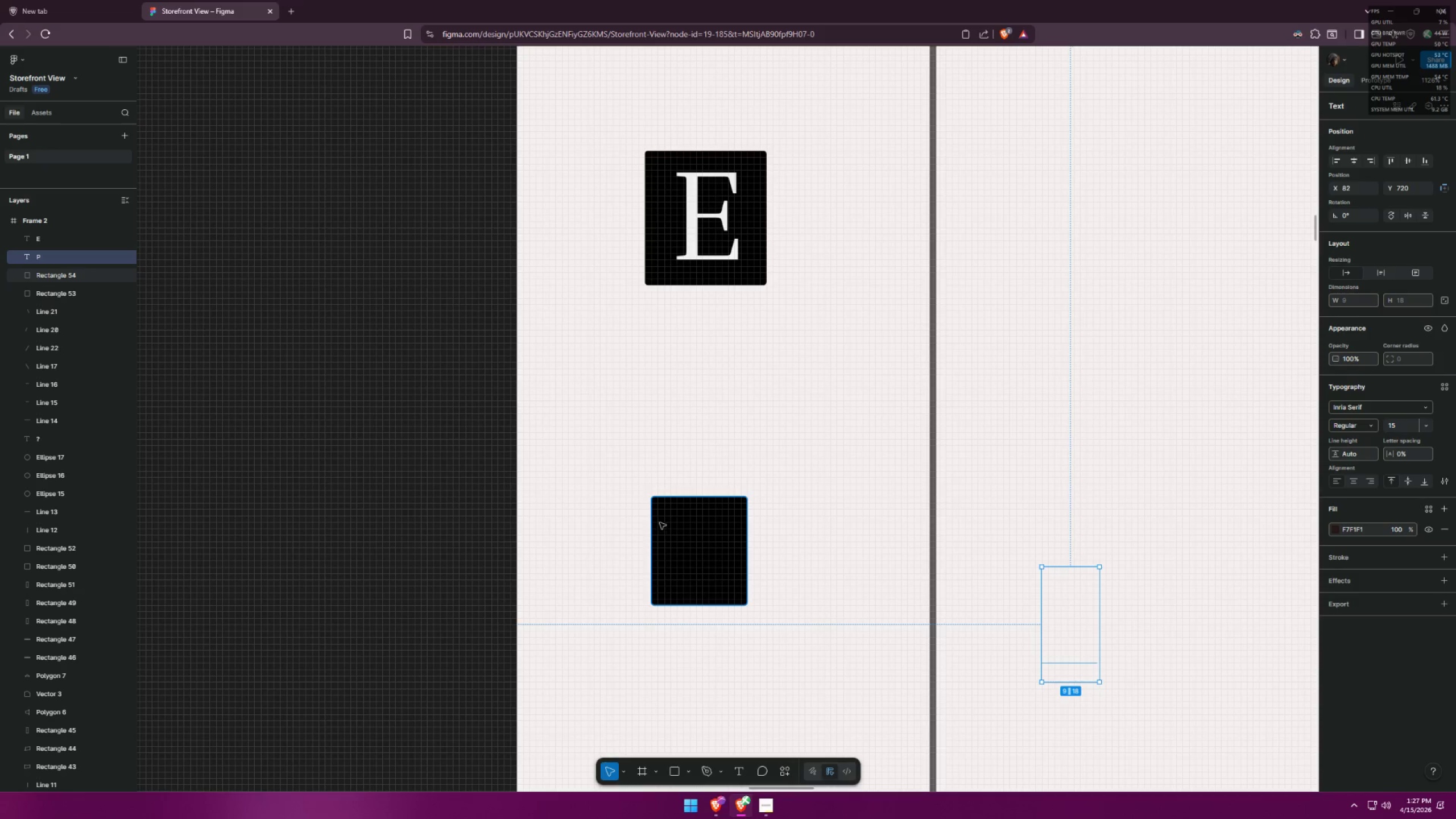 
left_click_drag(start_coordinate=[1081, 635], to_coordinate=[715, 556])
 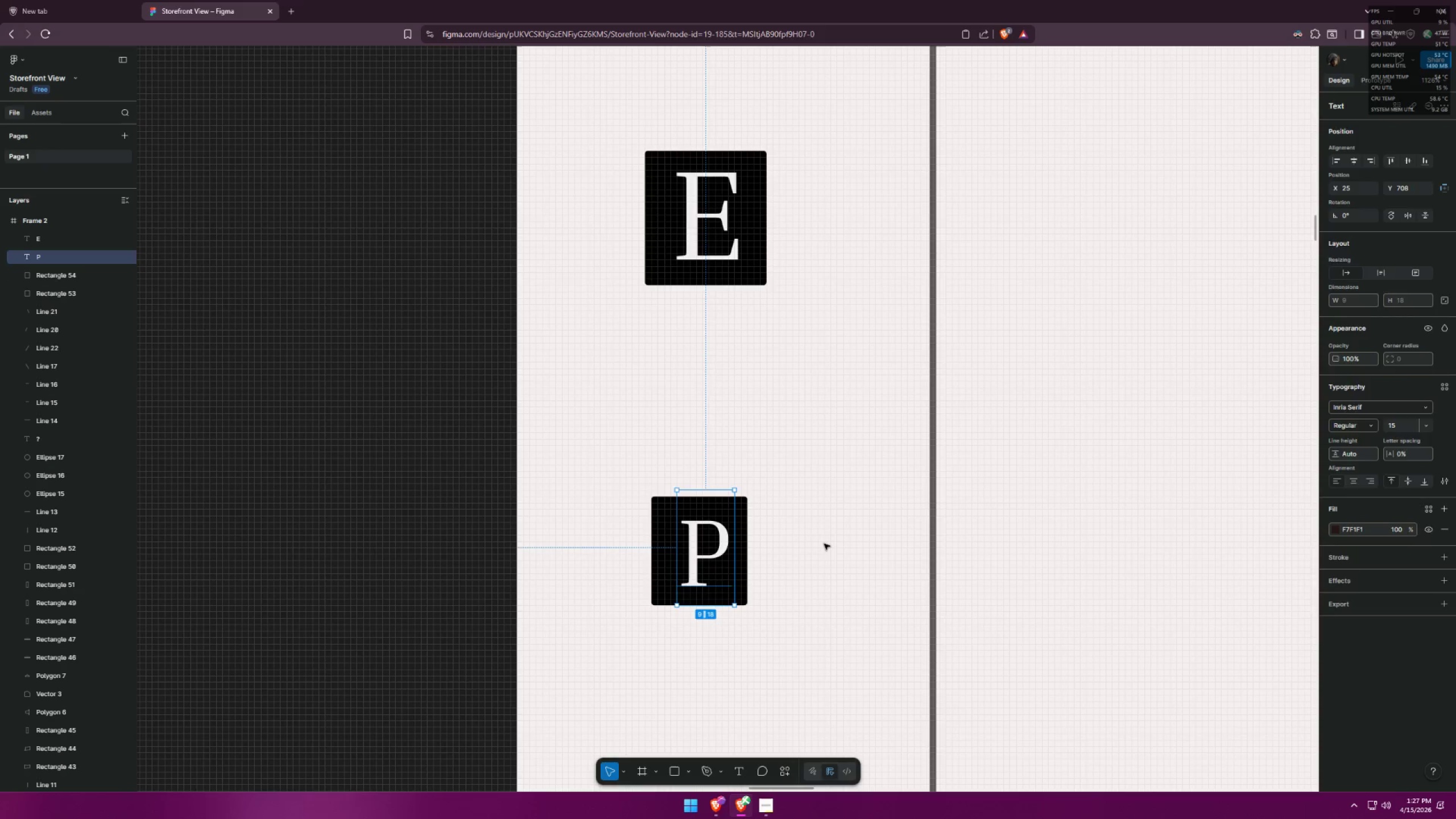 
left_click([824, 544])
 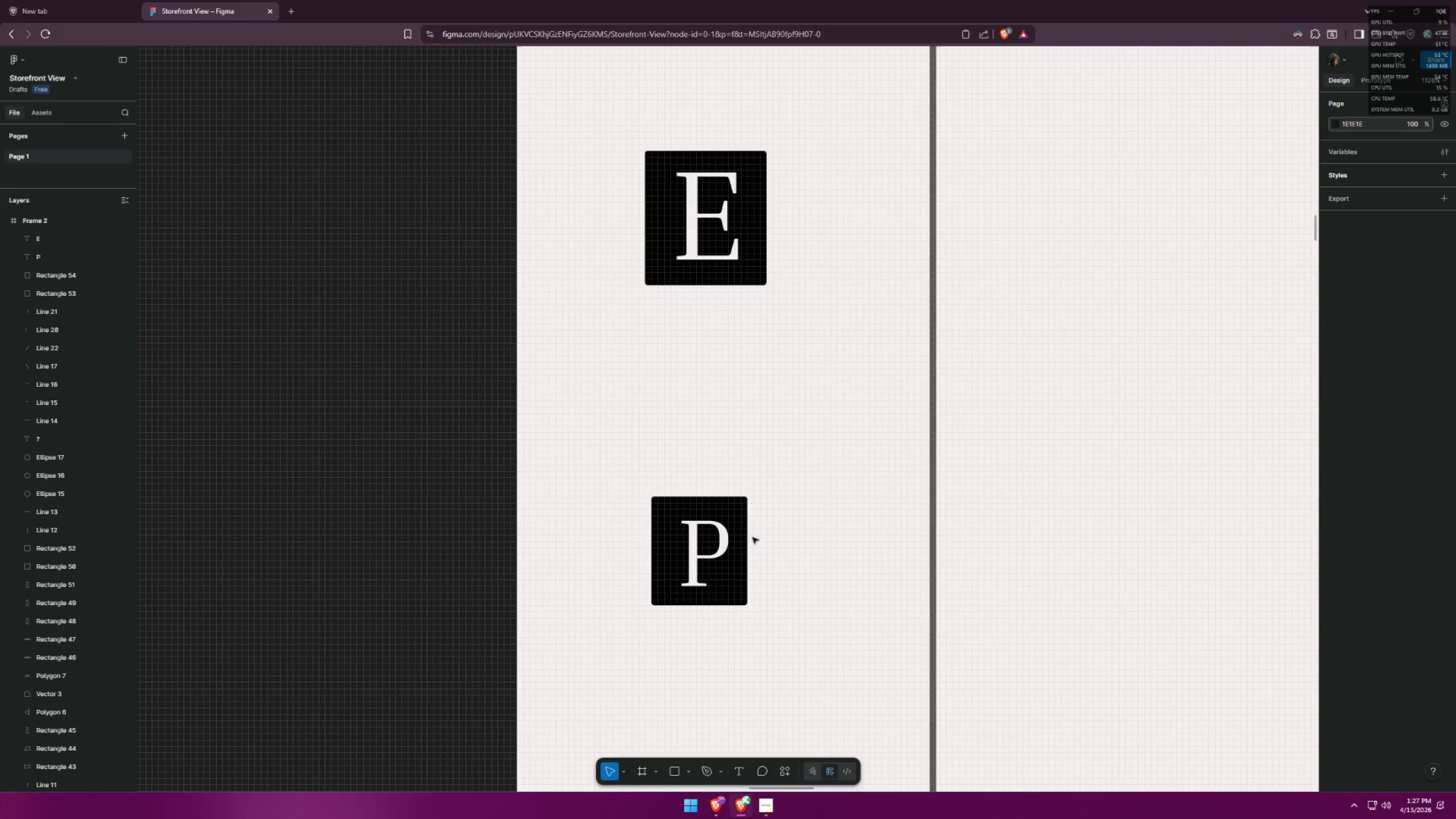 
left_click_drag(start_coordinate=[715, 542], to_coordinate=[706, 544])
 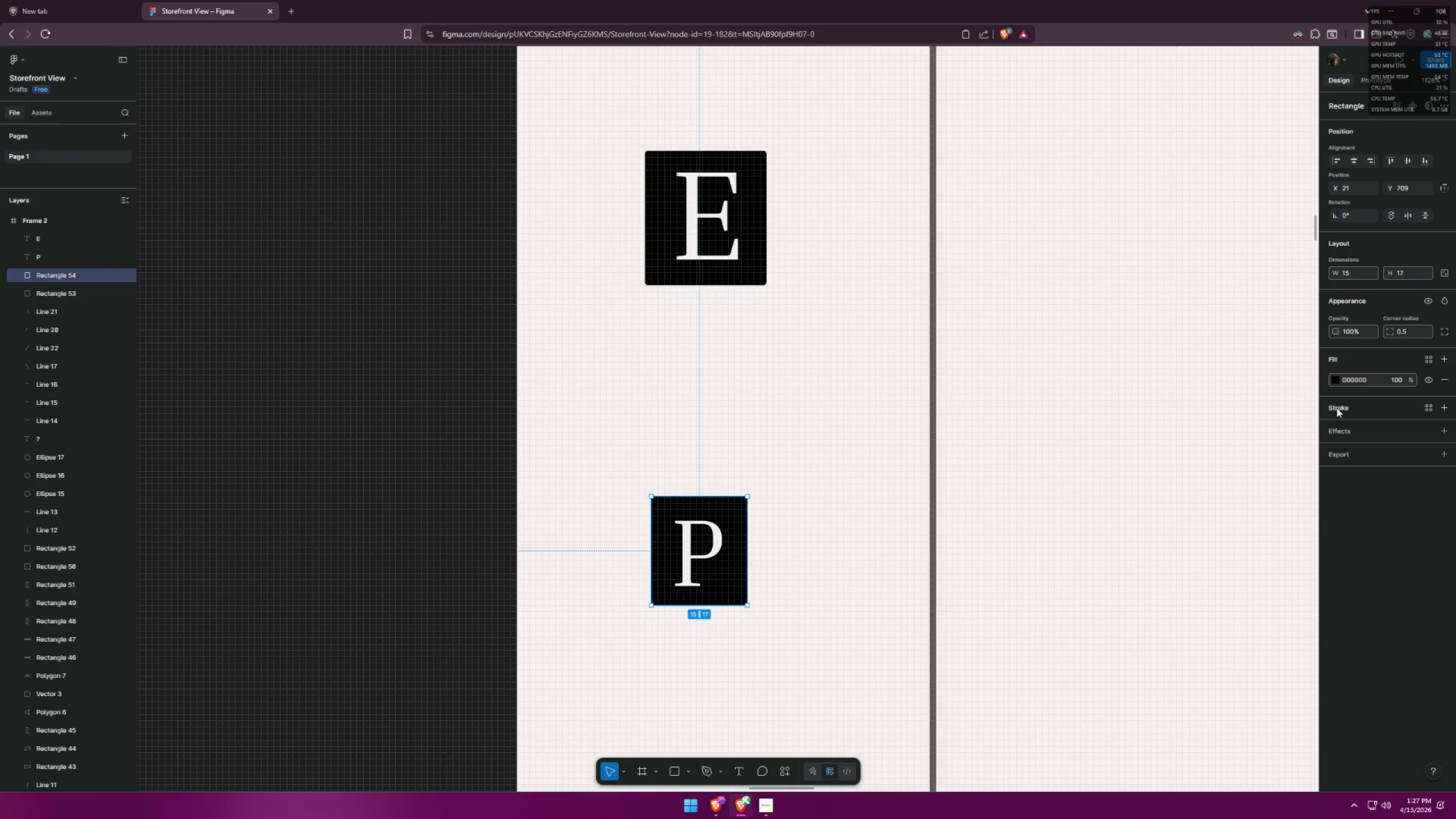 
left_click([1342, 385])
 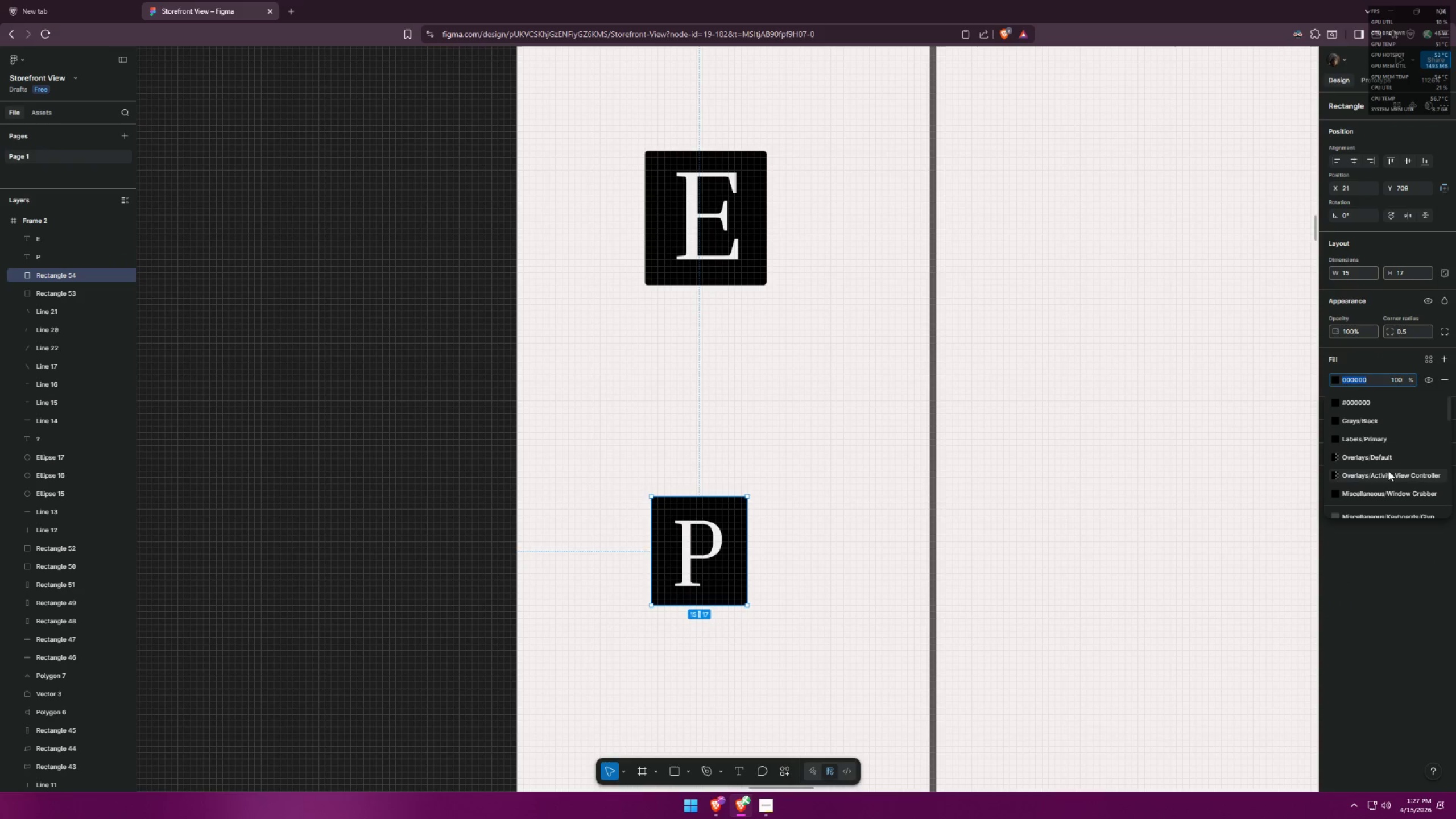 
scroll: coordinate [1370, 498], scroll_direction: down, amount: 1.0
 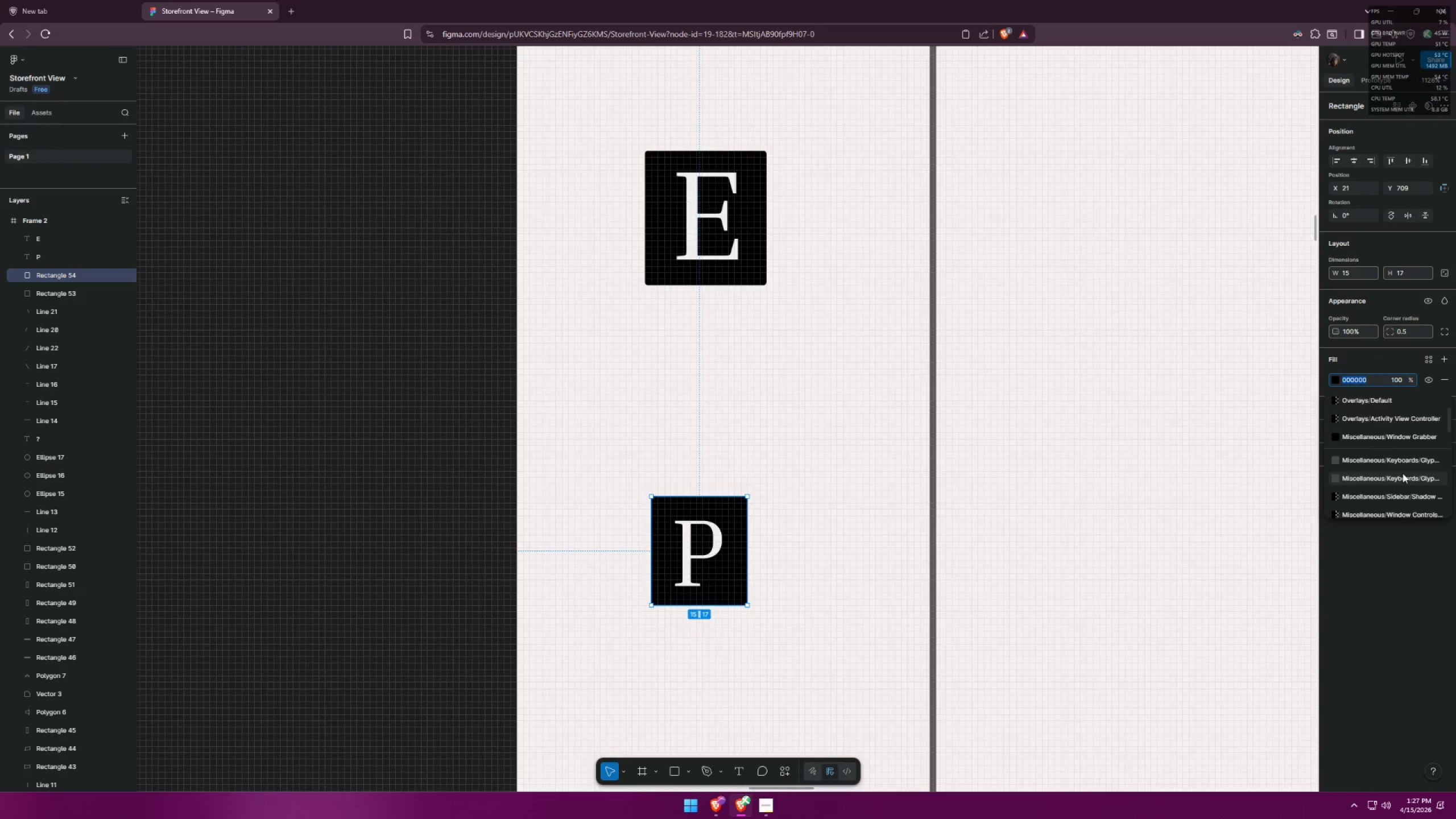 
left_click([1407, 461])
 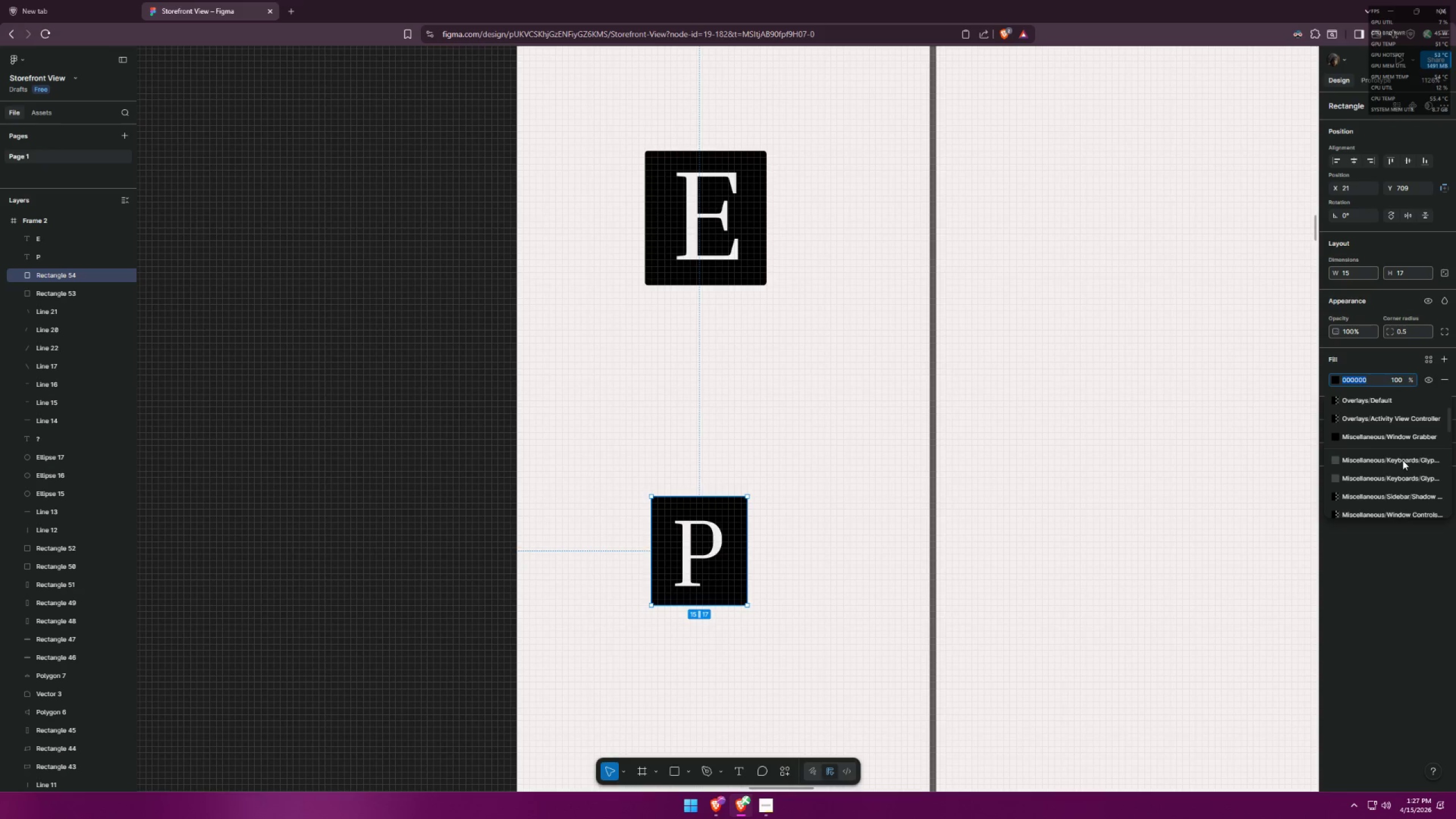 
left_click([1397, 460])
 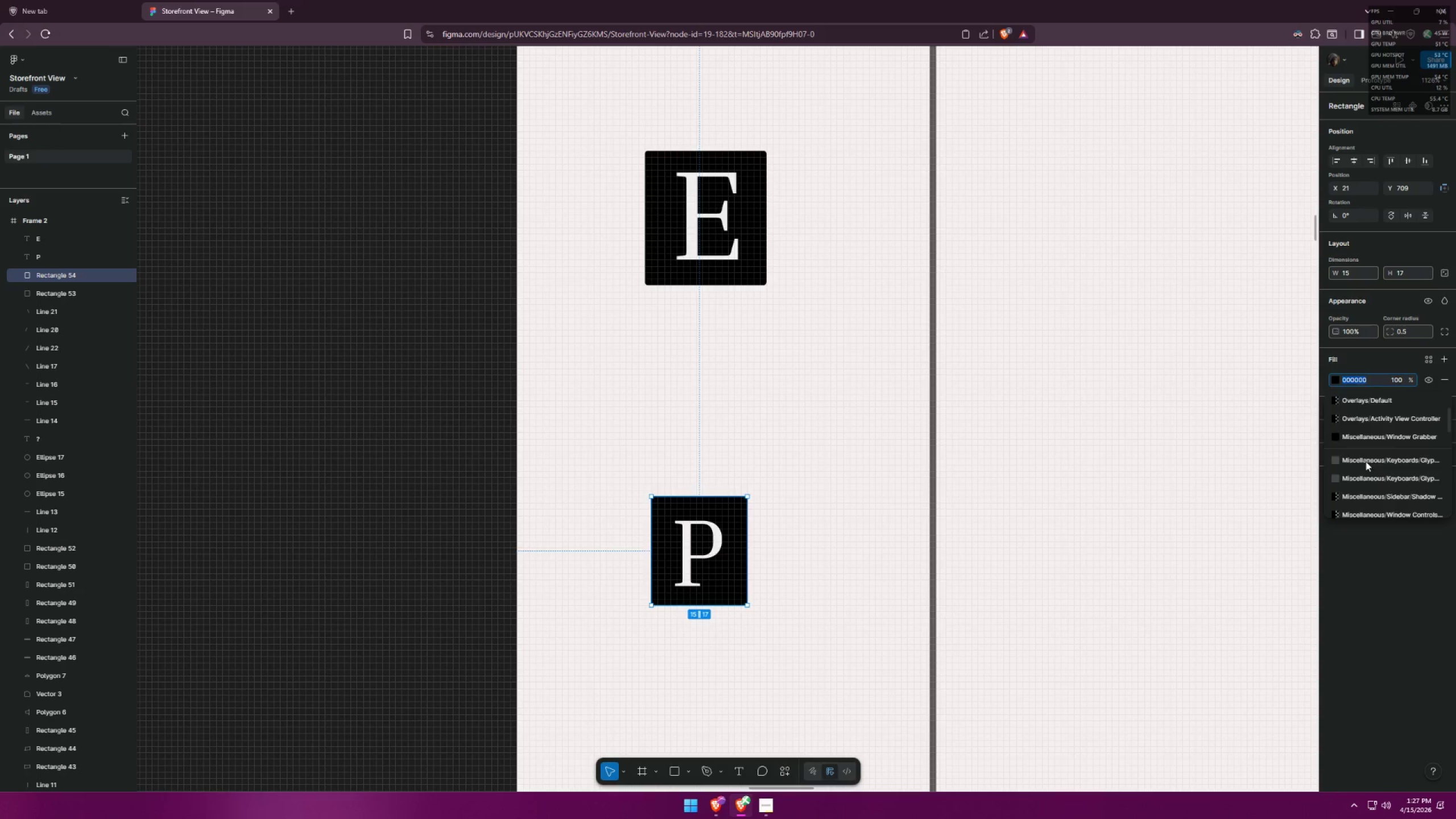 
left_click([1341, 461])
 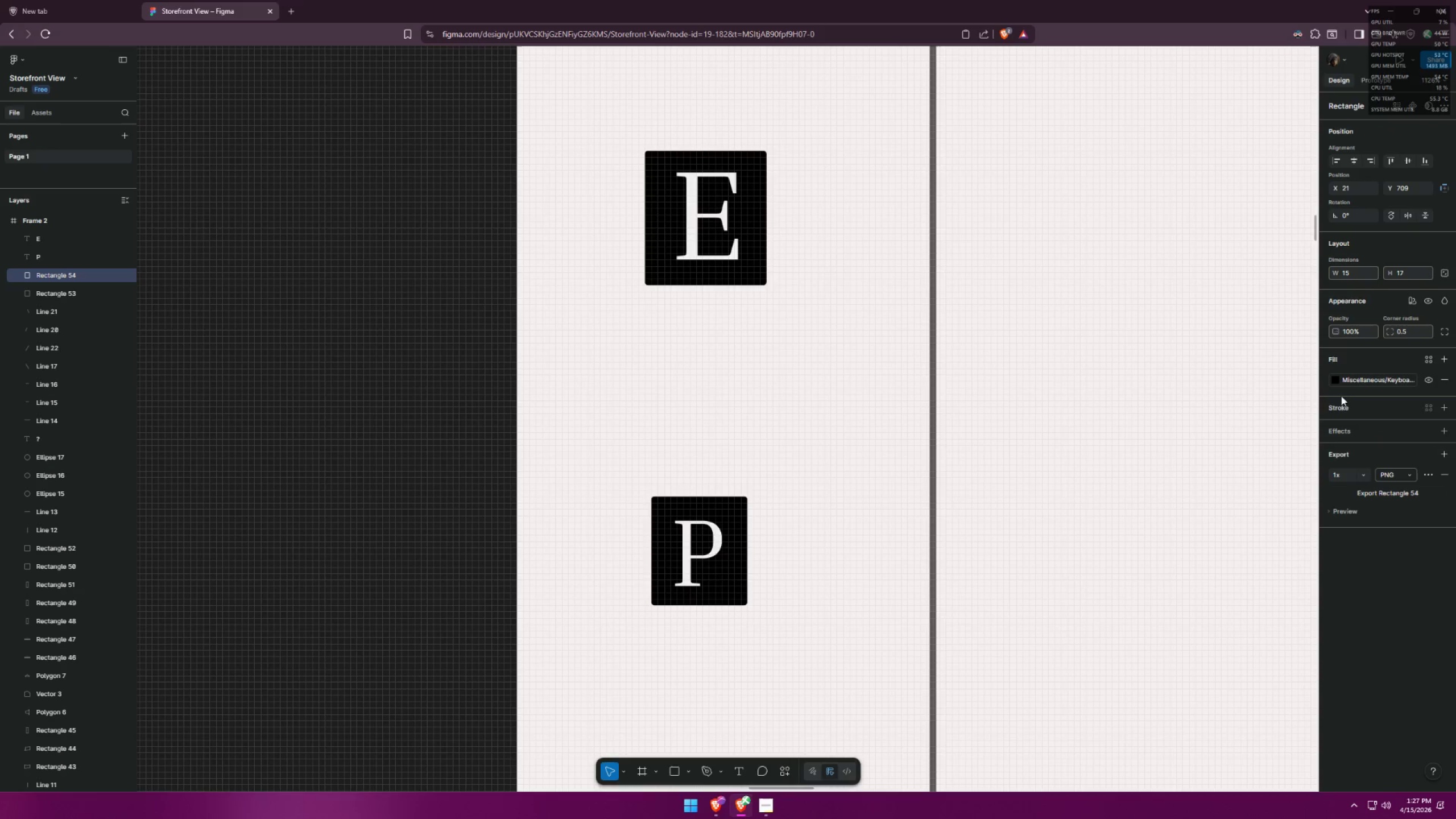 
left_click([1344, 382])
 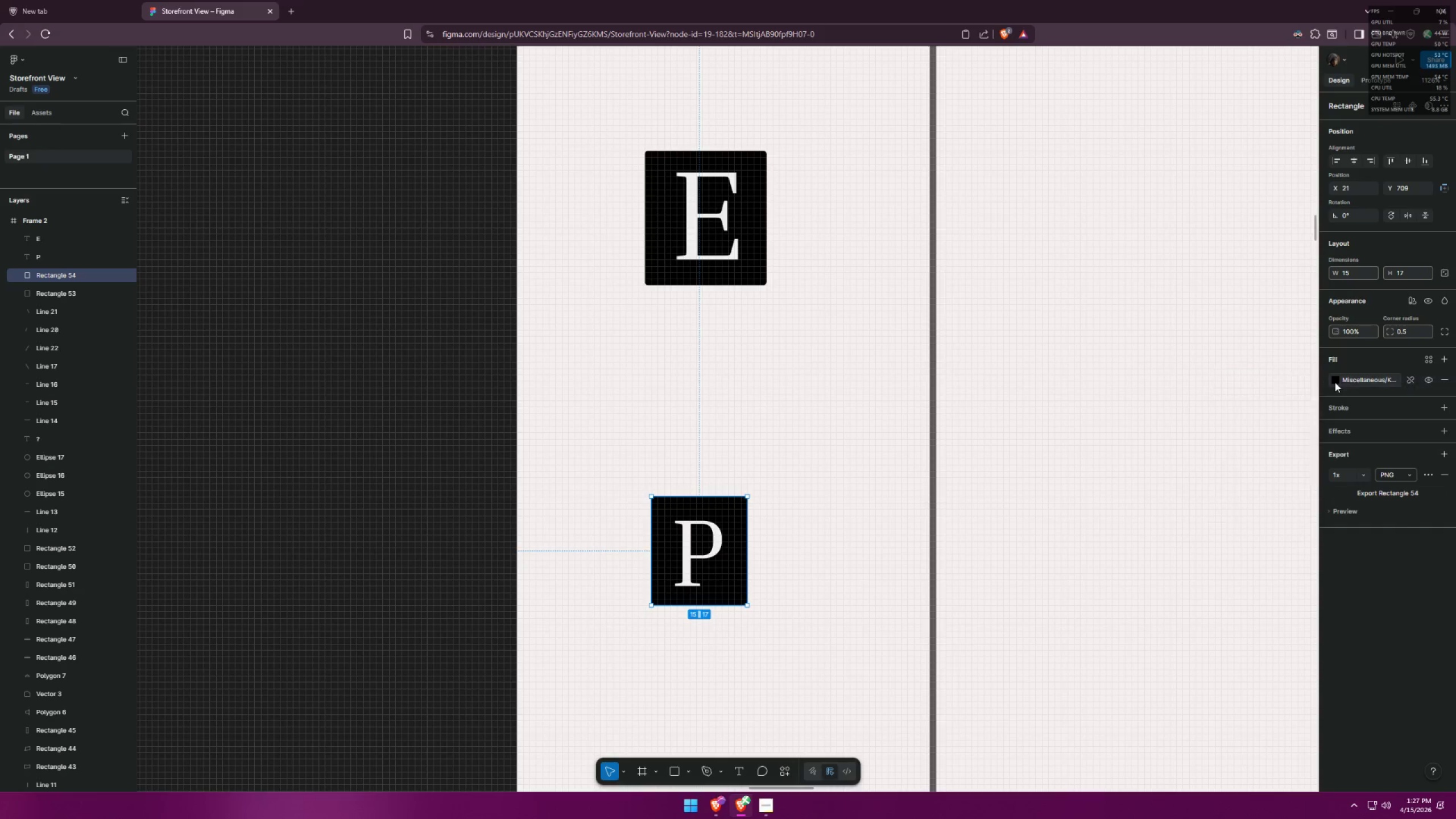 
double_click([1335, 382])
 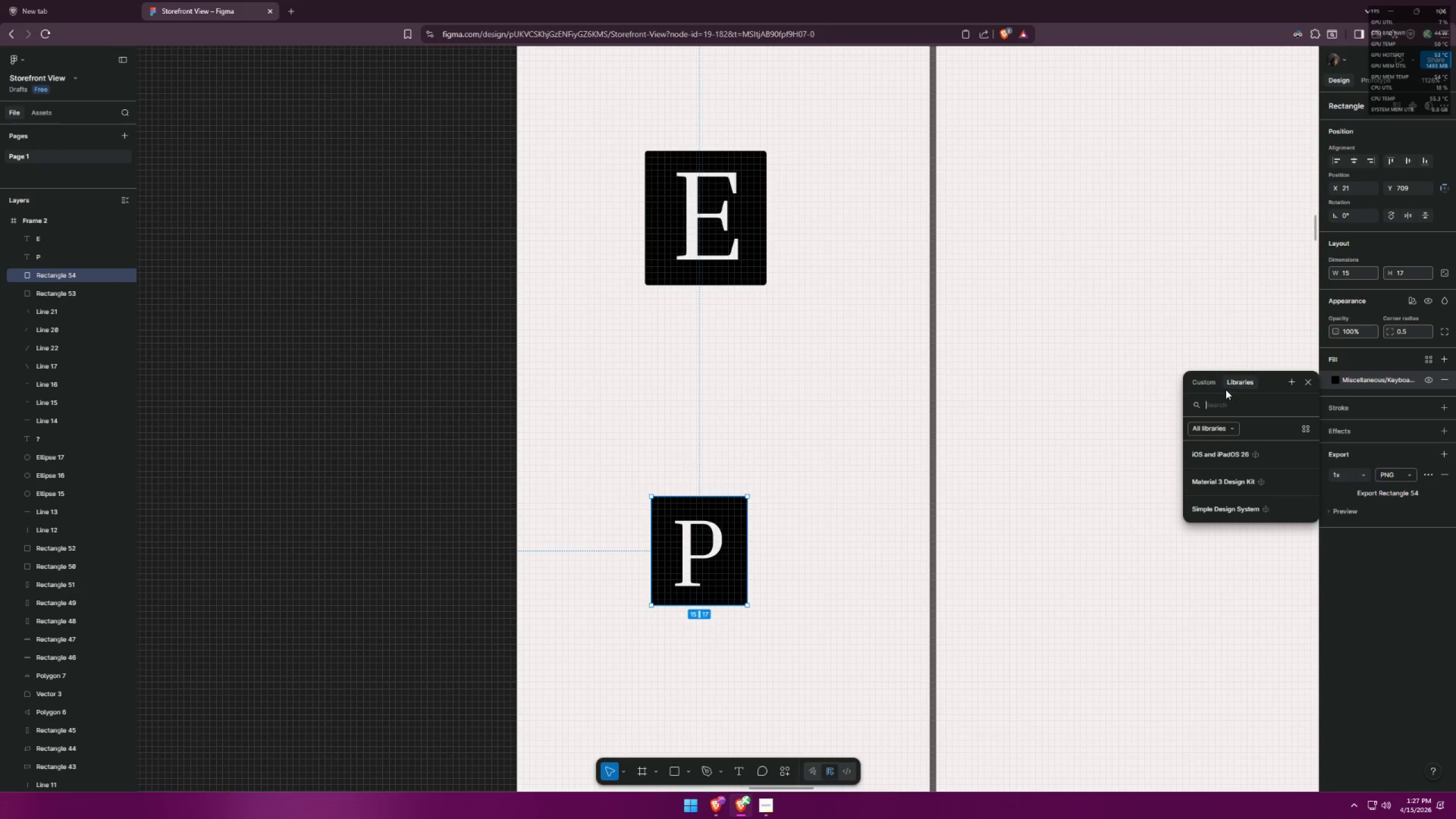 
left_click([1213, 386])
 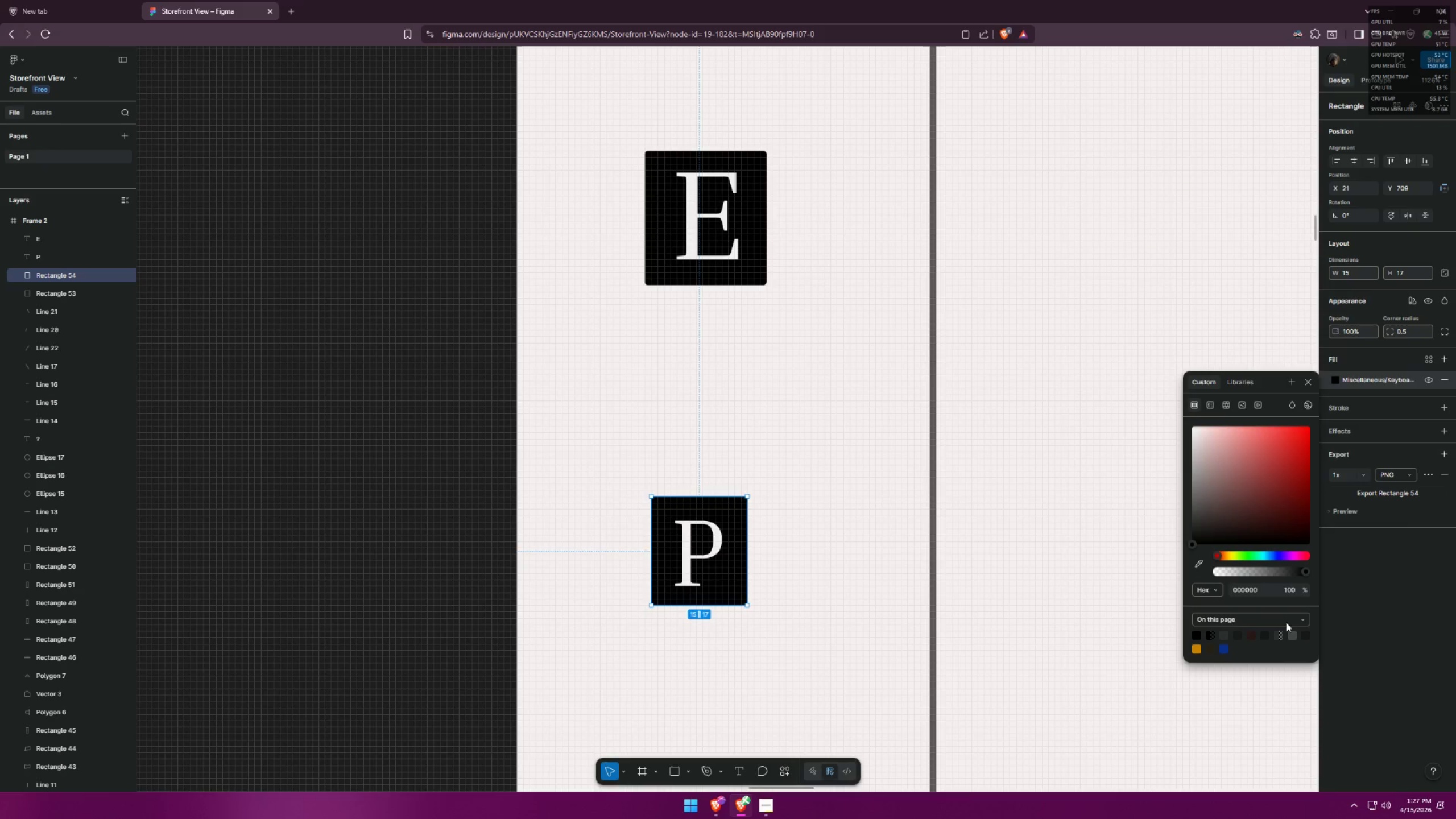 
left_click([1291, 638])
 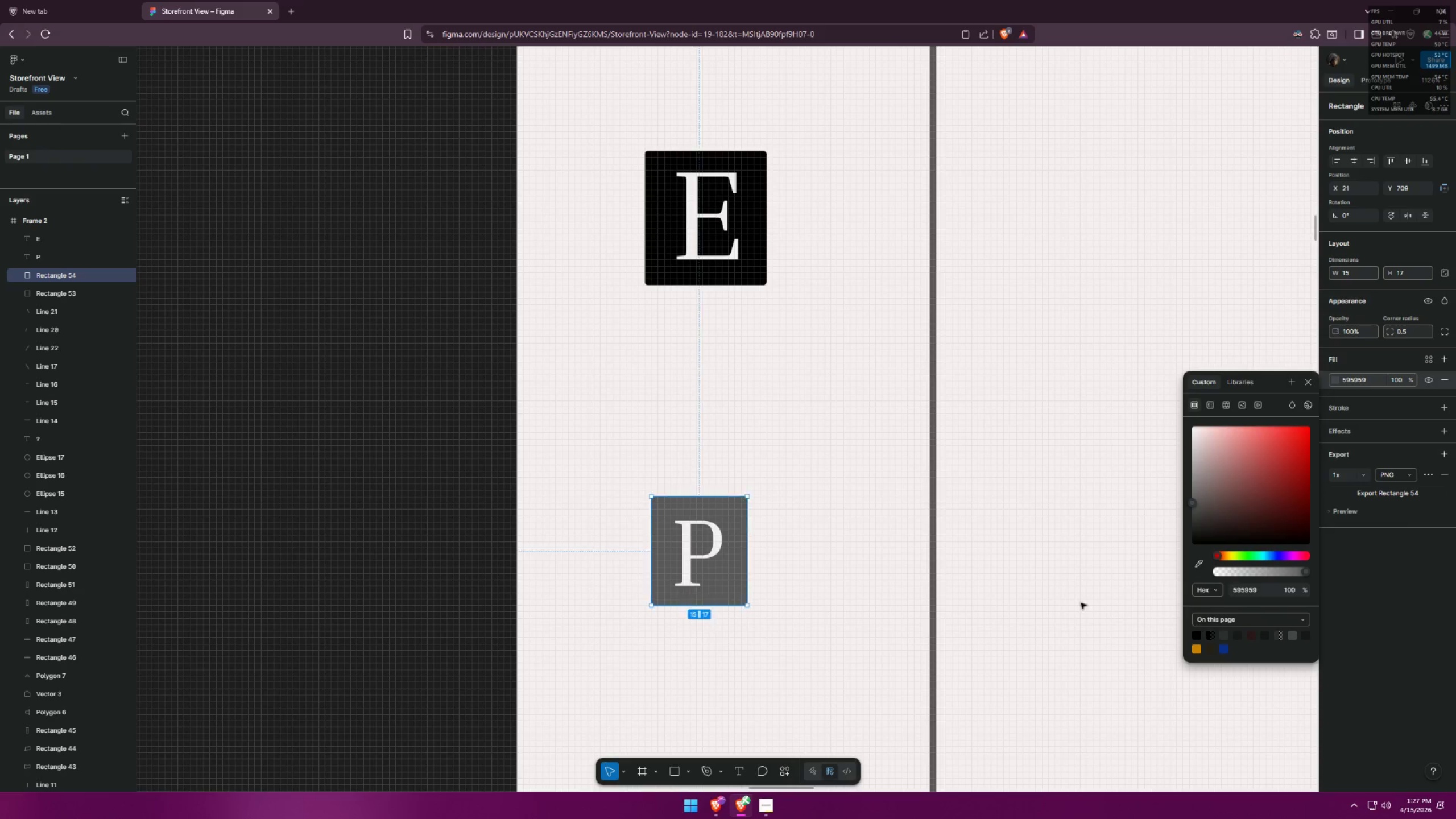 
double_click([1081, 603])
 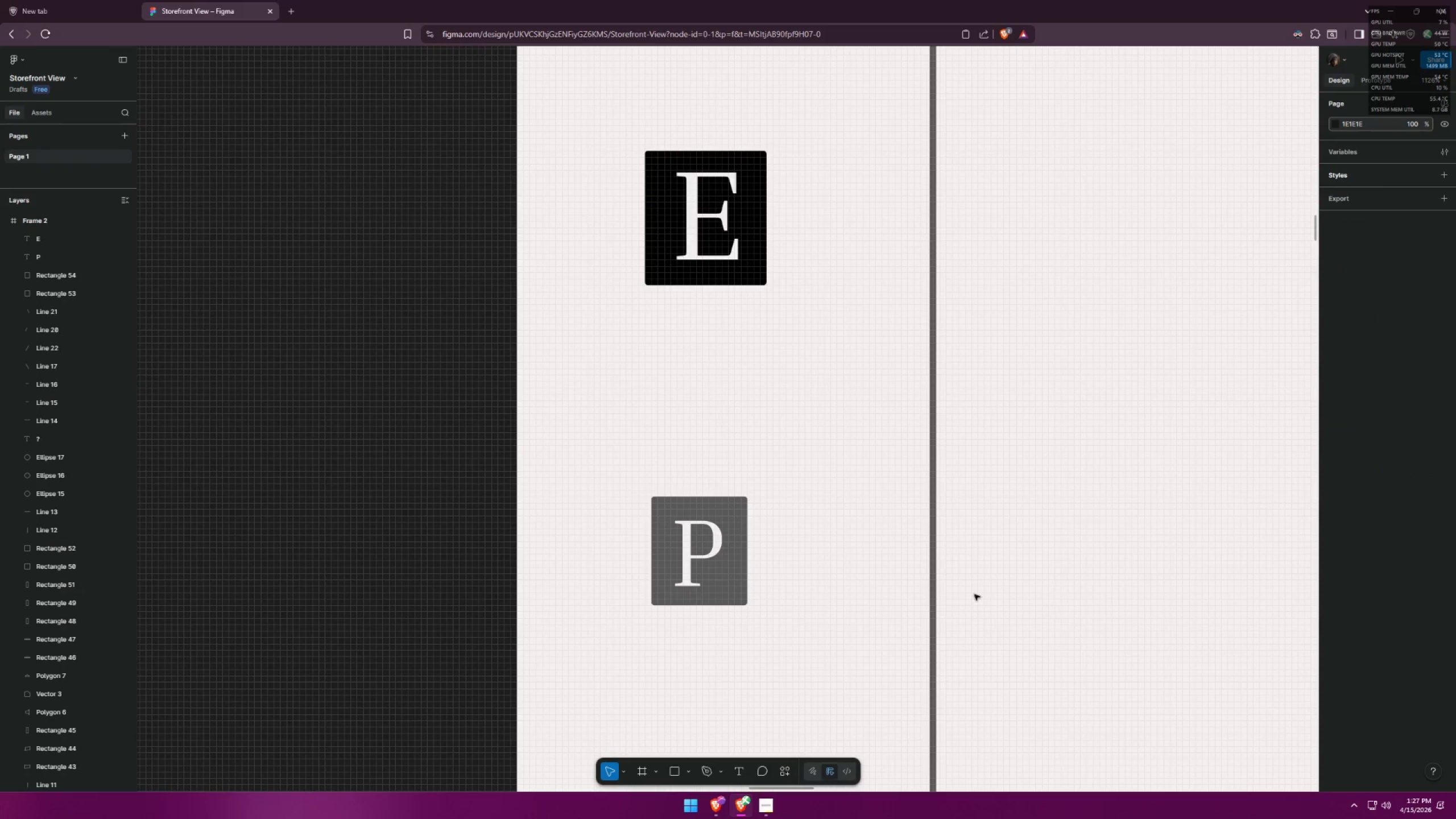 
hold_key(key=ControlLeft, duration=0.8)
scroll: coordinate [884, 406], scroll_direction: down, amount: 24.0
 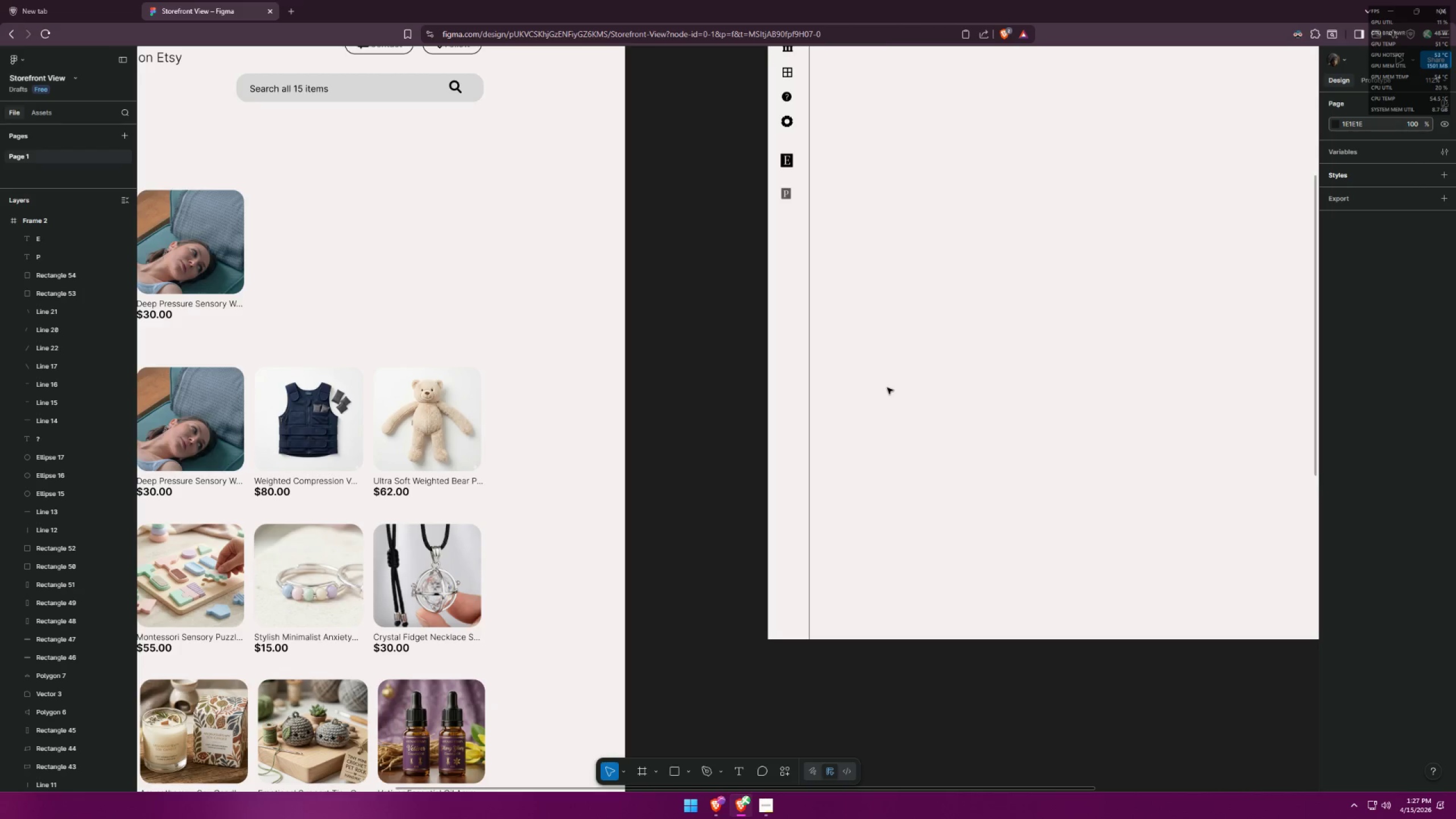 
hold_key(key=ControlLeft, duration=0.83)
scroll: coordinate [898, 390], scroll_direction: down, amount: 6.0
 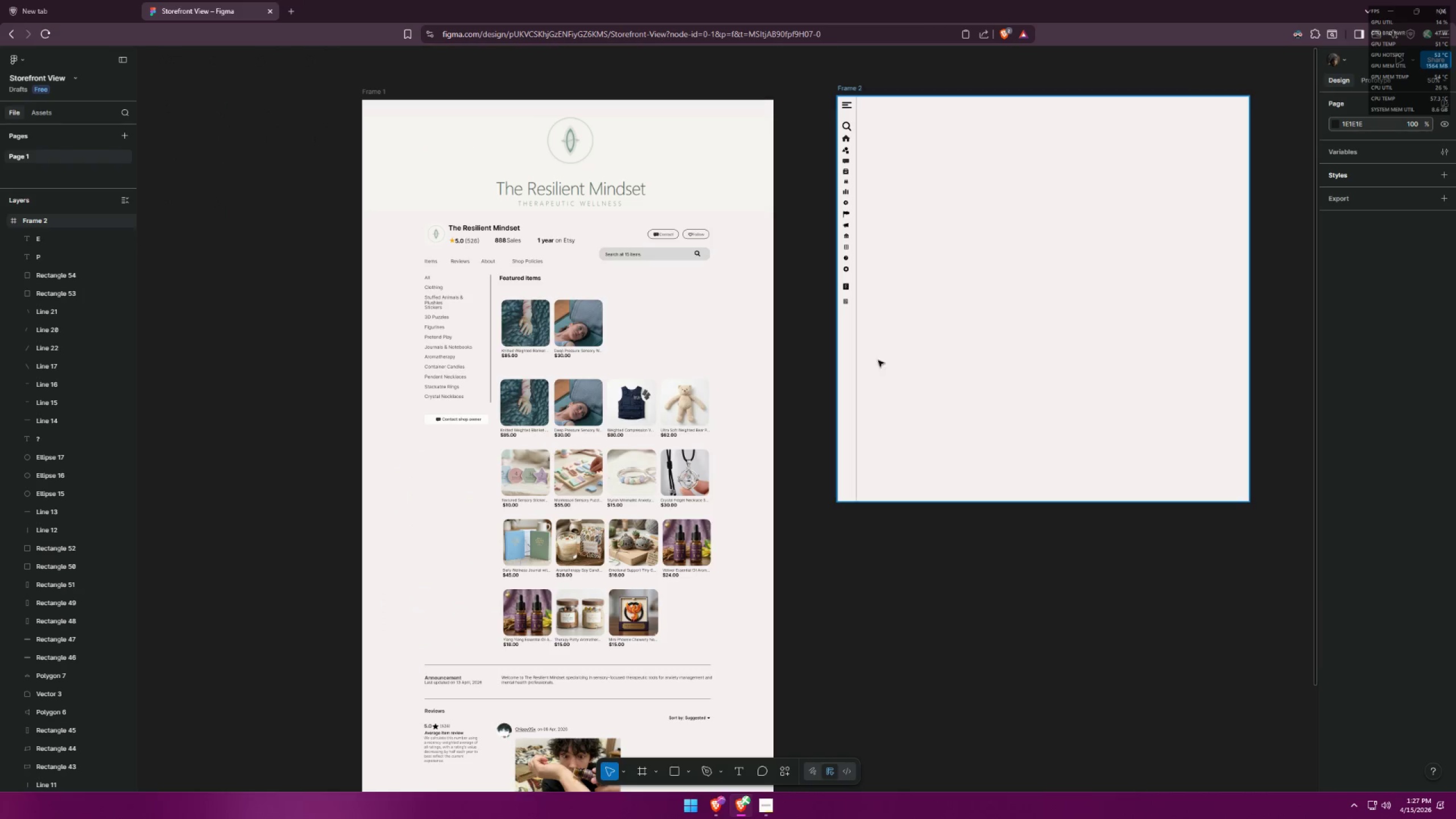 
hold_key(key=ControlLeft, duration=0.33)
scroll: coordinate [867, 284], scroll_direction: up, amount: 7.0
 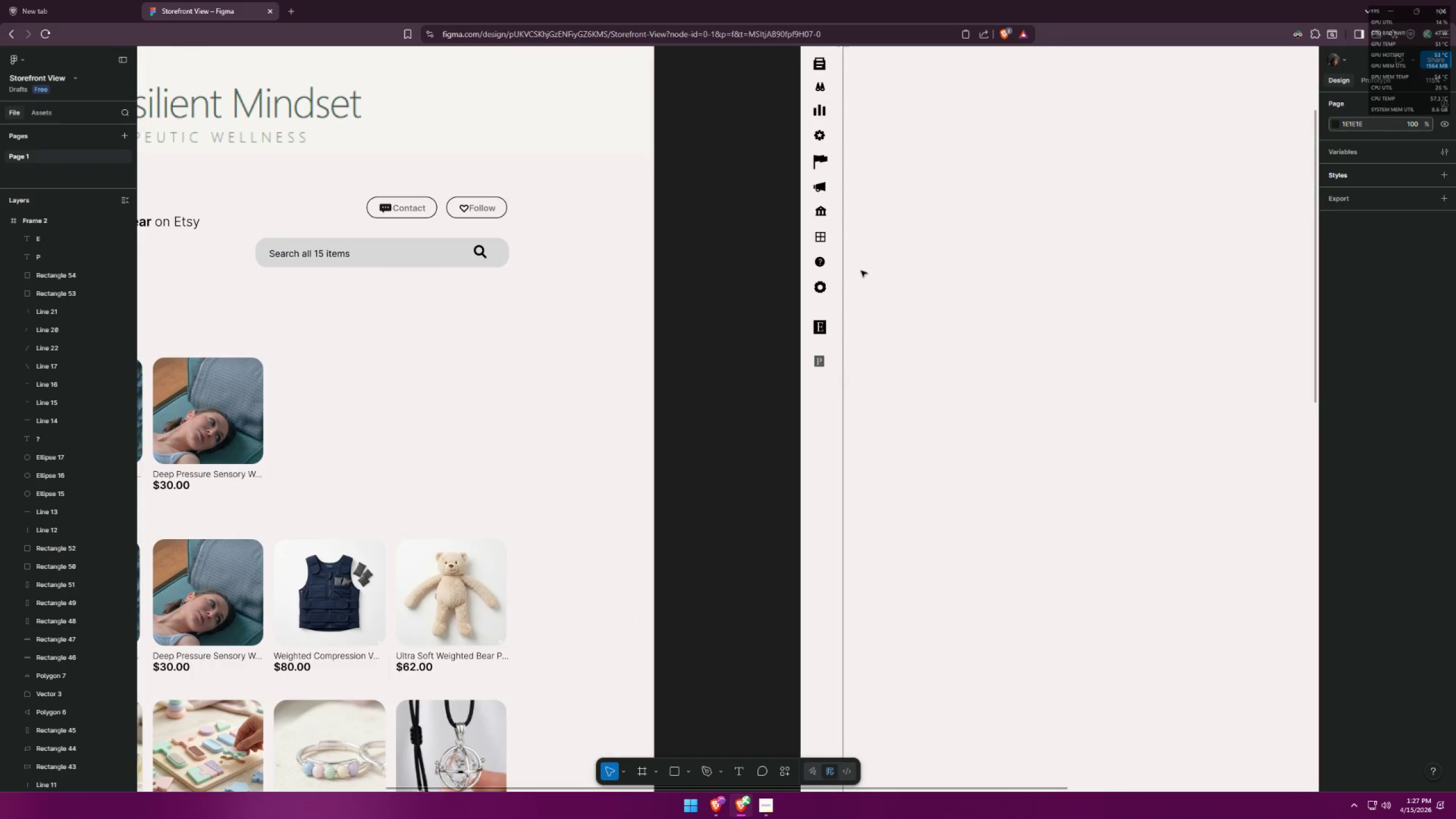 
key(Alt+AltLeft)
 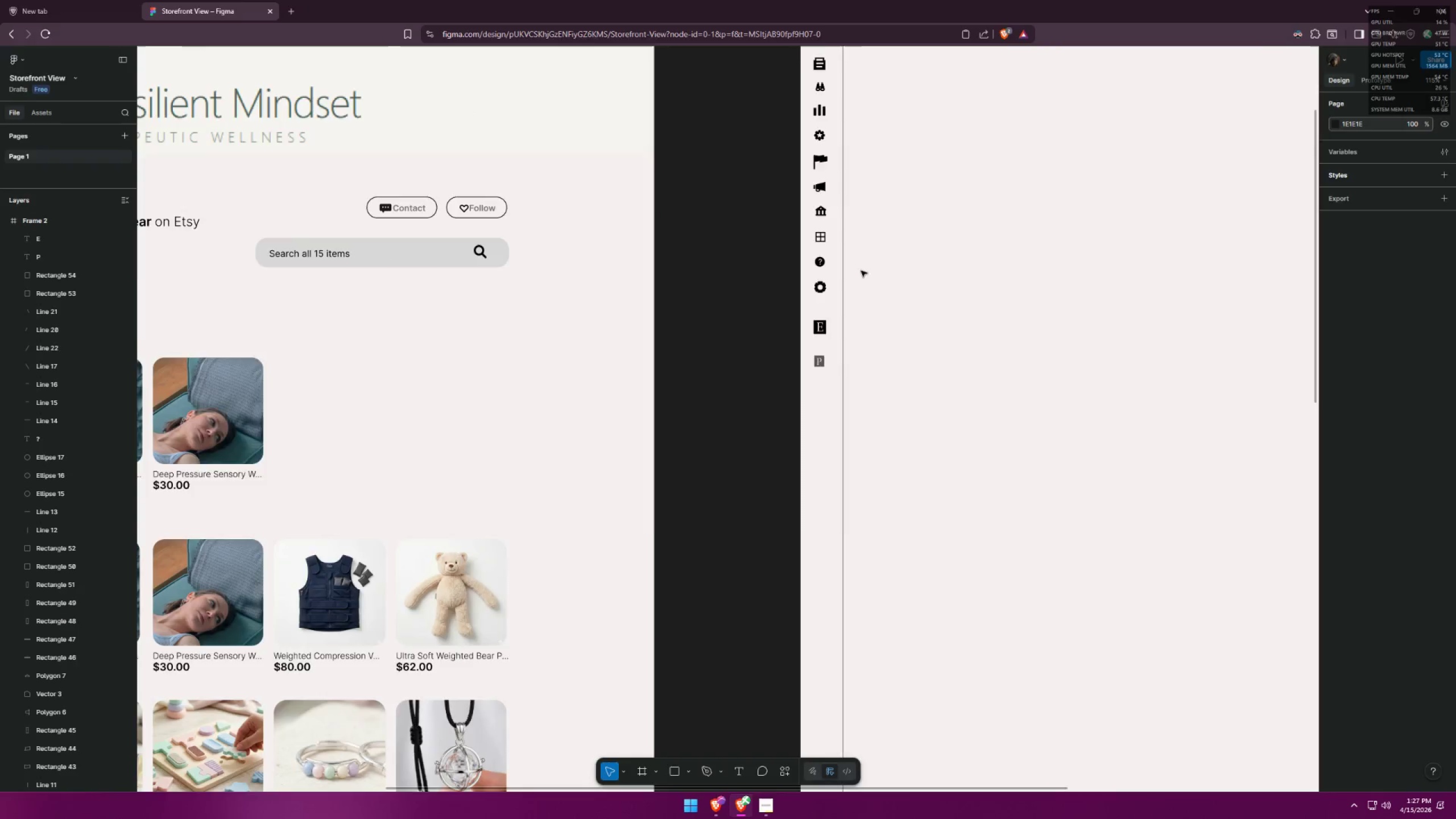 
key(Alt+Tab)
 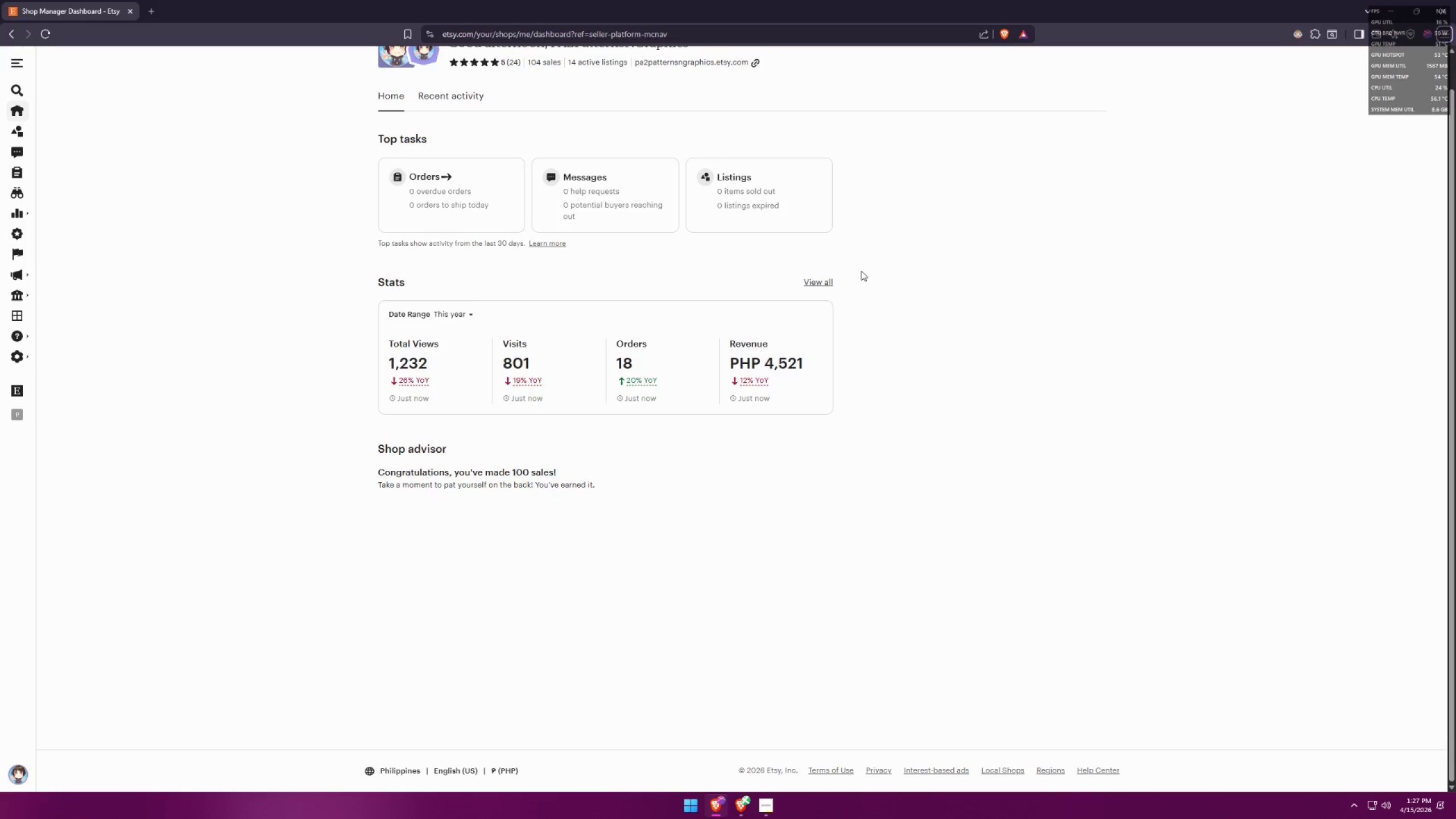 
key(Alt+AltLeft)
 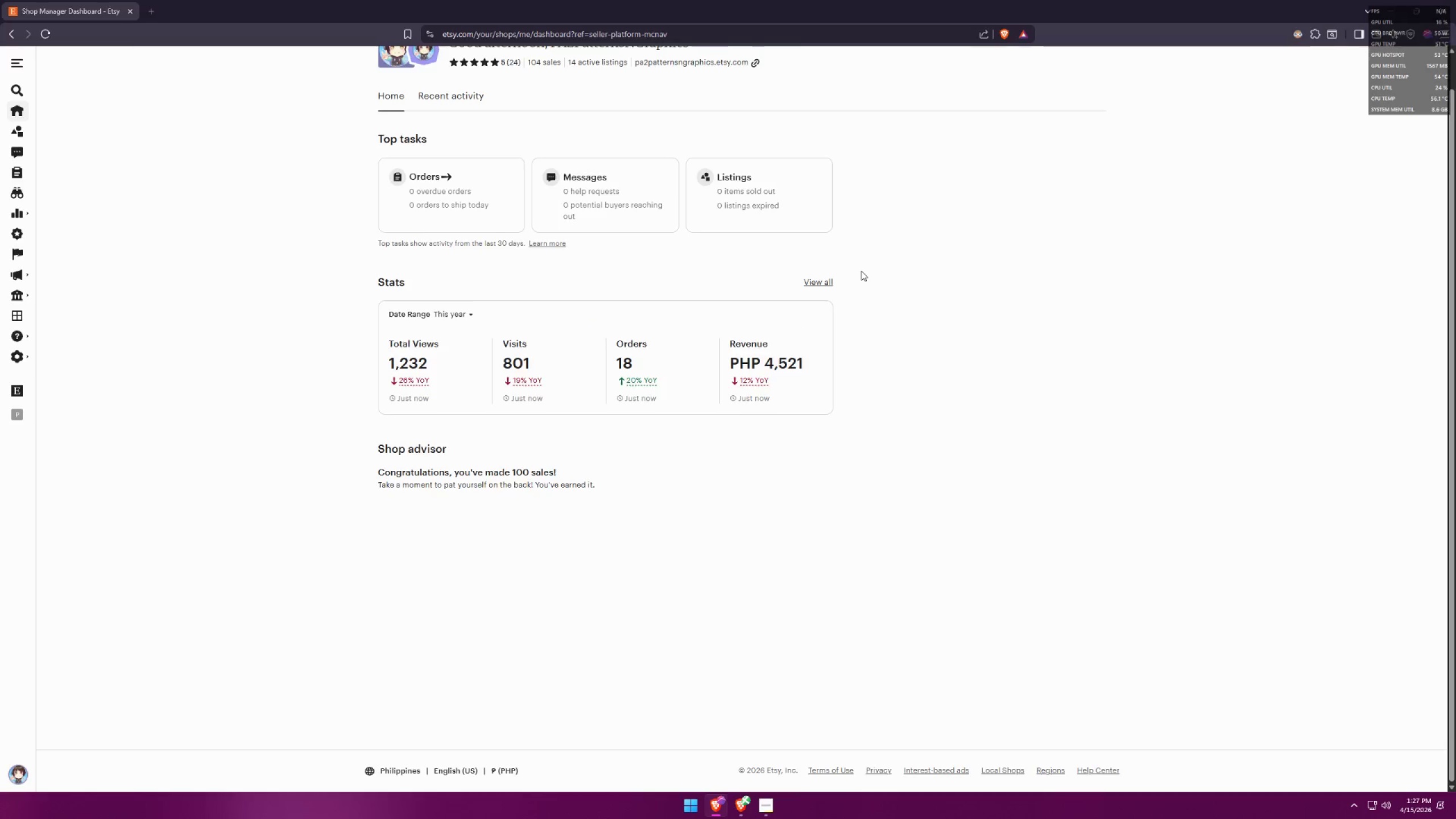 
key(Alt+Tab)
 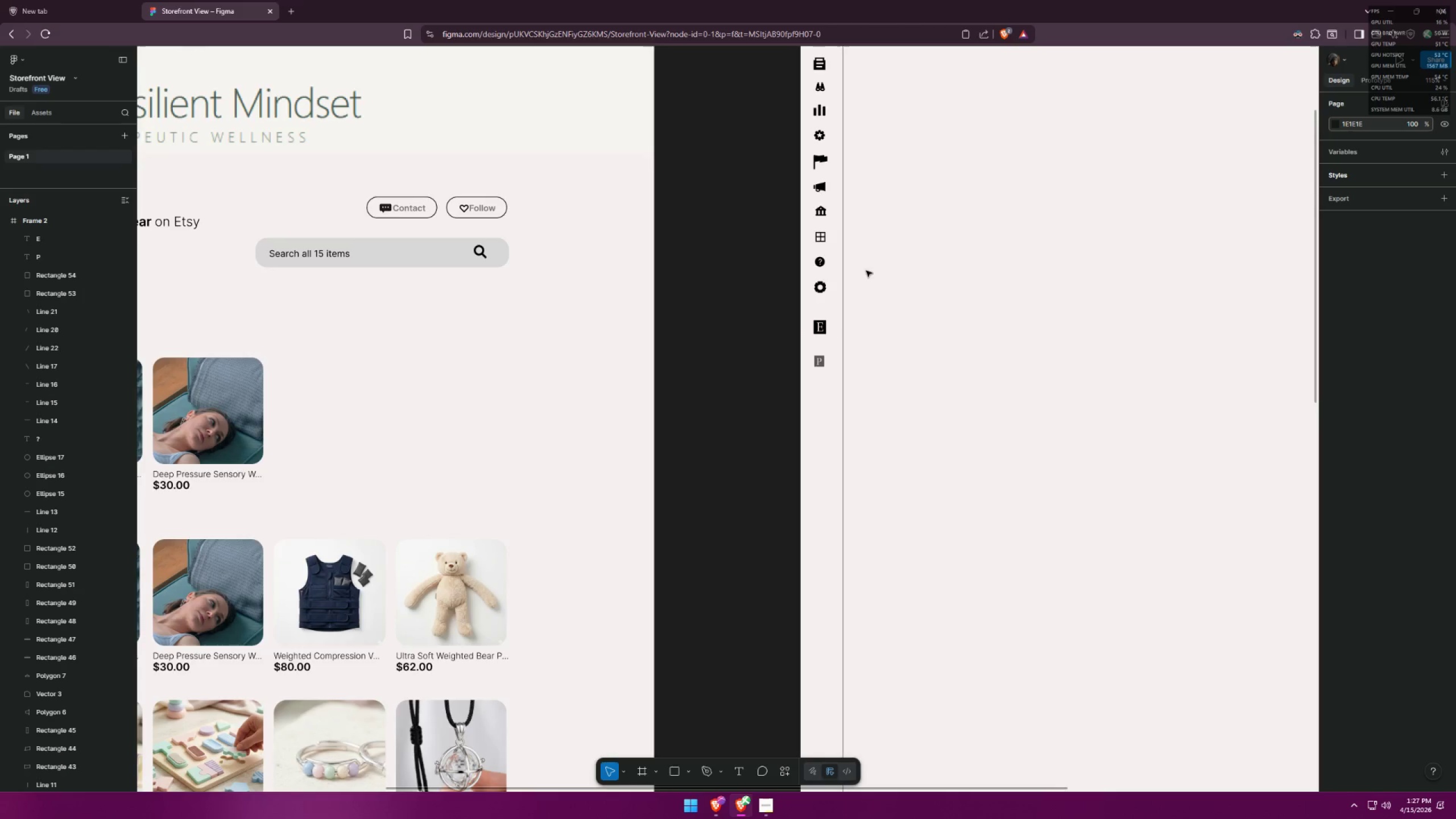 
hold_key(key=ControlLeft, duration=0.88)
 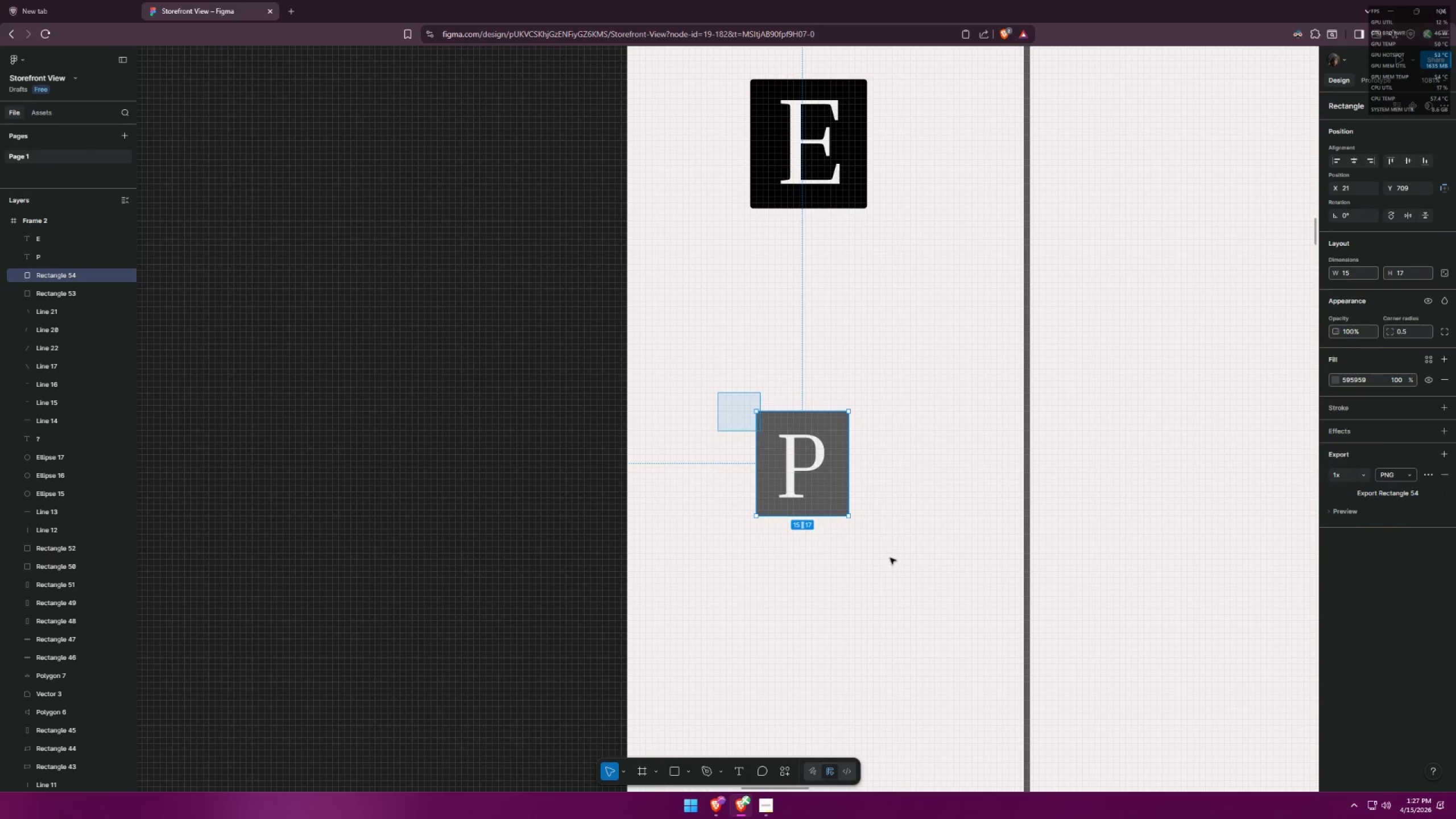 
left_click_drag(start_coordinate=[718, 392], to_coordinate=[890, 551])
 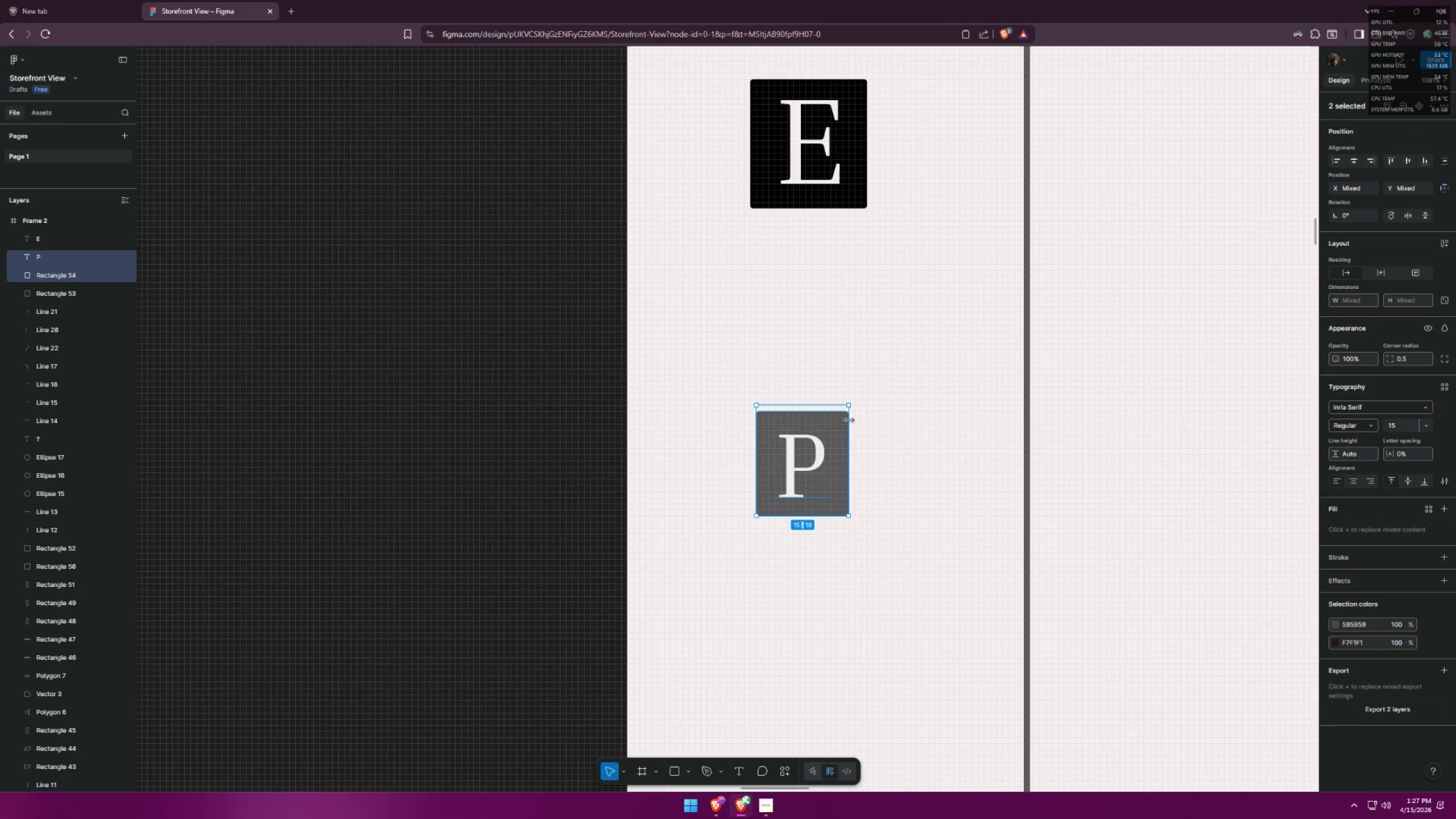 
scroll: coordinate [793, 473], scroll_direction: up, amount: 17.0
 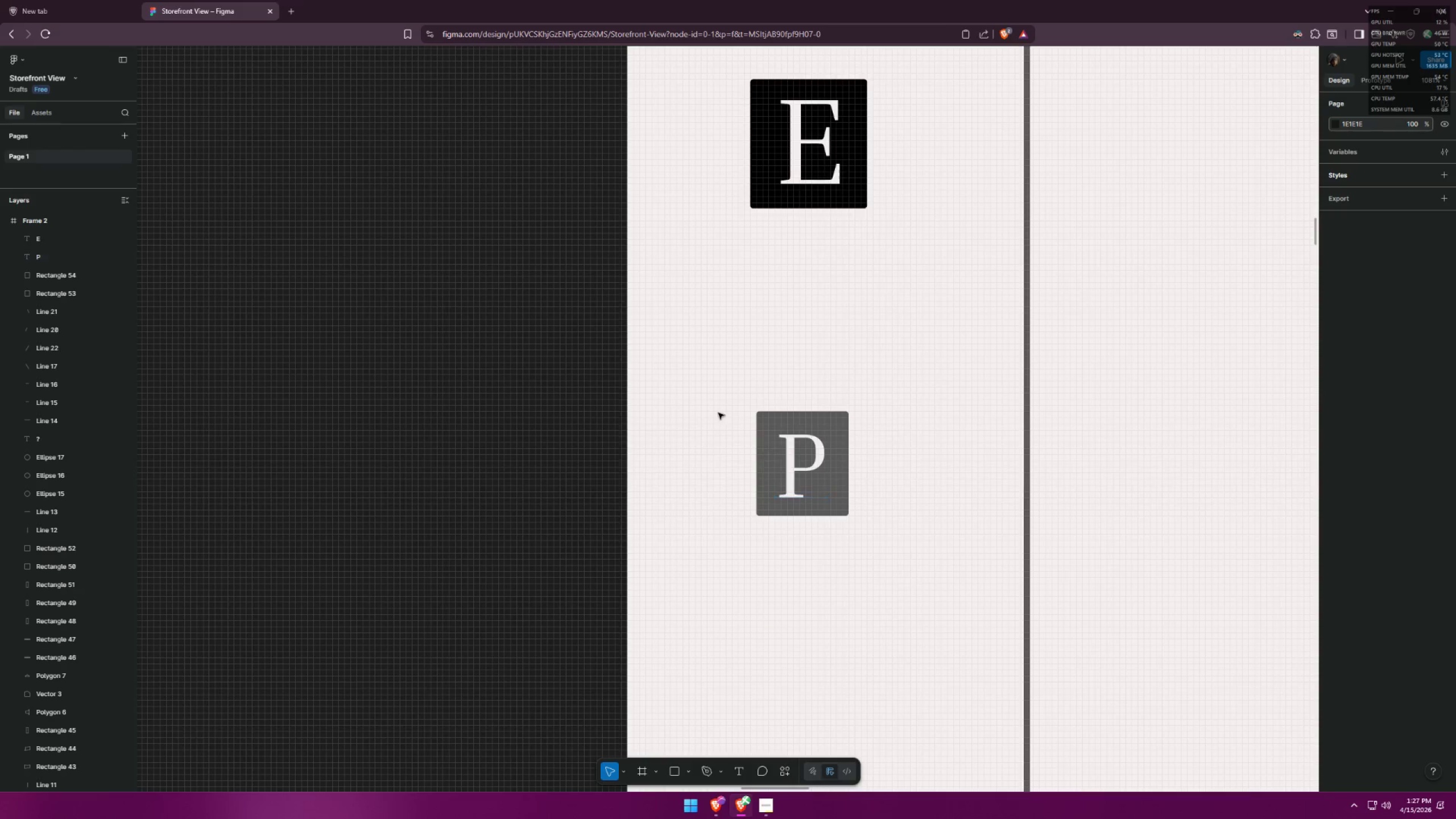 
hold_key(key=AltLeft, duration=1.5)
left_click_drag(start_coordinate=[849, 406], to_coordinate=[862, 395])
 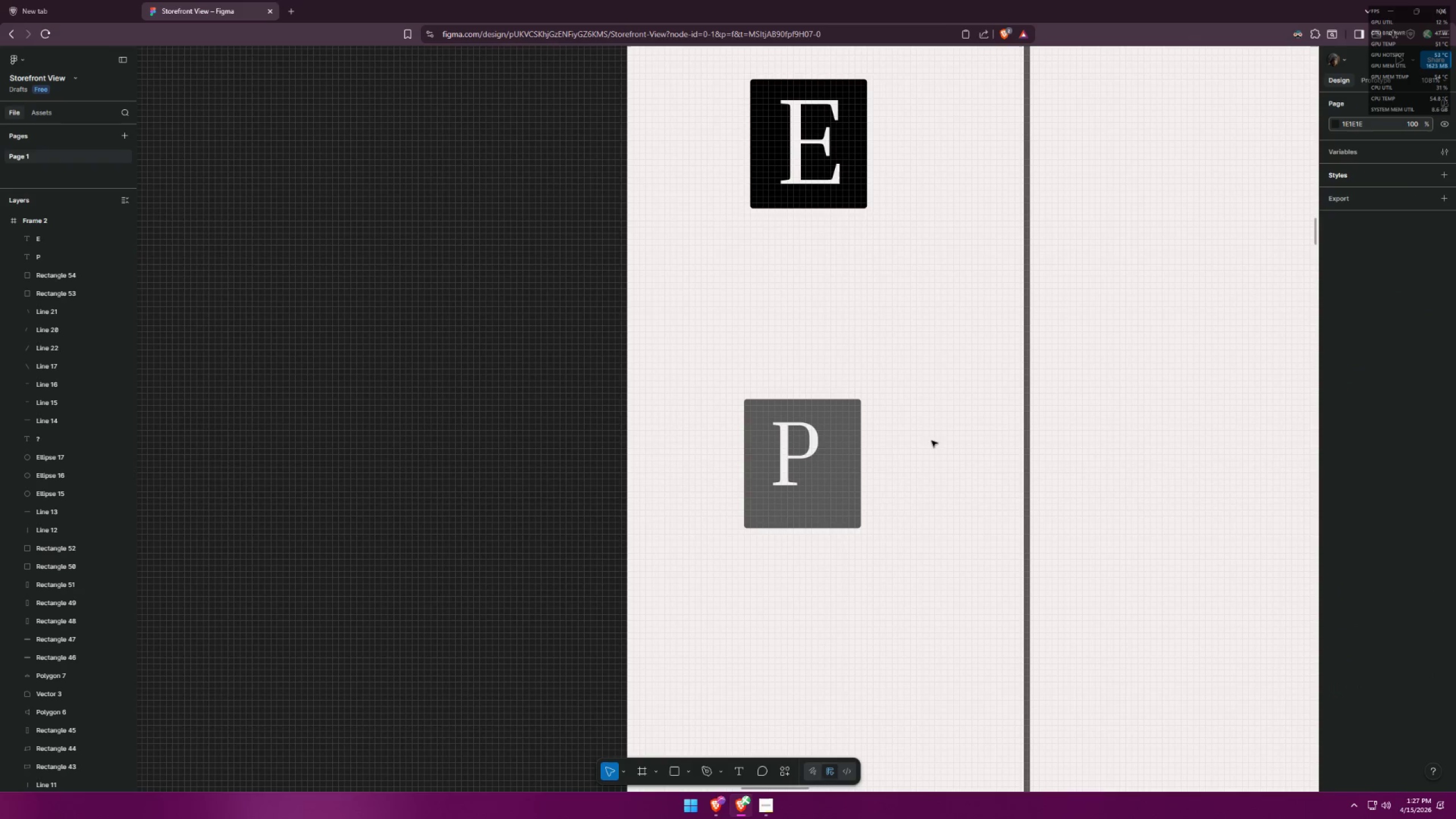 
hold_key(key=AltLeft, duration=0.48)
 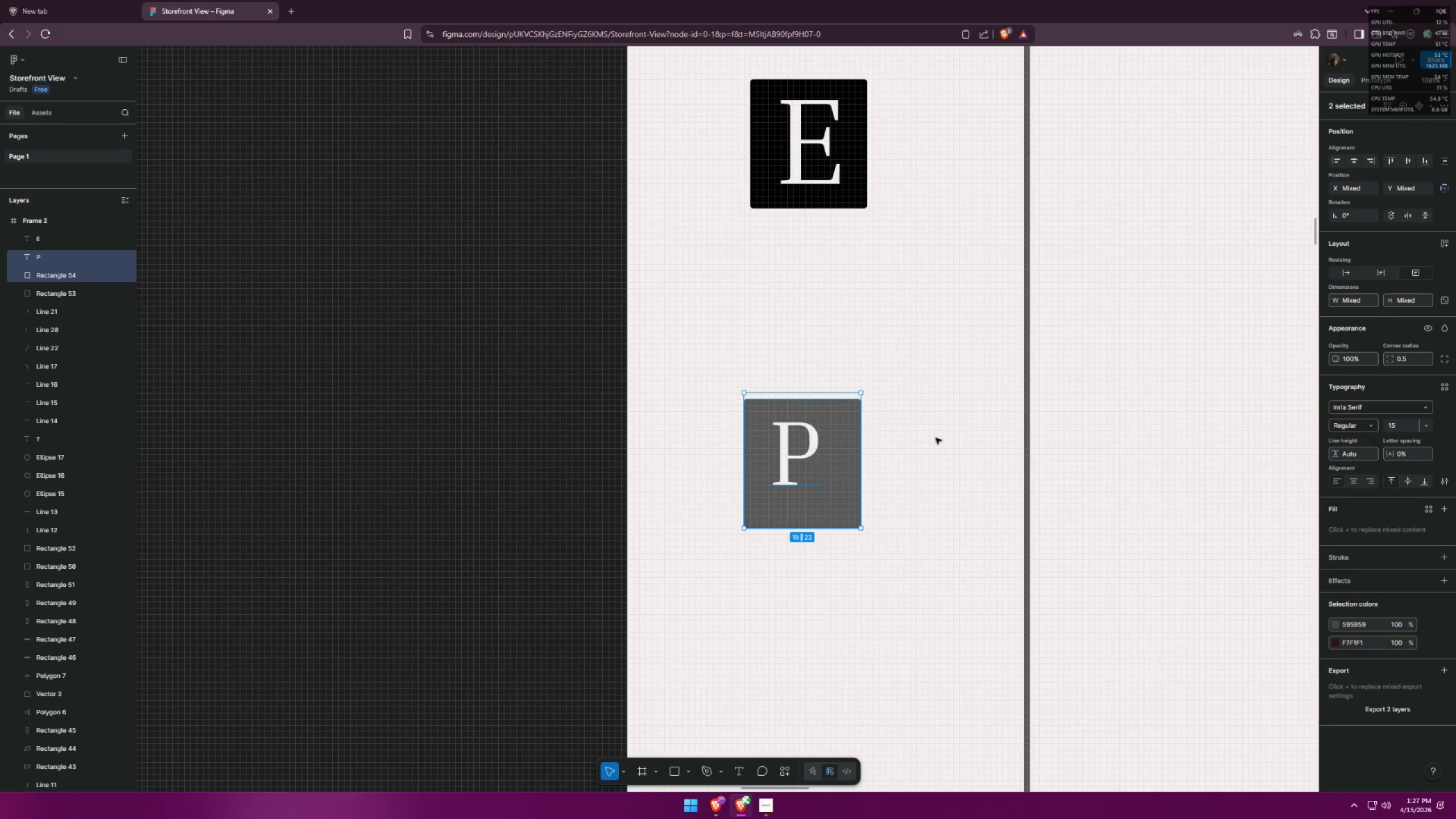 
left_click([938, 440])
 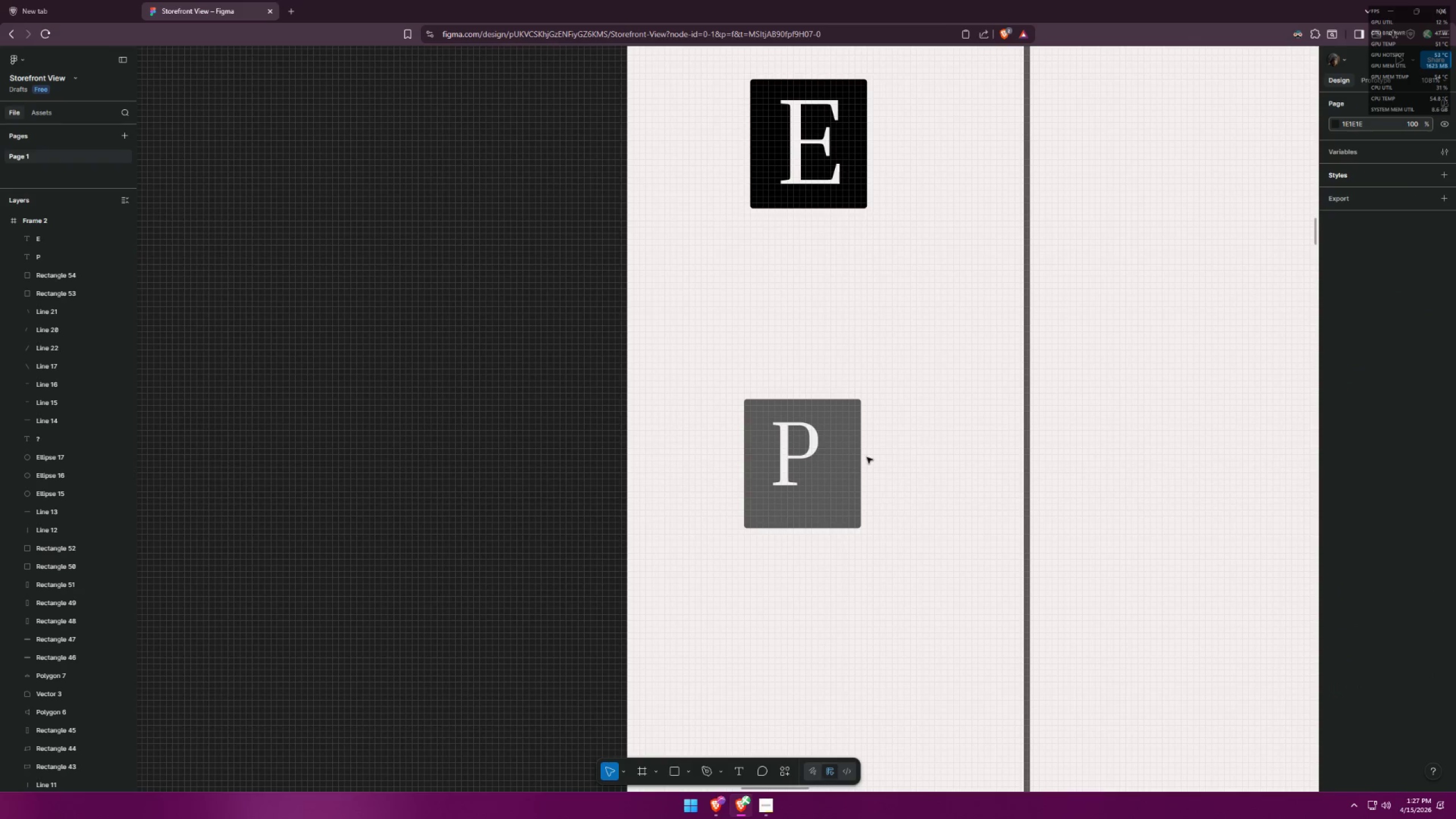 
left_click_drag(start_coordinate=[841, 472], to_coordinate=[847, 479])
 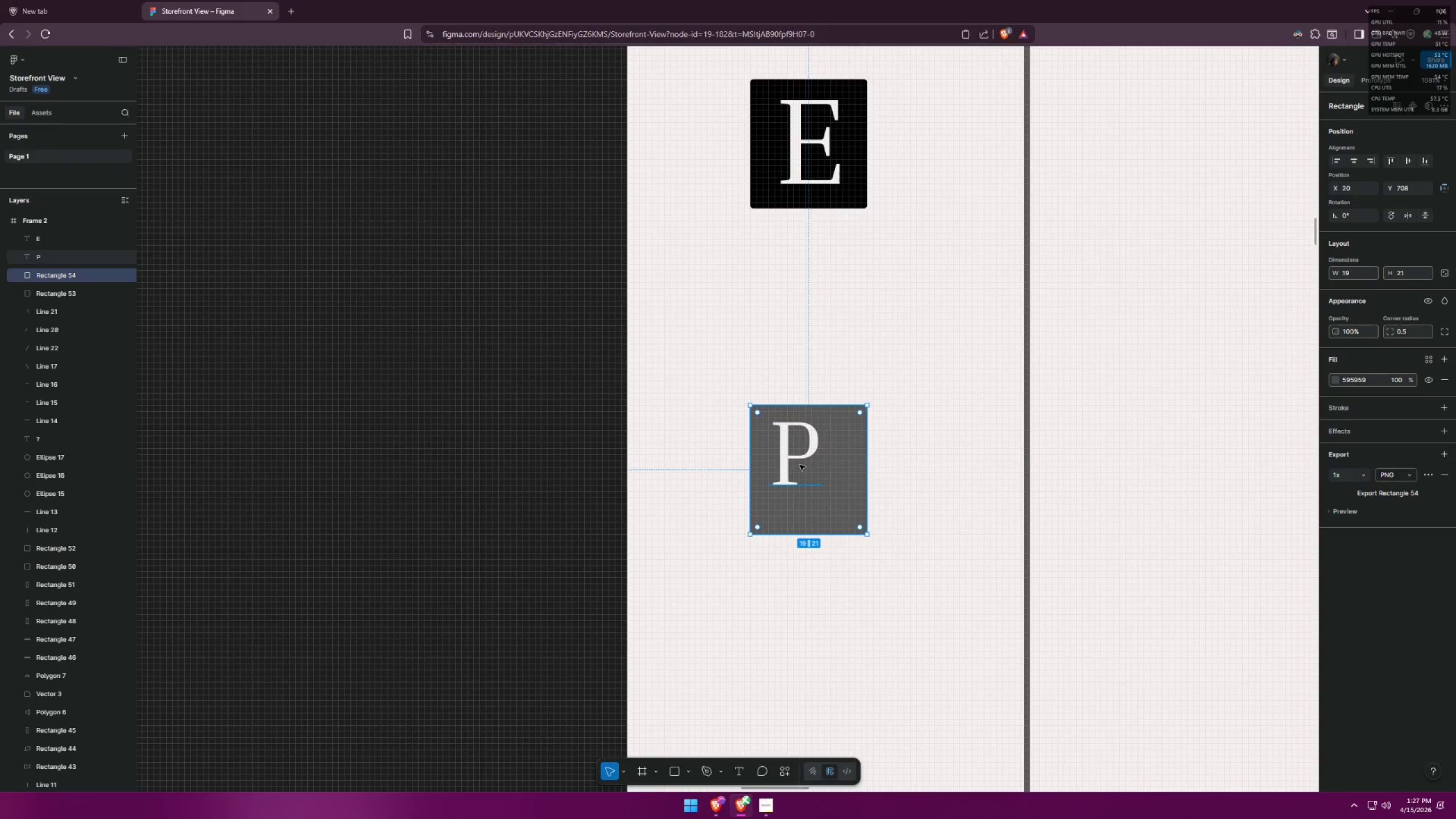 
left_click_drag(start_coordinate=[800, 465], to_coordinate=[813, 483])
 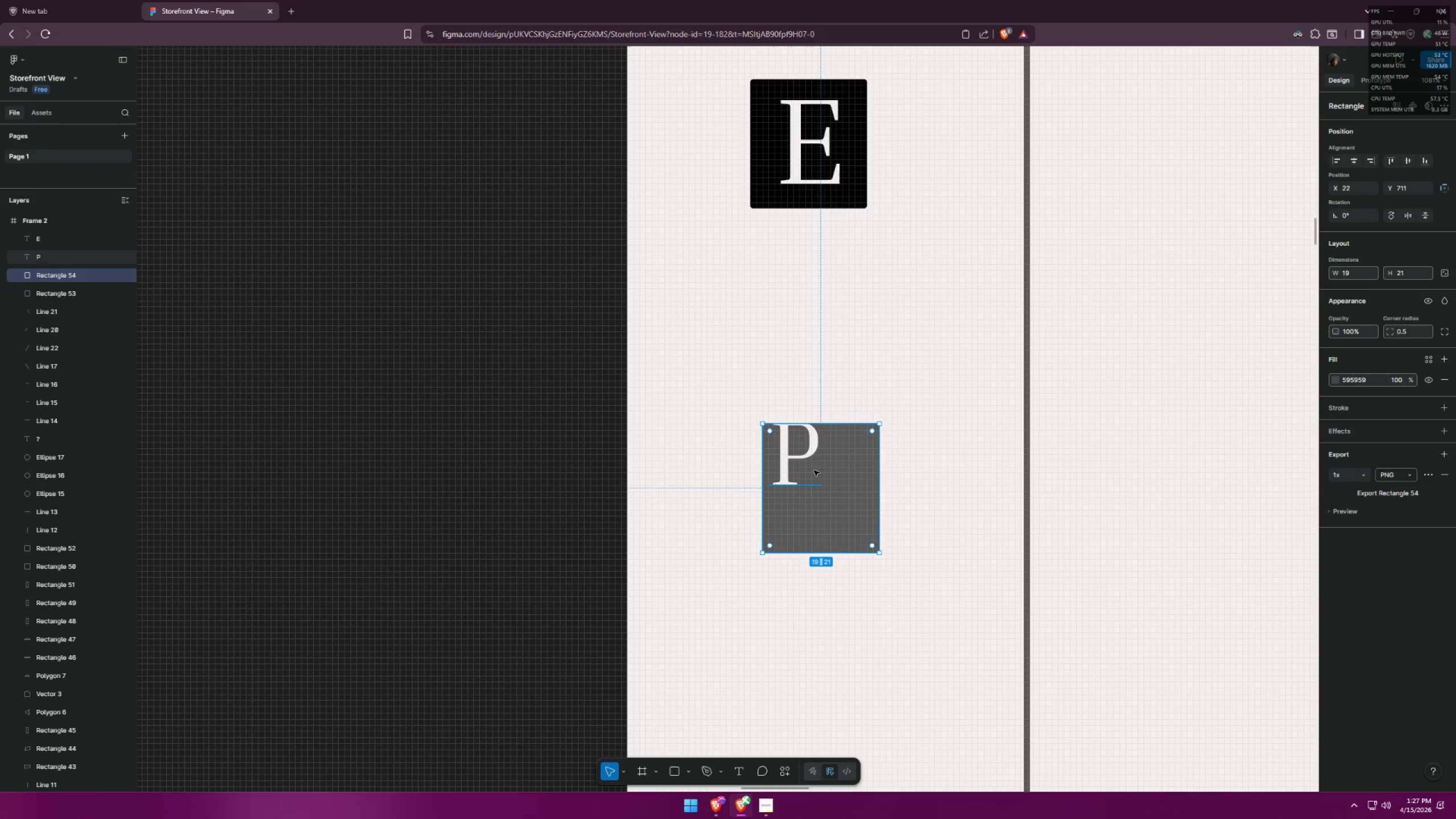 
key(Control+ControlLeft)
 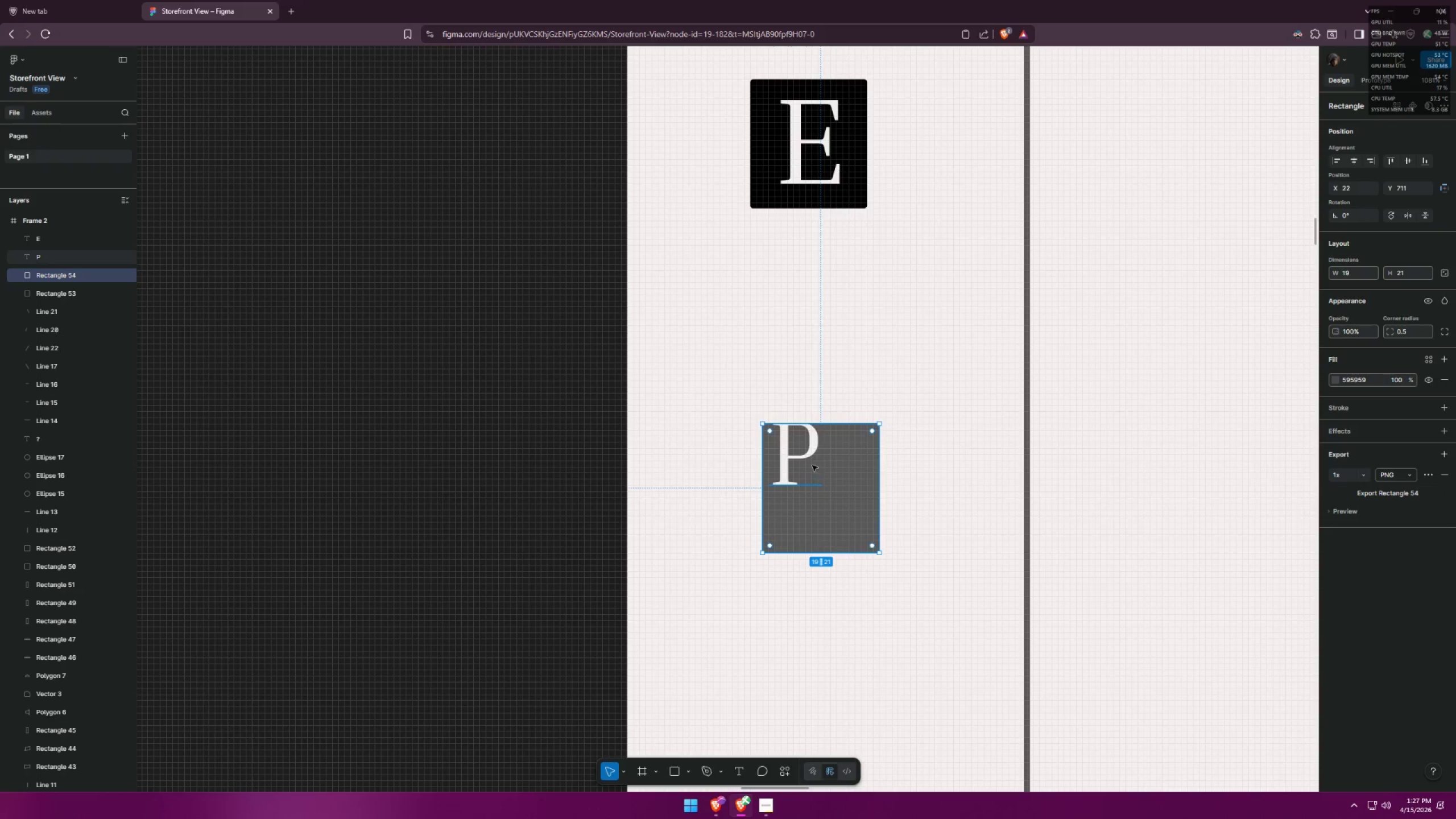 
key(Control+Z)
 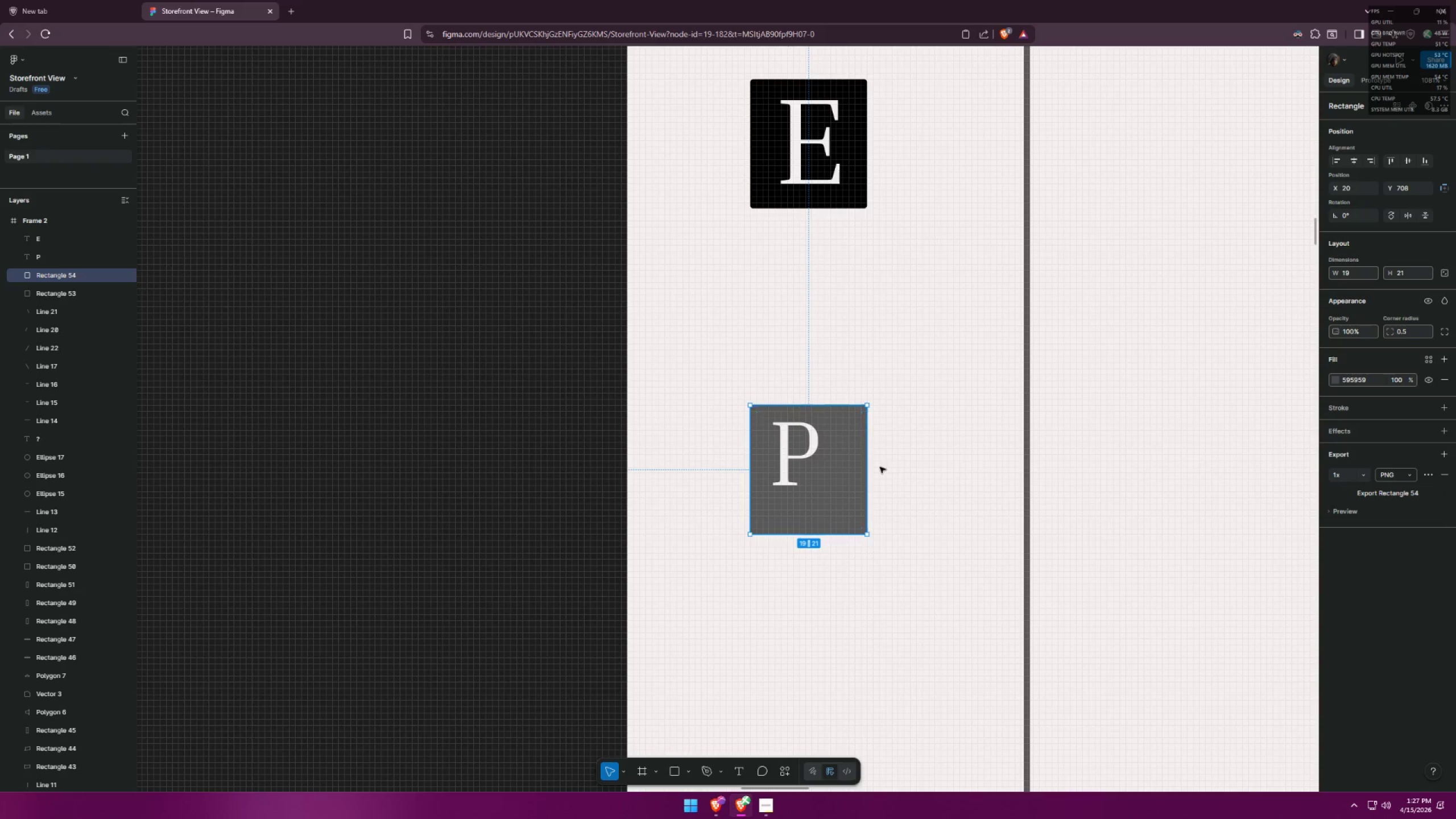 
hold_key(key=ControlLeft, duration=0.36)
 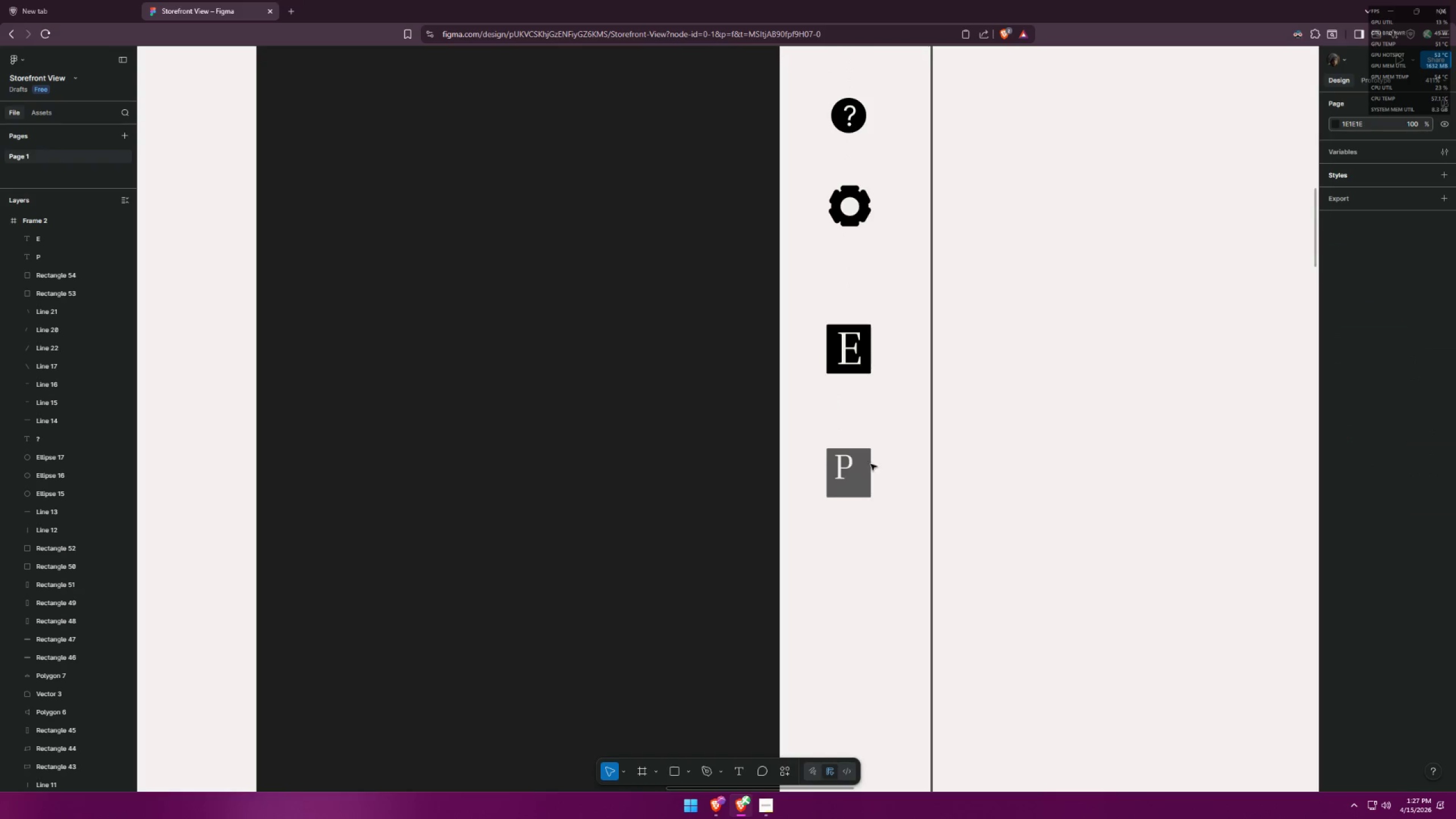 
left_click([904, 462])
 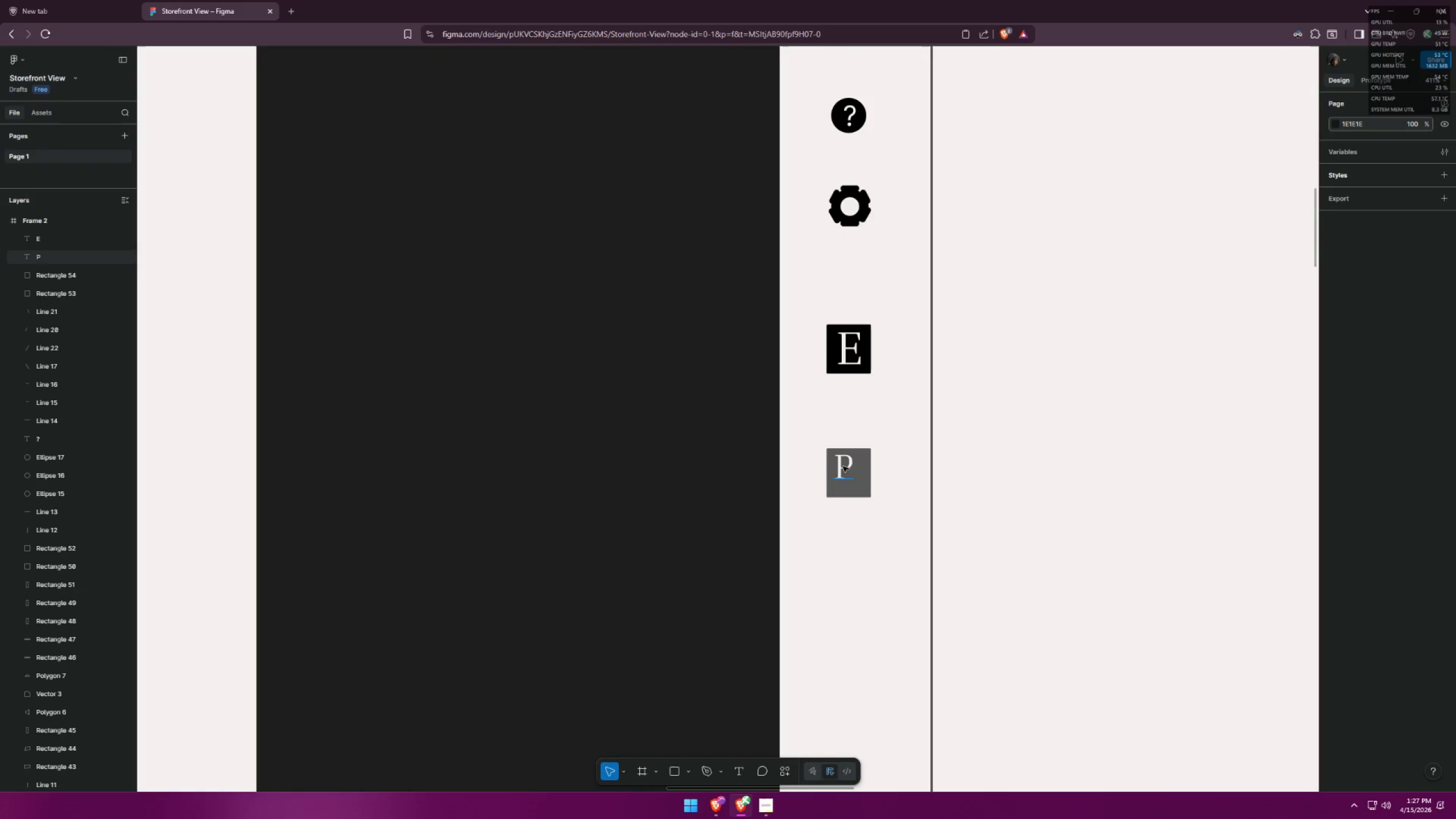 
scroll: coordinate [877, 474], scroll_direction: down, amount: 7.0
 